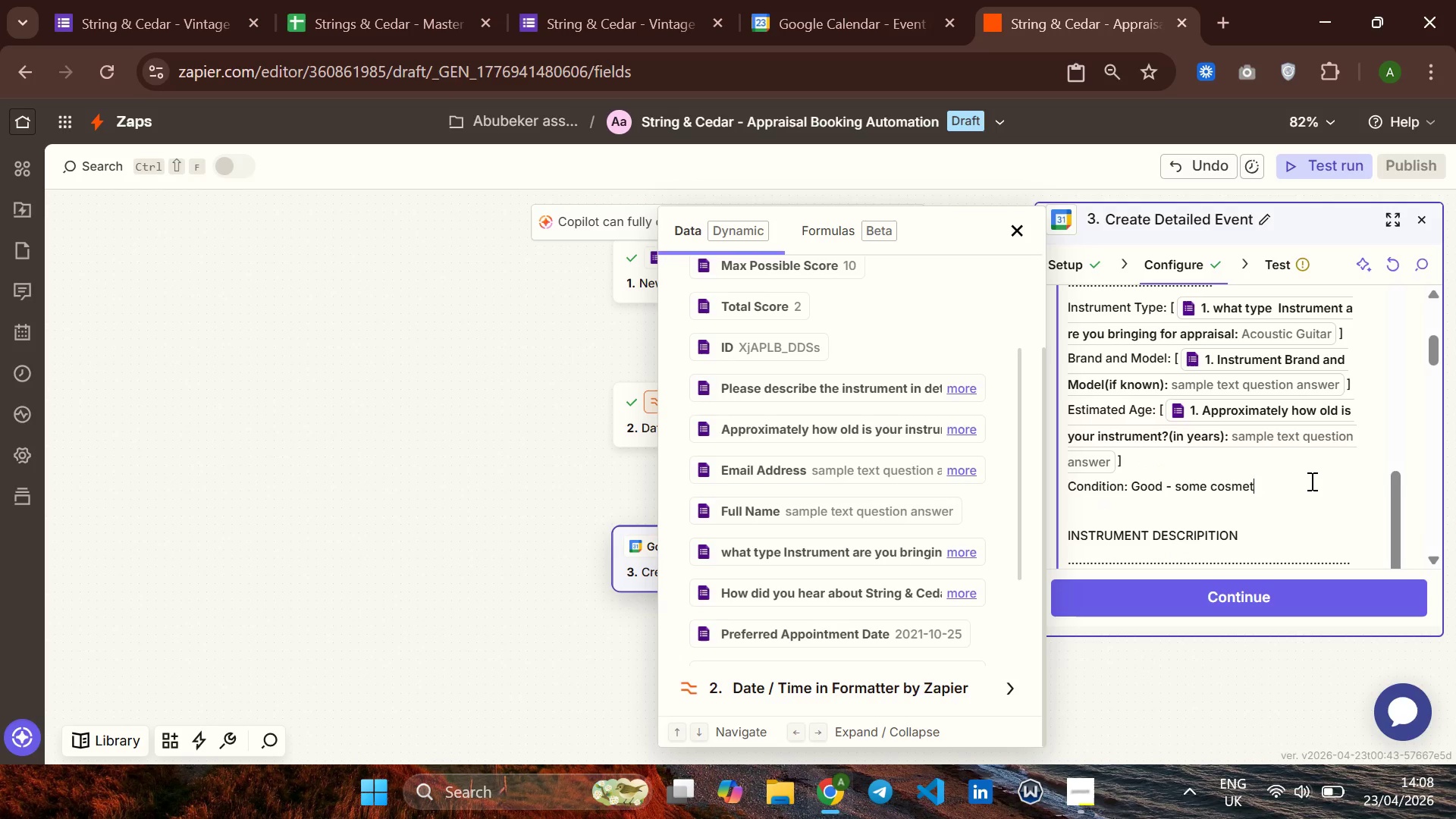 
key(Backspace)
 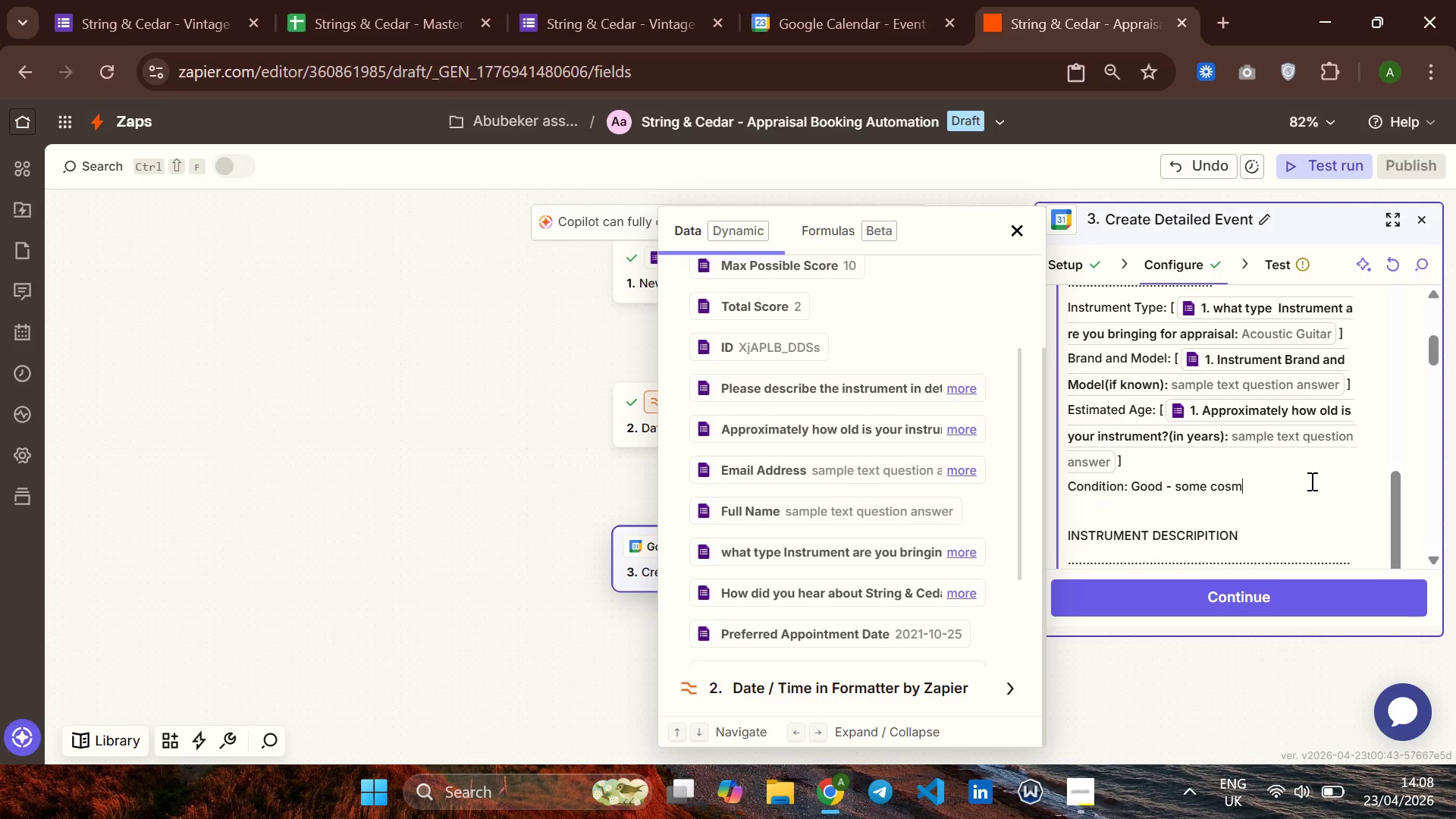 
key(Backspace)
 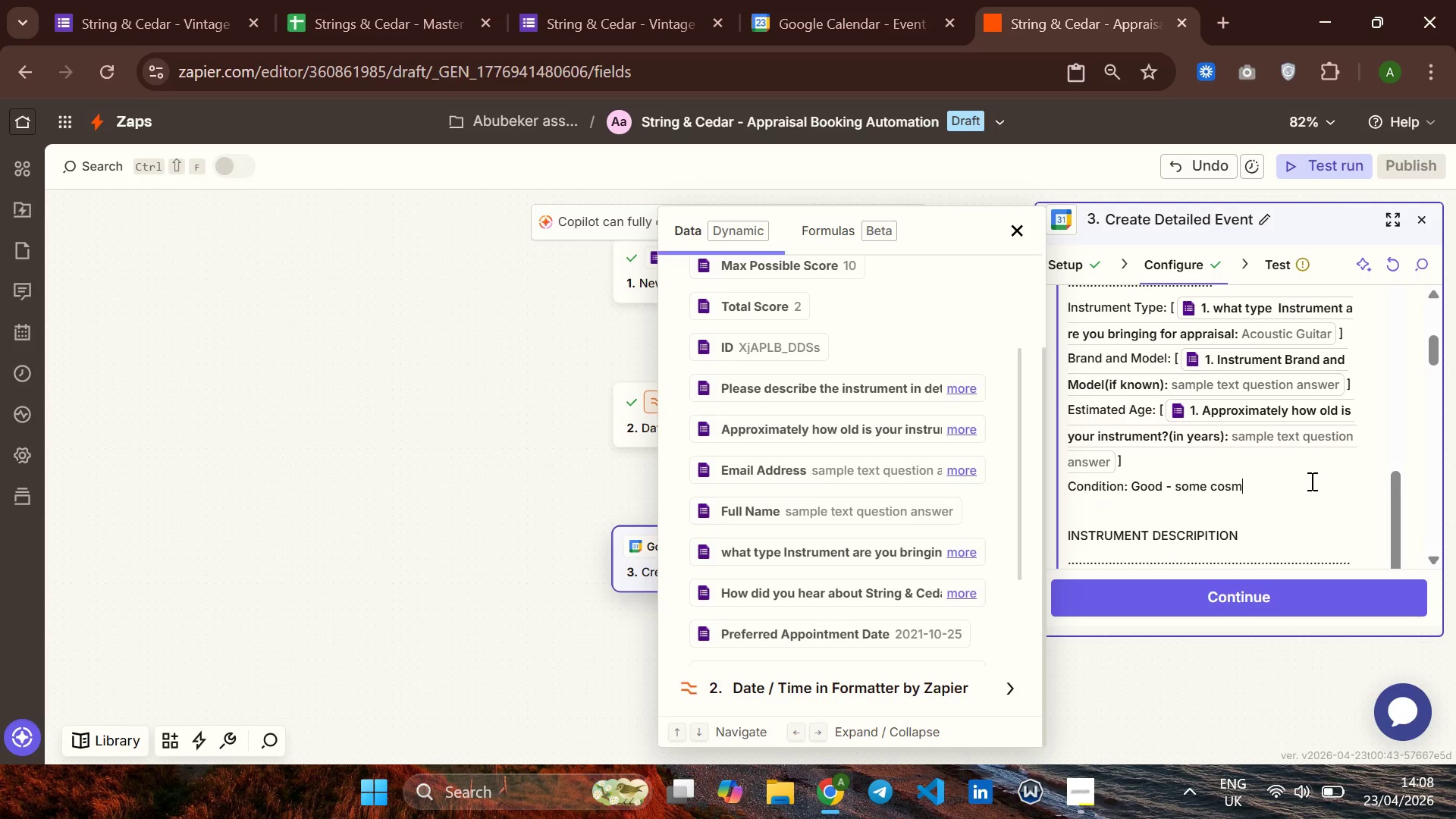 
key(Backspace)
 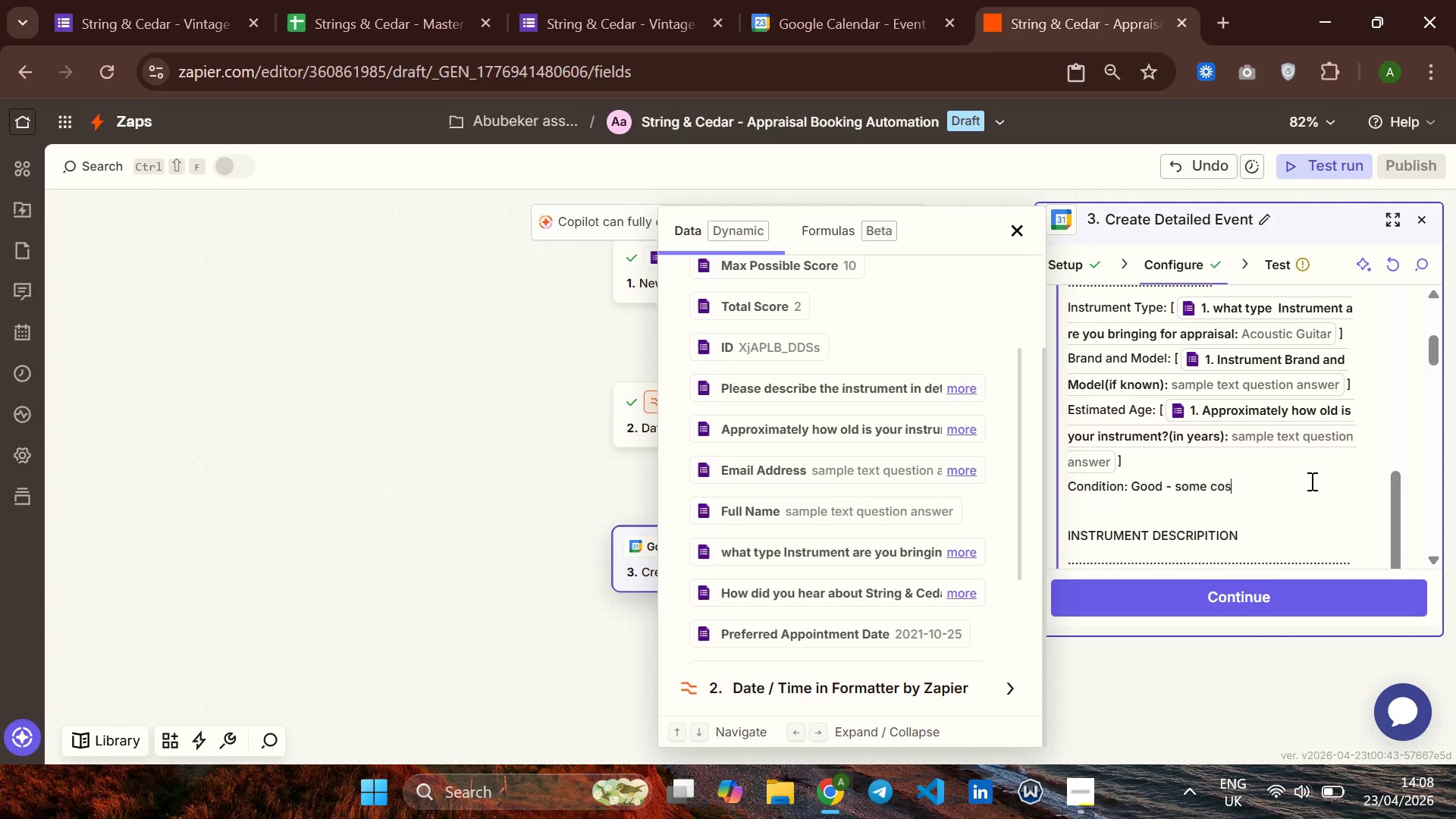 
key(Backspace)
 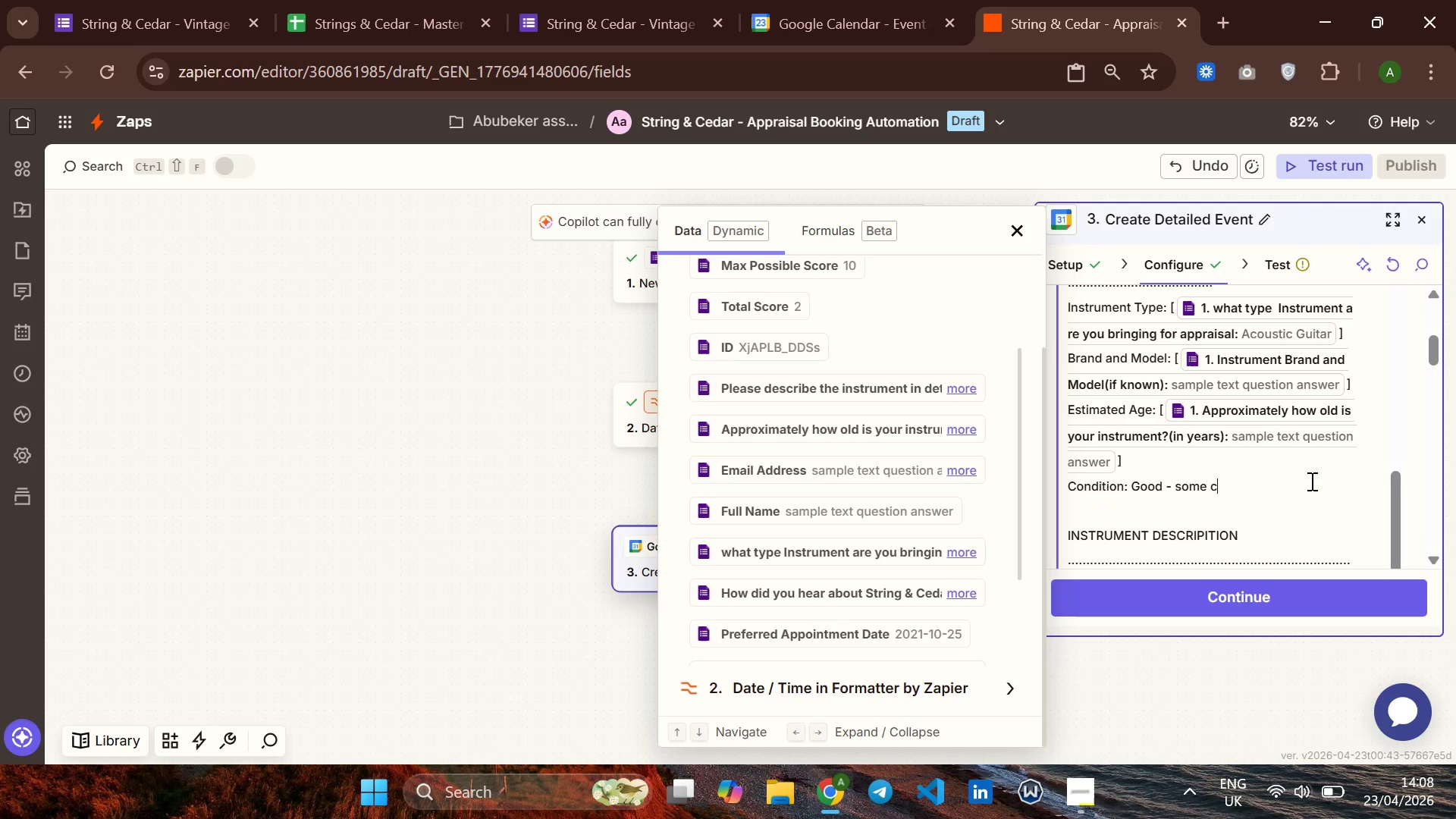 
key(Backspace)
 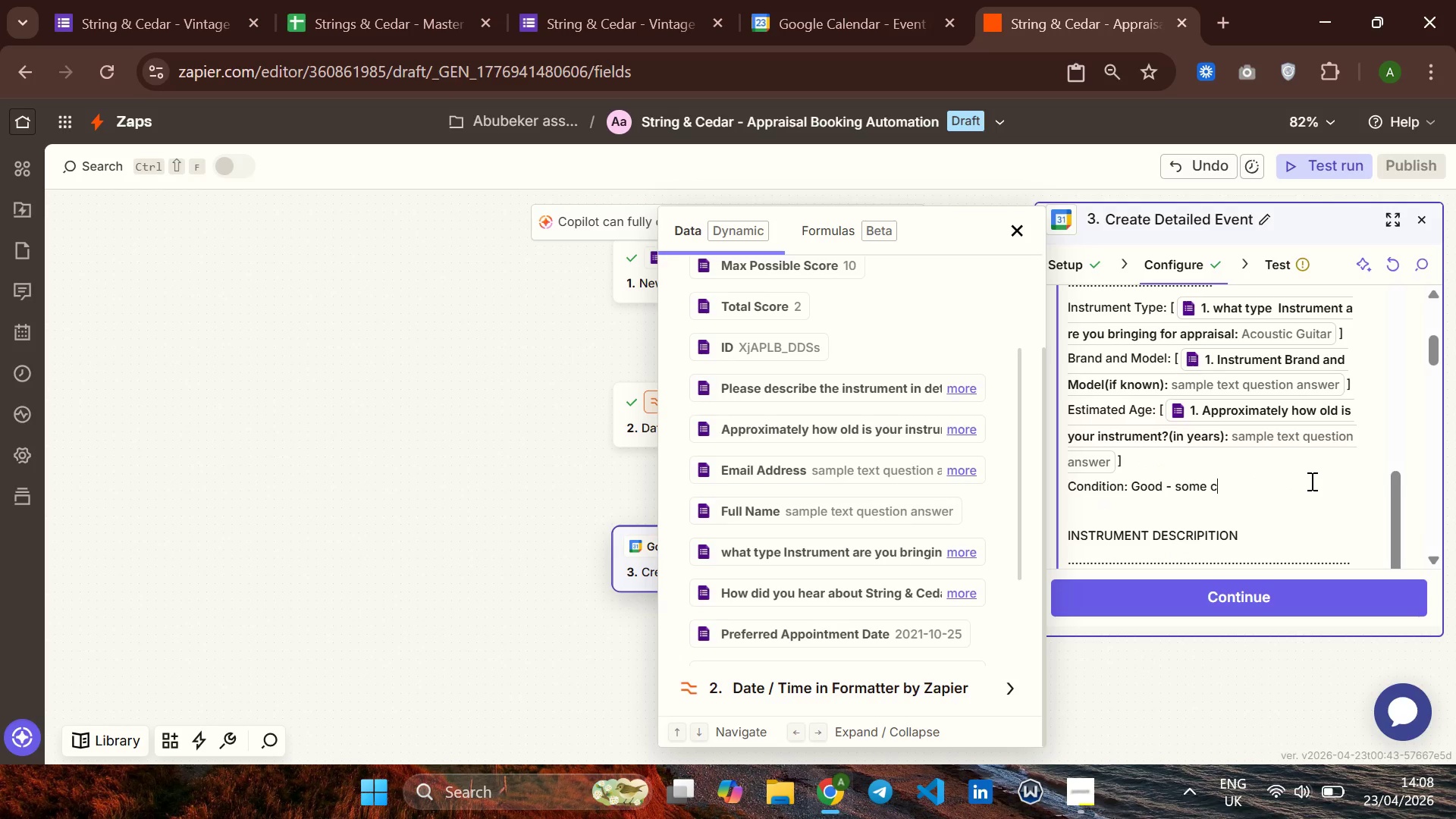 
key(Backspace)
 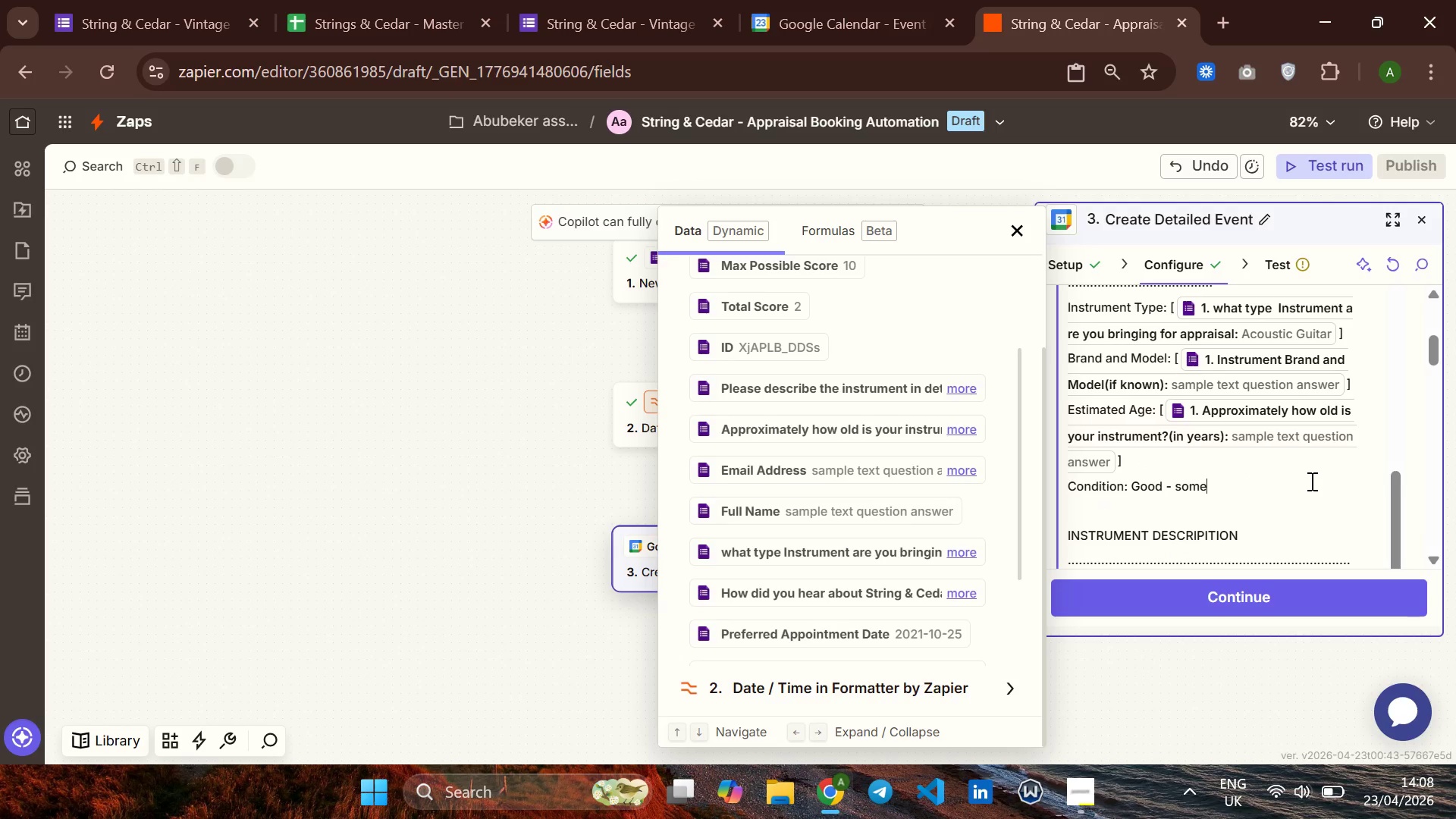 
key(Backspace)
 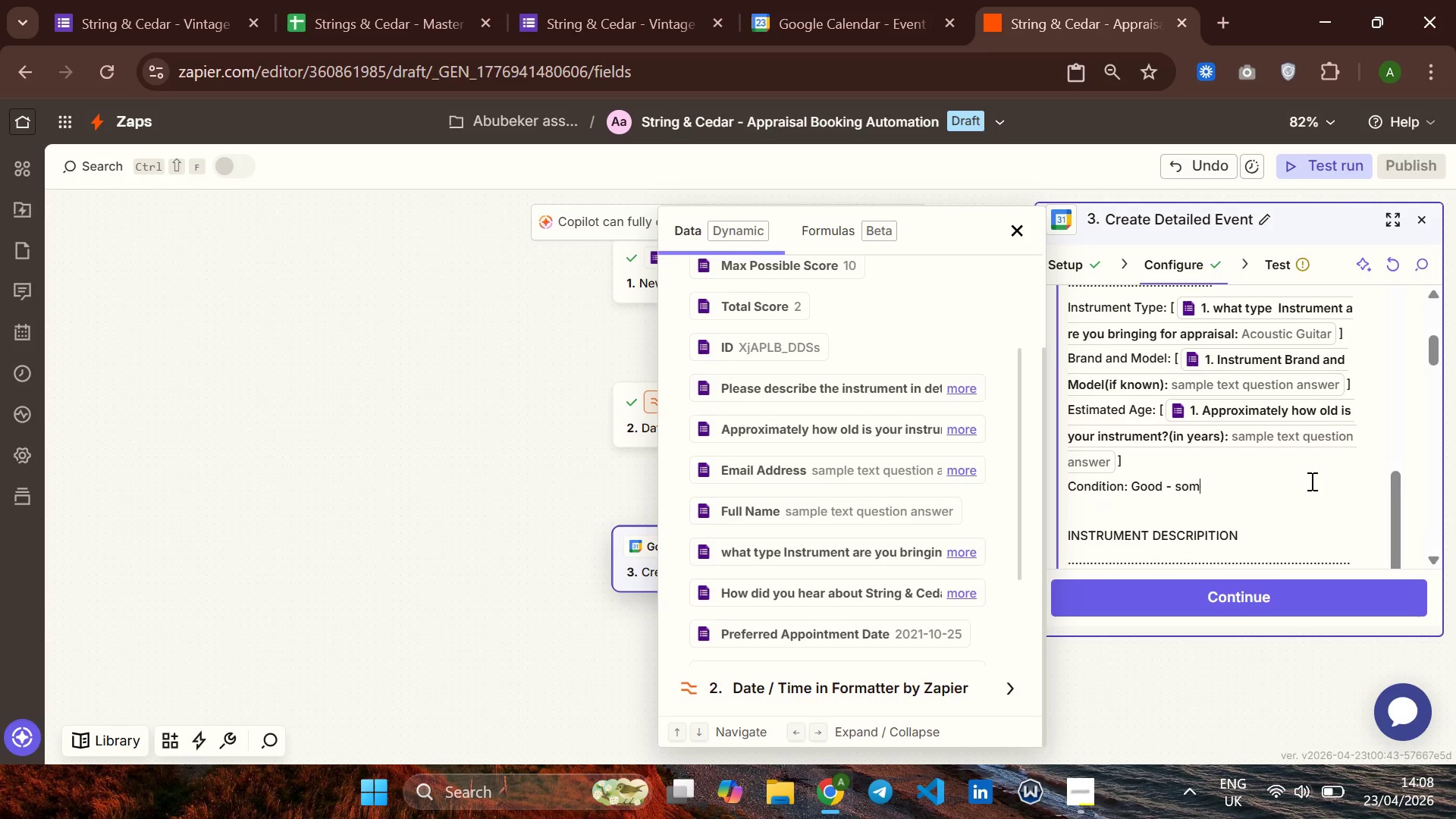 
key(Backspace)
 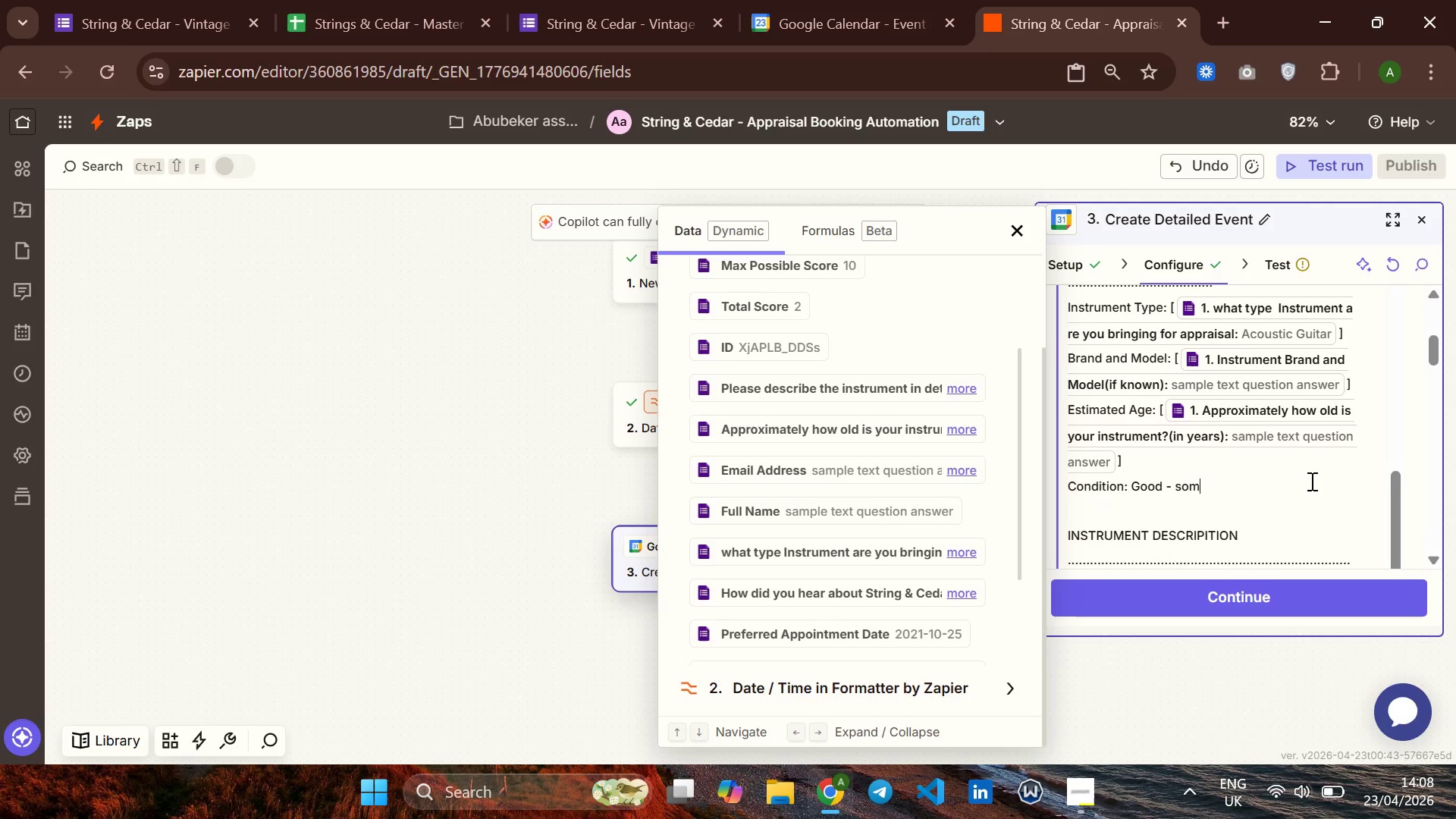 
key(Backspace)
 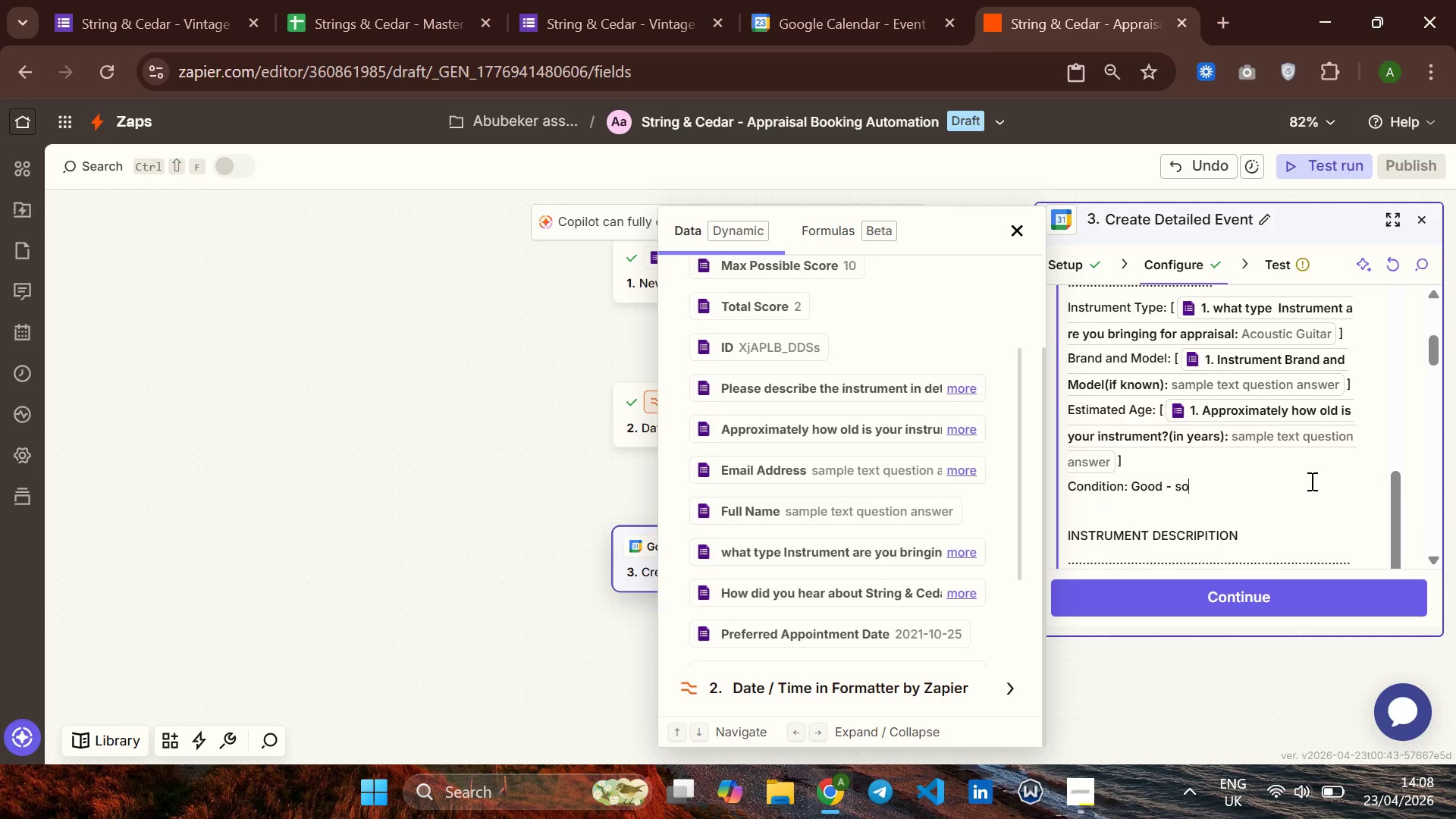 
key(Backspace)
 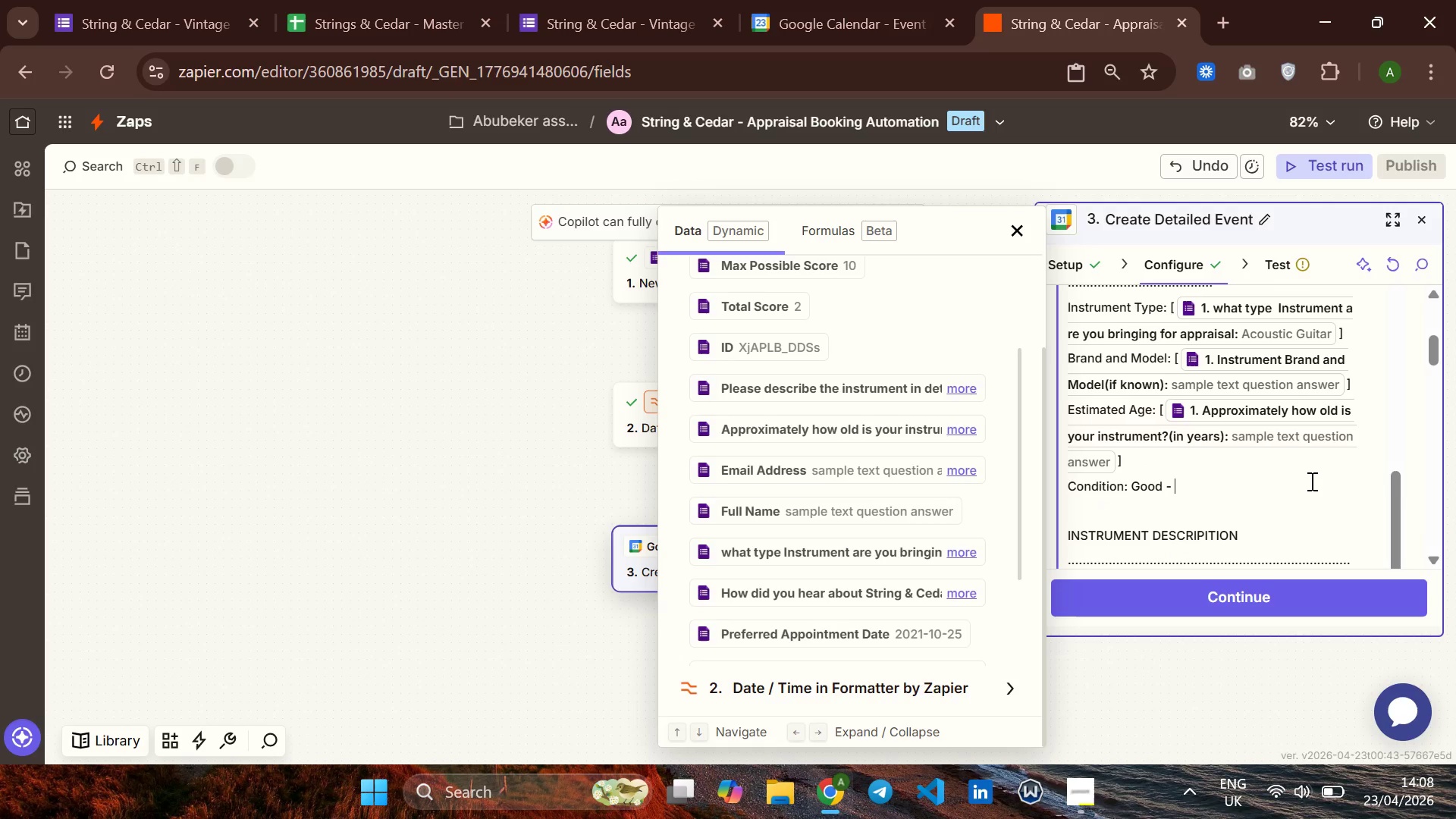 
key(Backspace)
 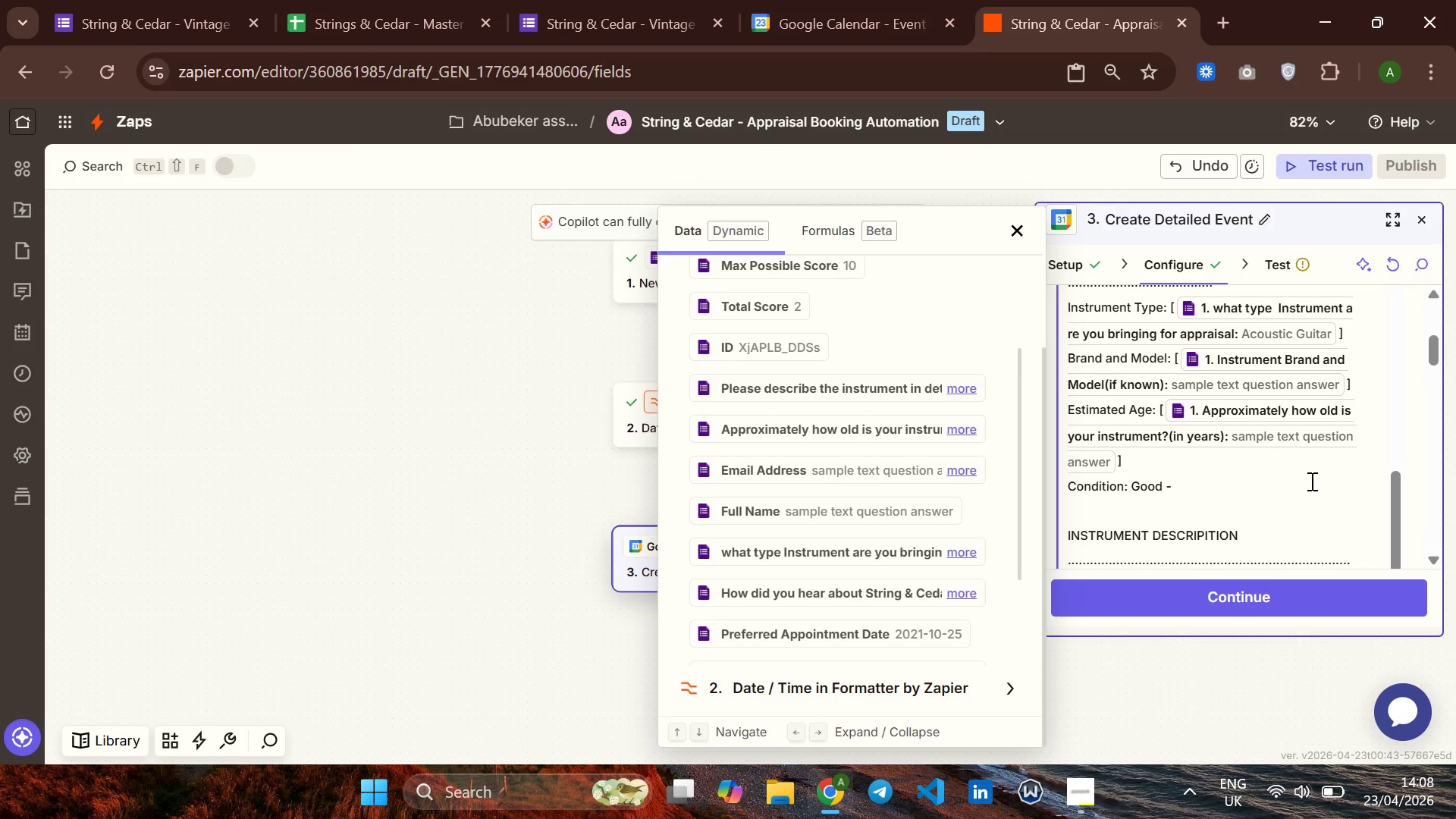 
key(BracketLeft)
 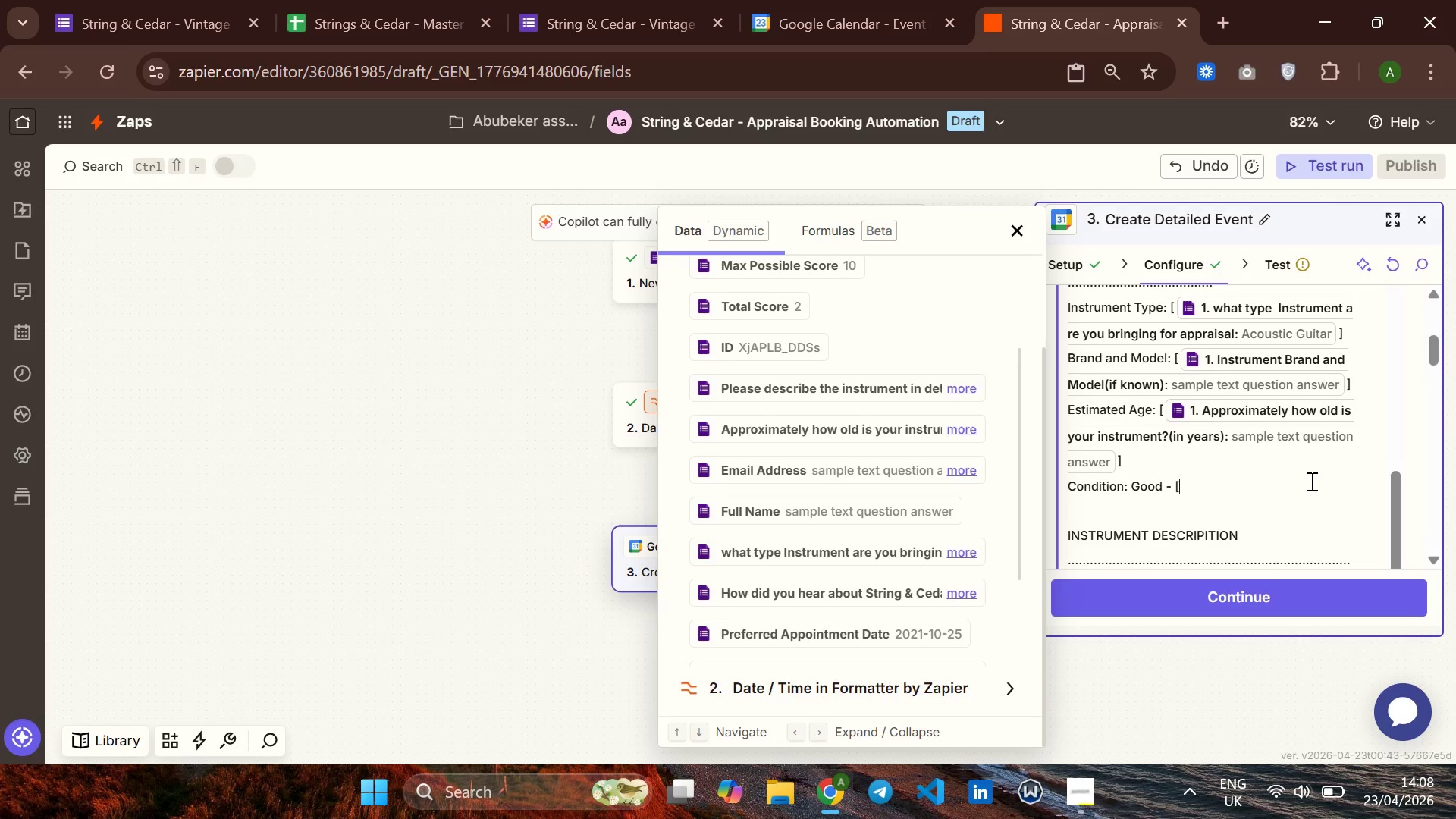 
key(BracketRight)
 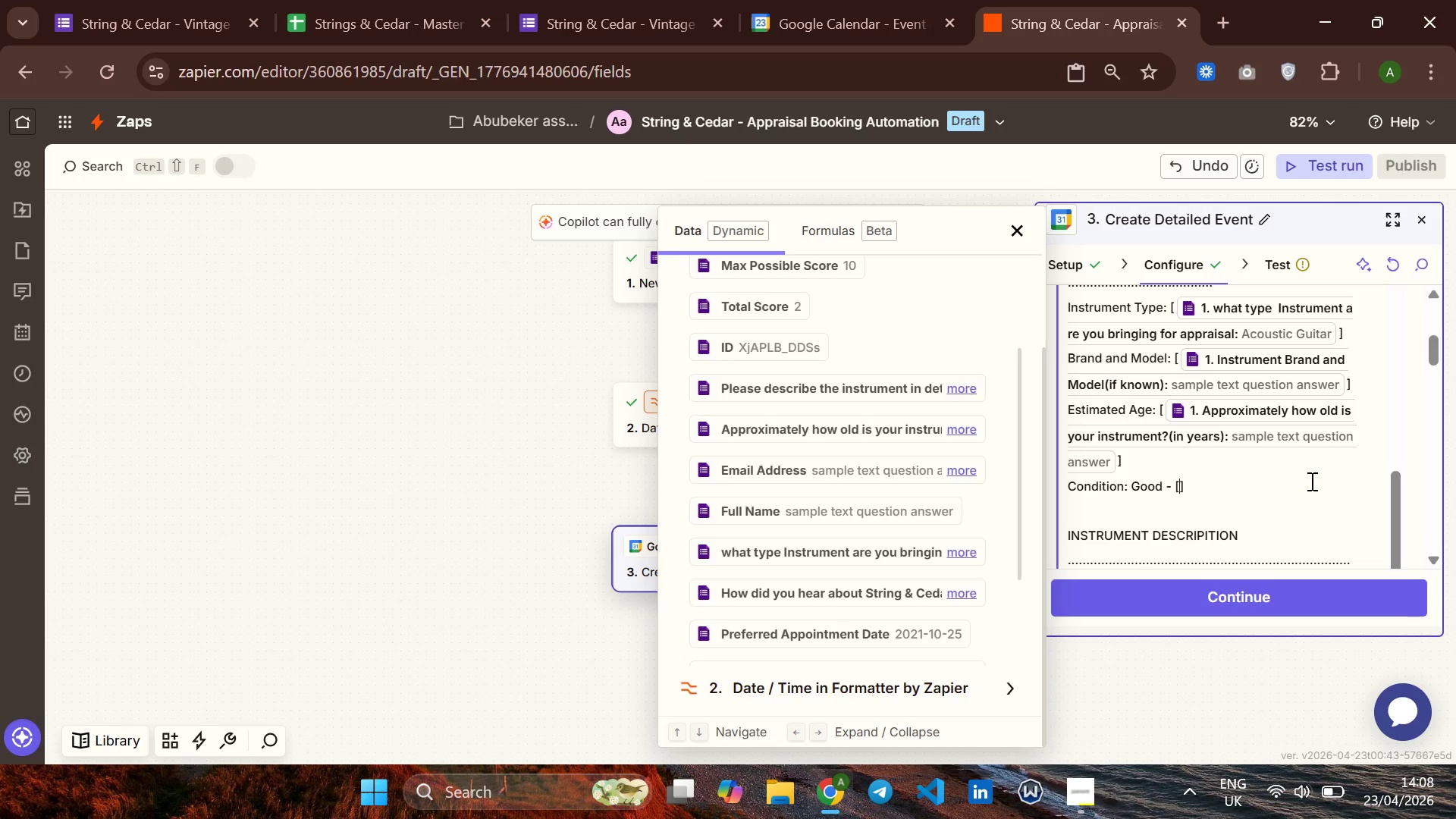 
key(ArrowLeft)
 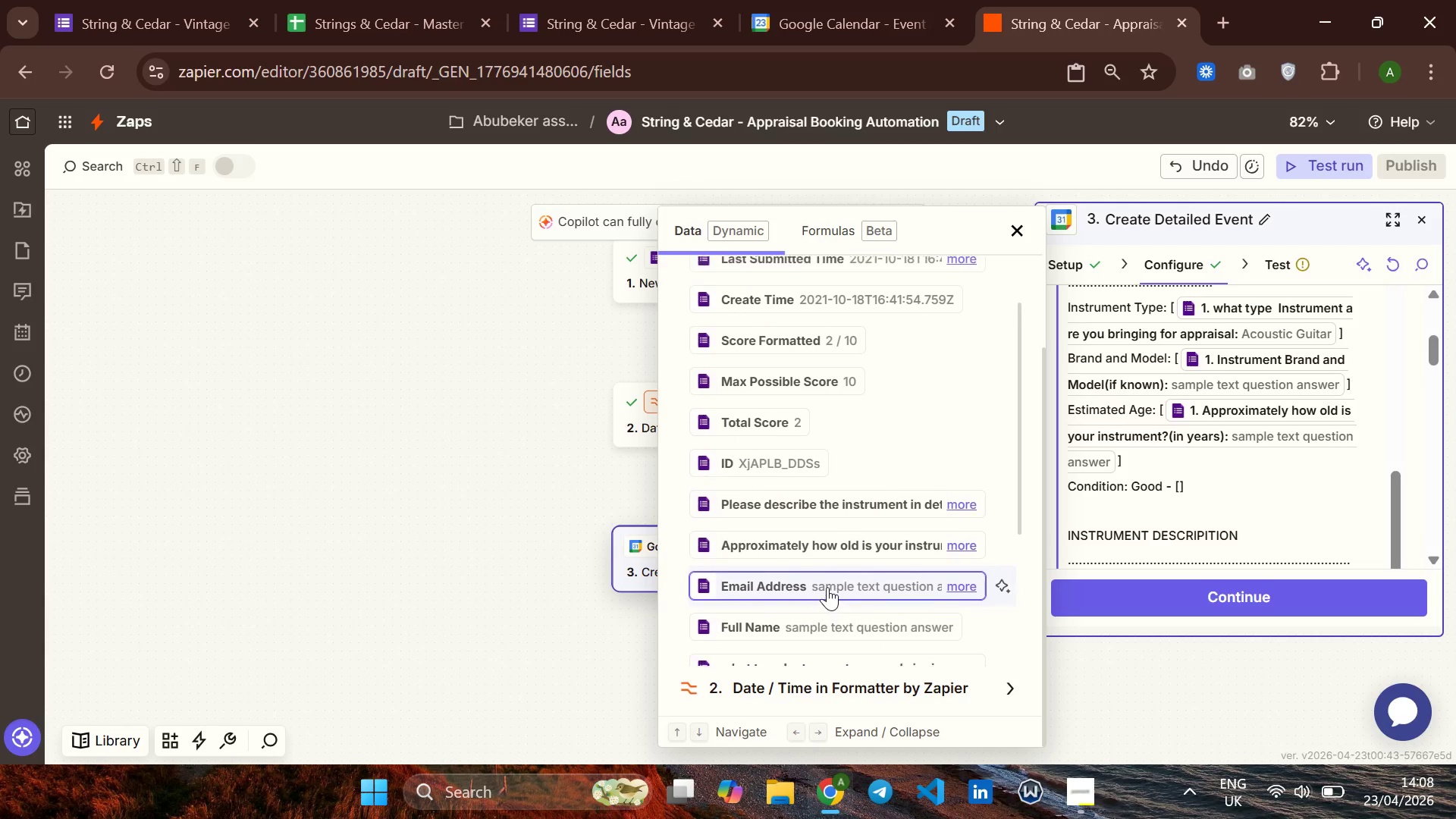 
wait(12.08)
 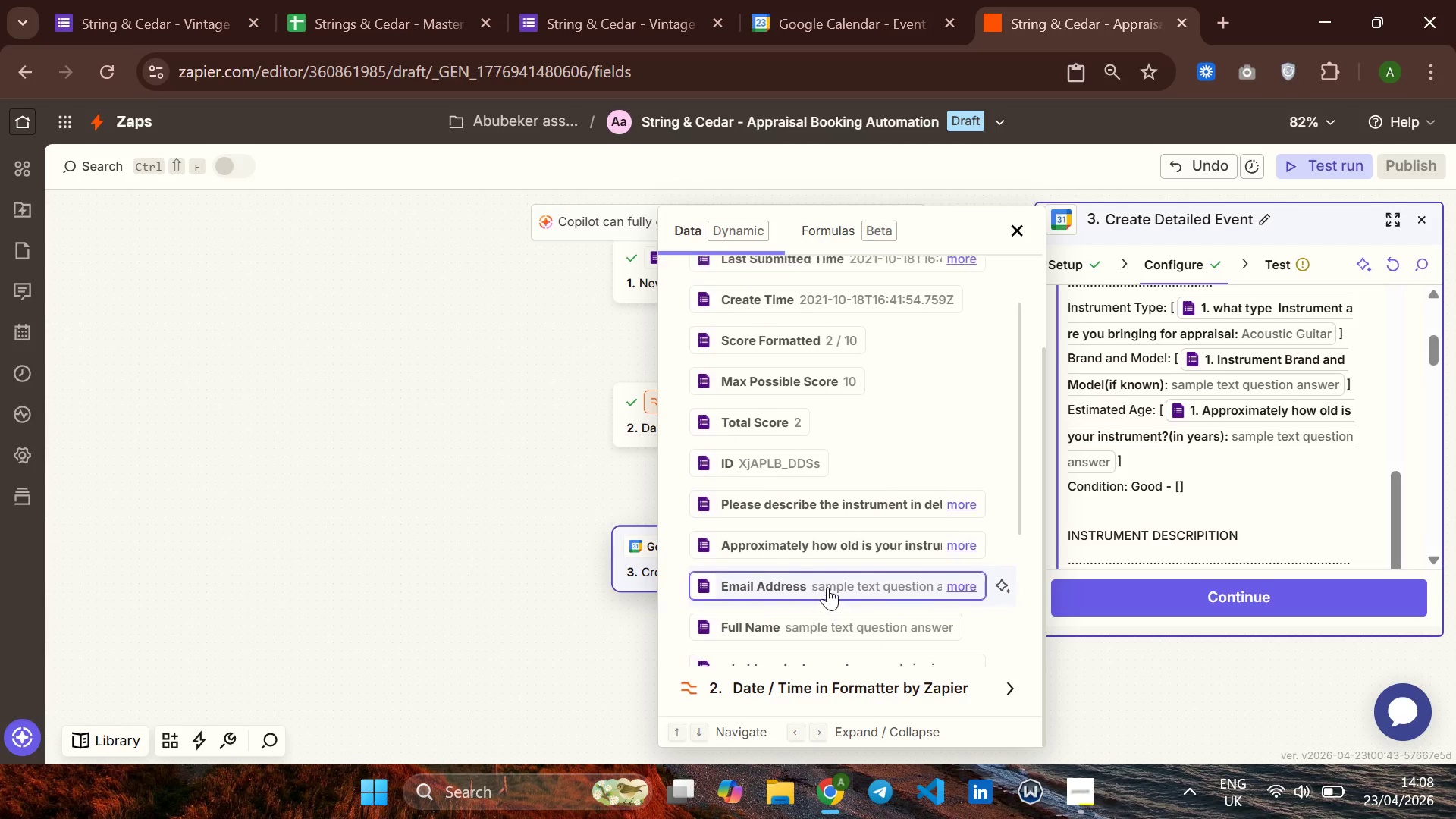 
left_click([839, 563])
 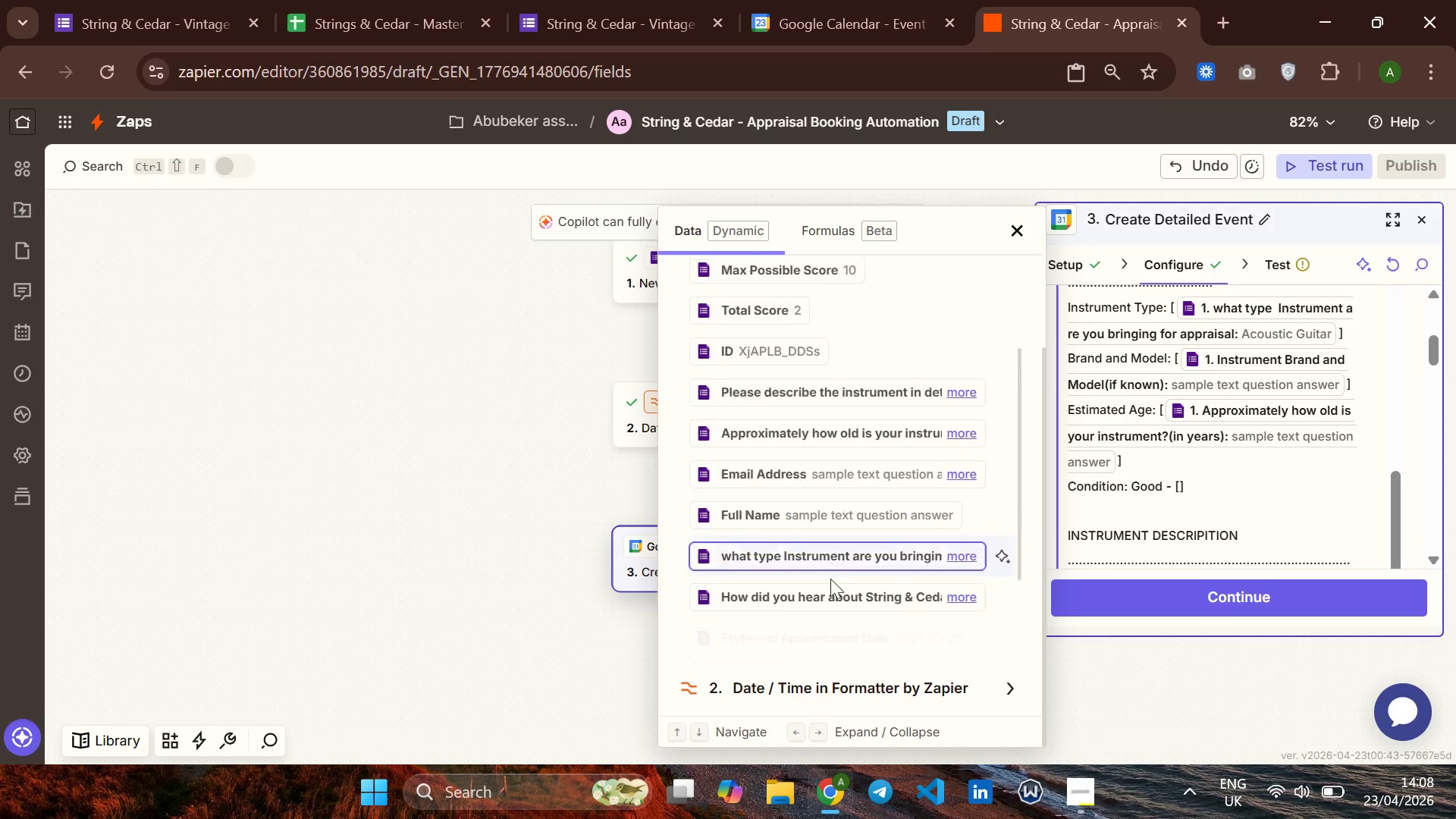 
wait(17.34)
 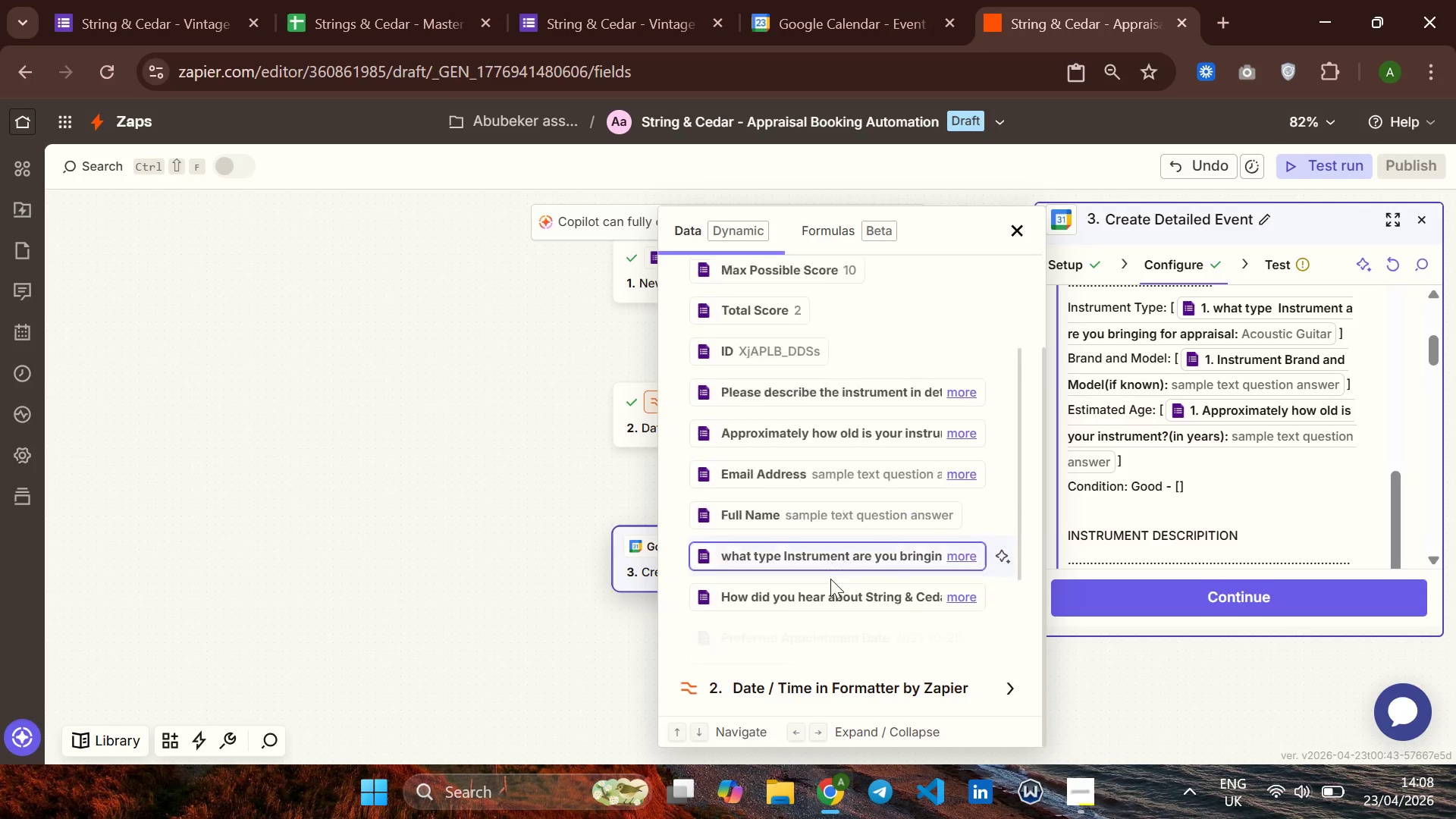 
left_click([850, 494])
 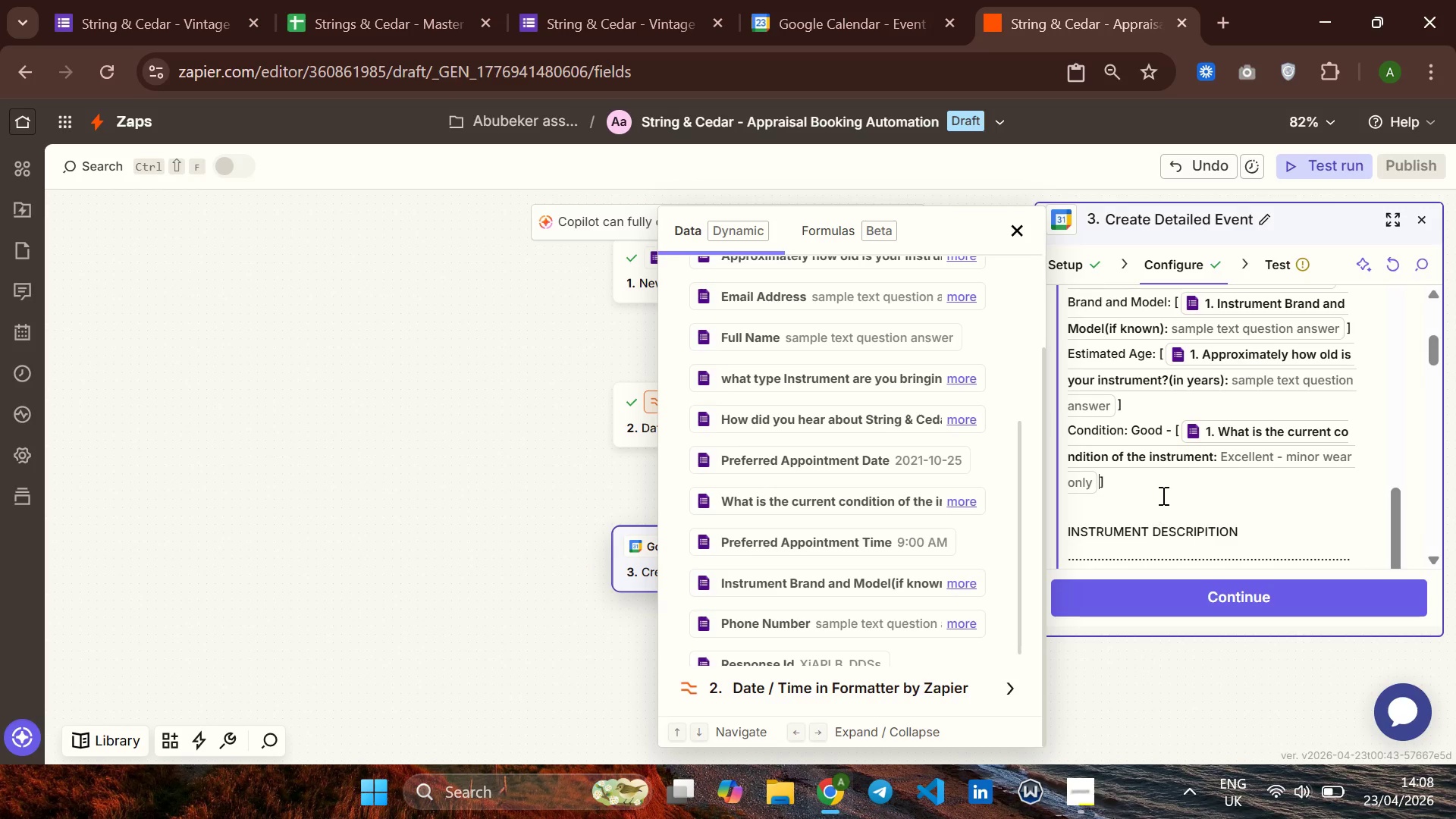 
left_click([1172, 426])
 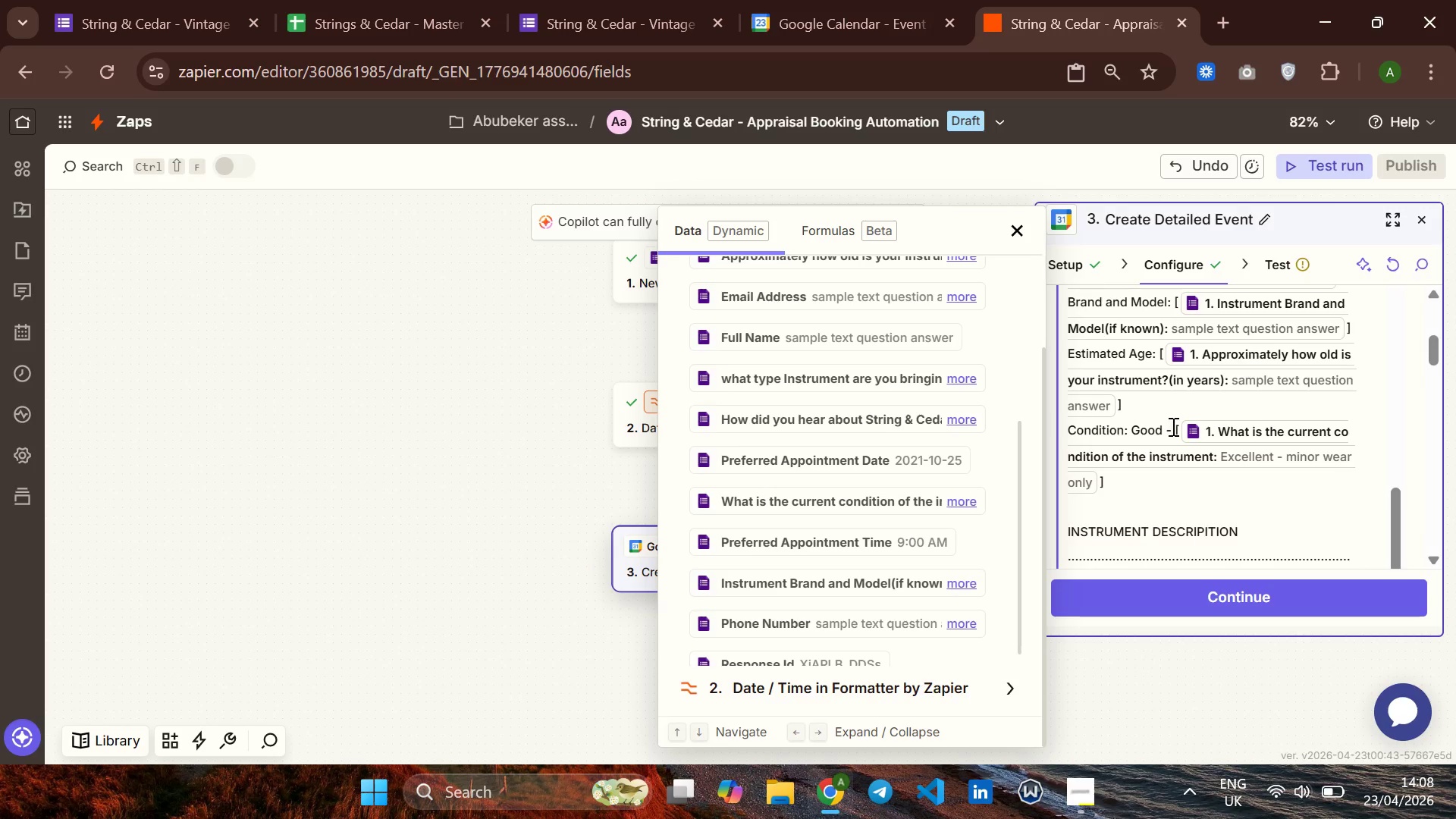 
key(Backspace)
 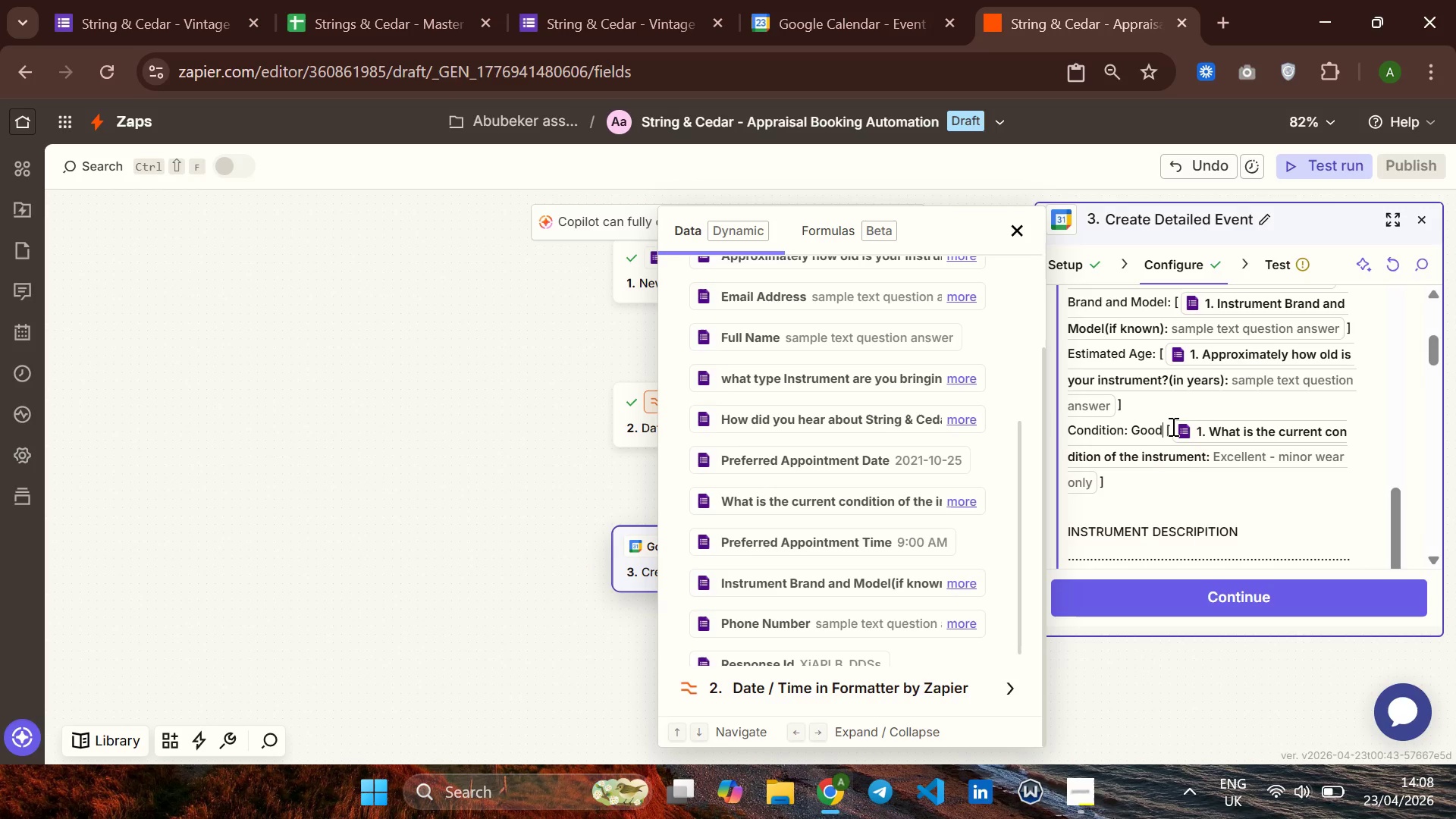 
key(Backspace)
 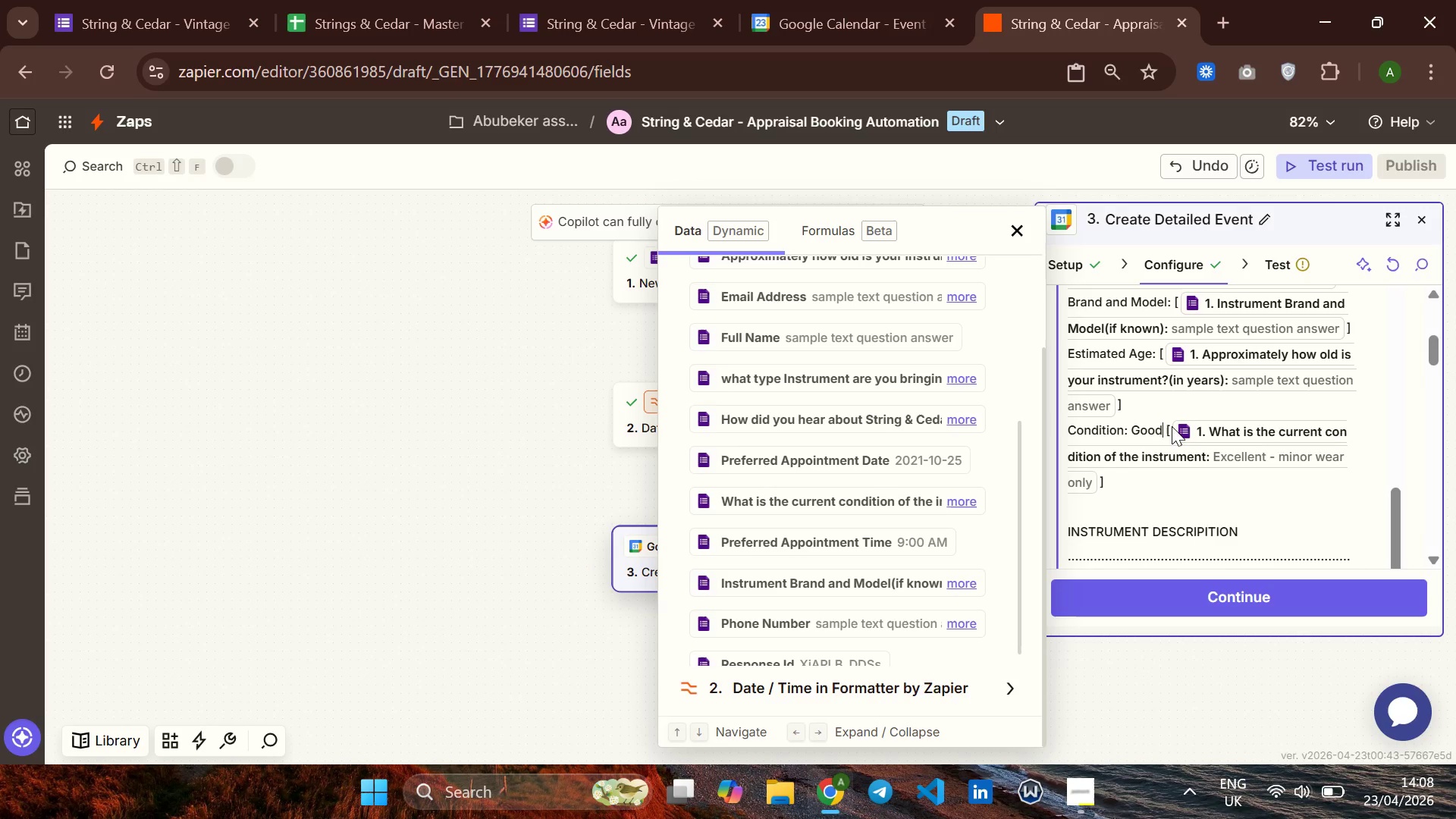 
key(Backspace)
 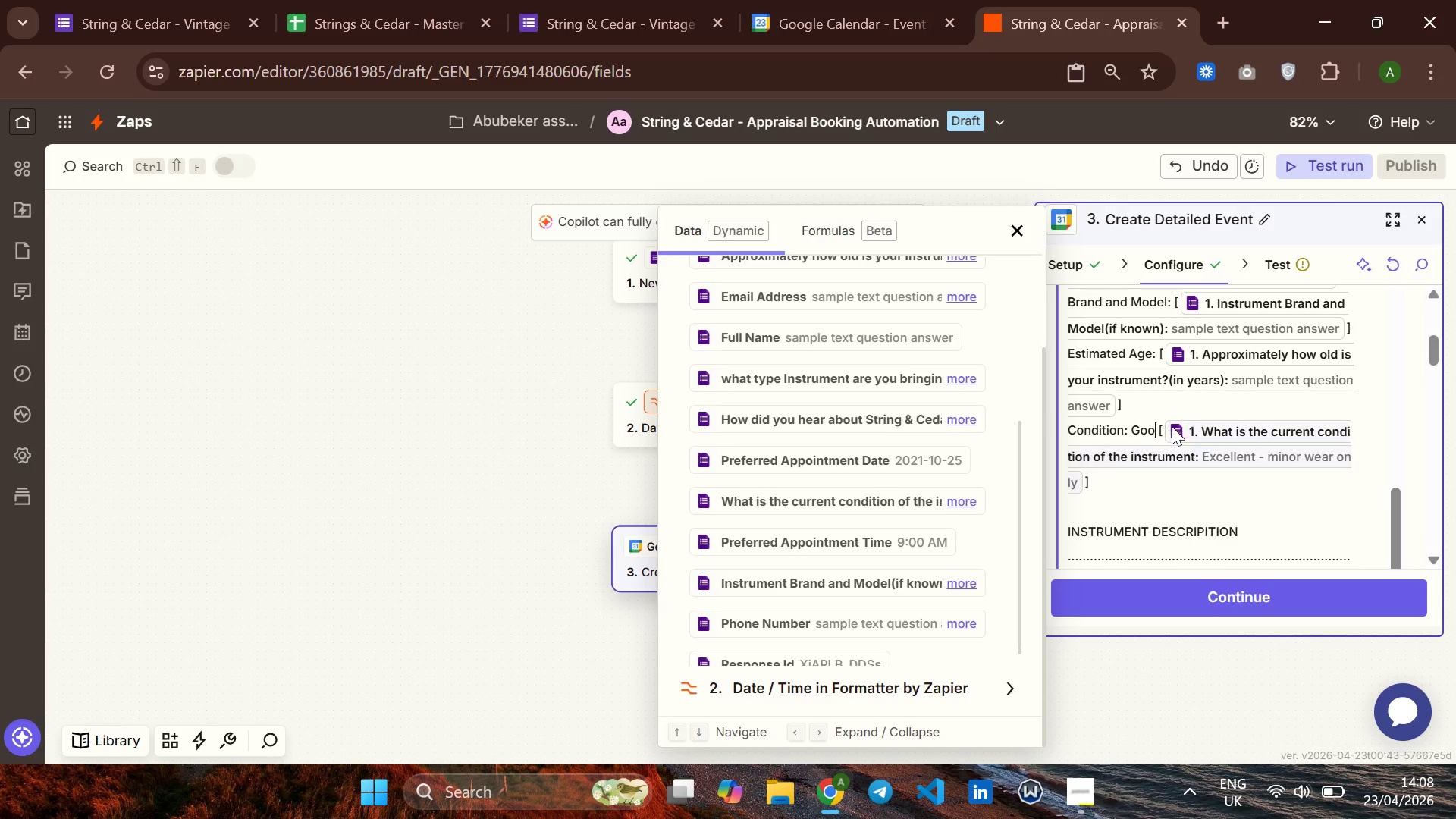 
key(Backspace)
 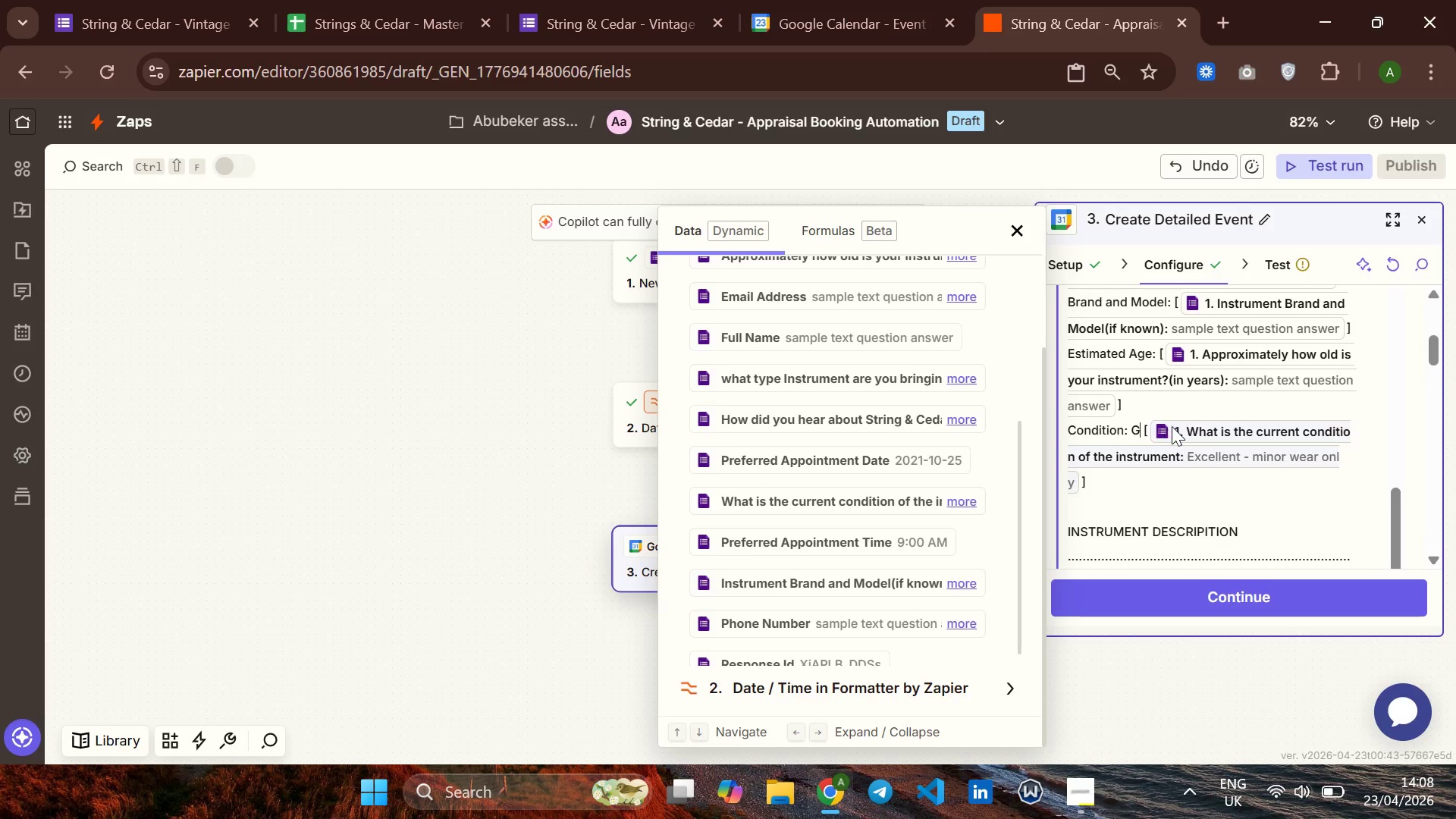 
key(Backspace)
 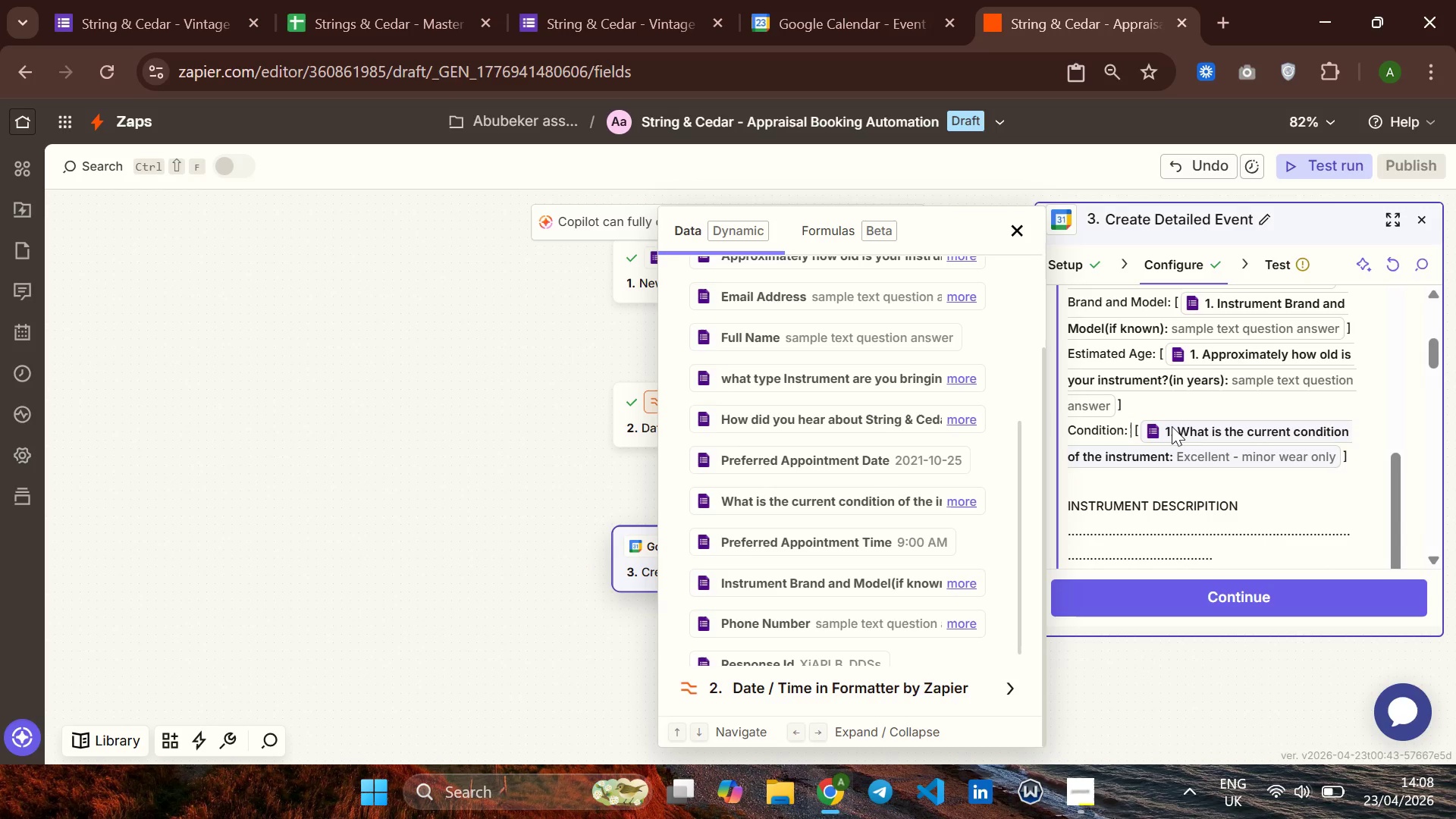 
key(Backspace)
 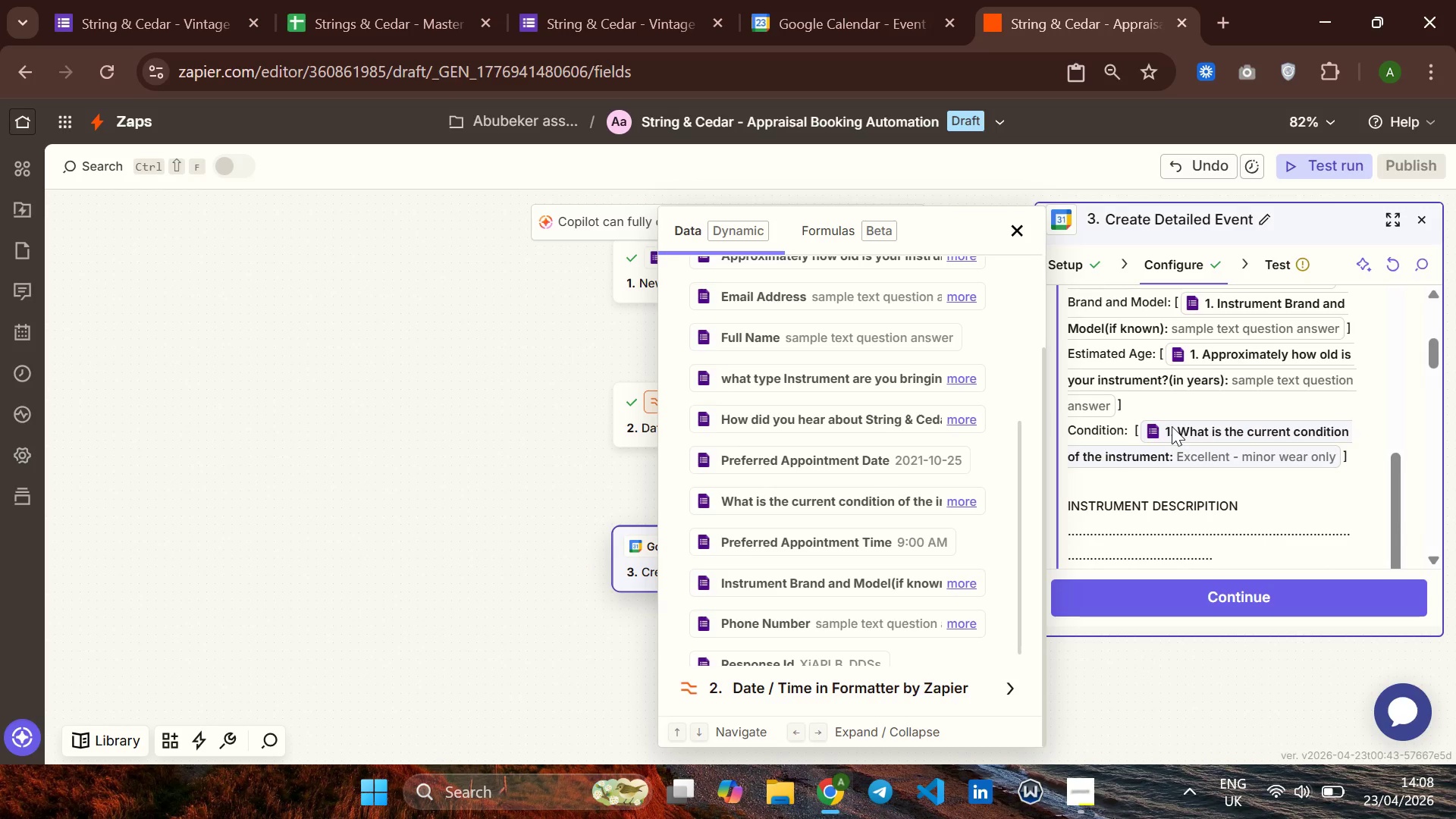 
key(Backspace)
 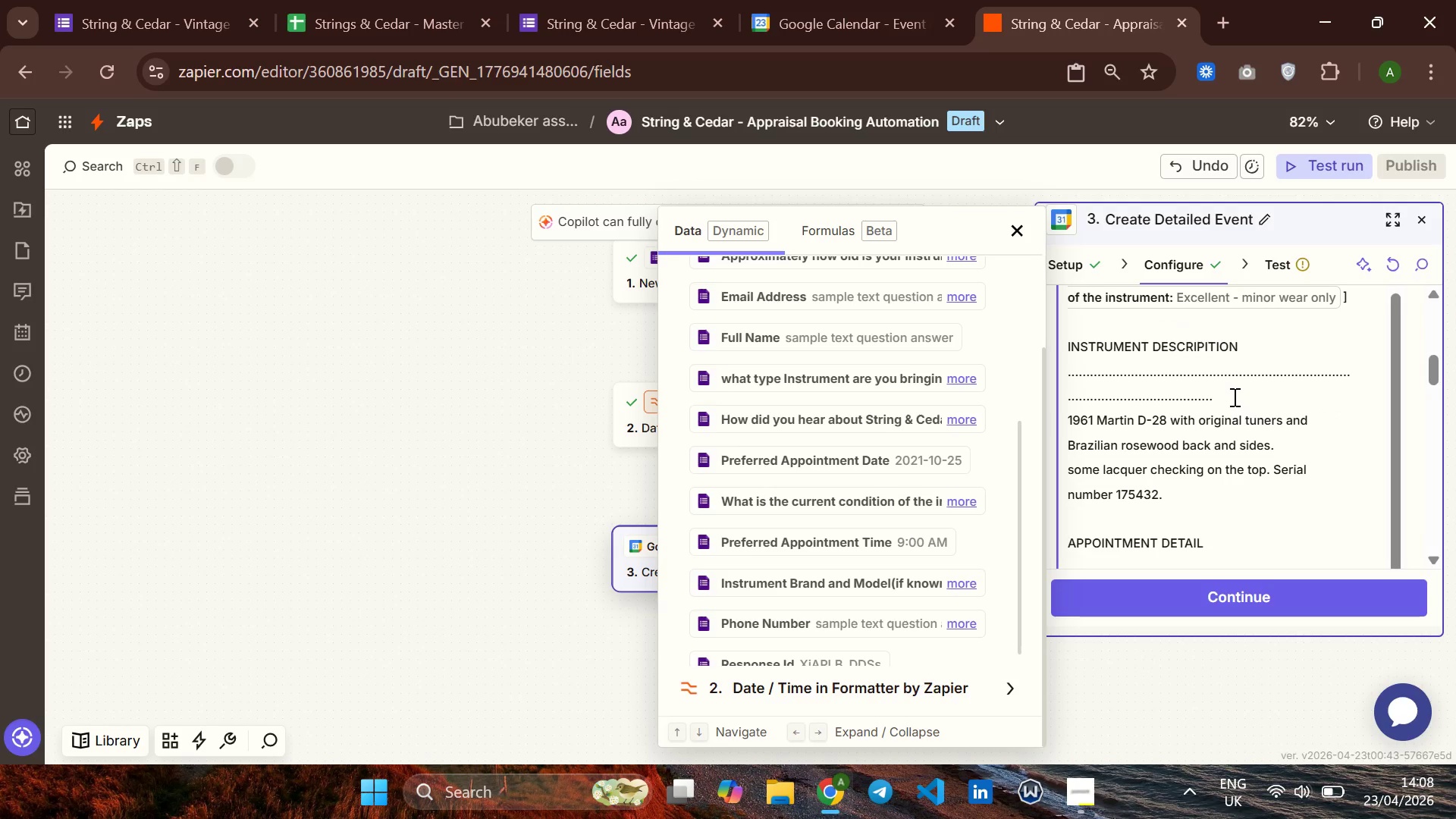 
left_click([1226, 397])
 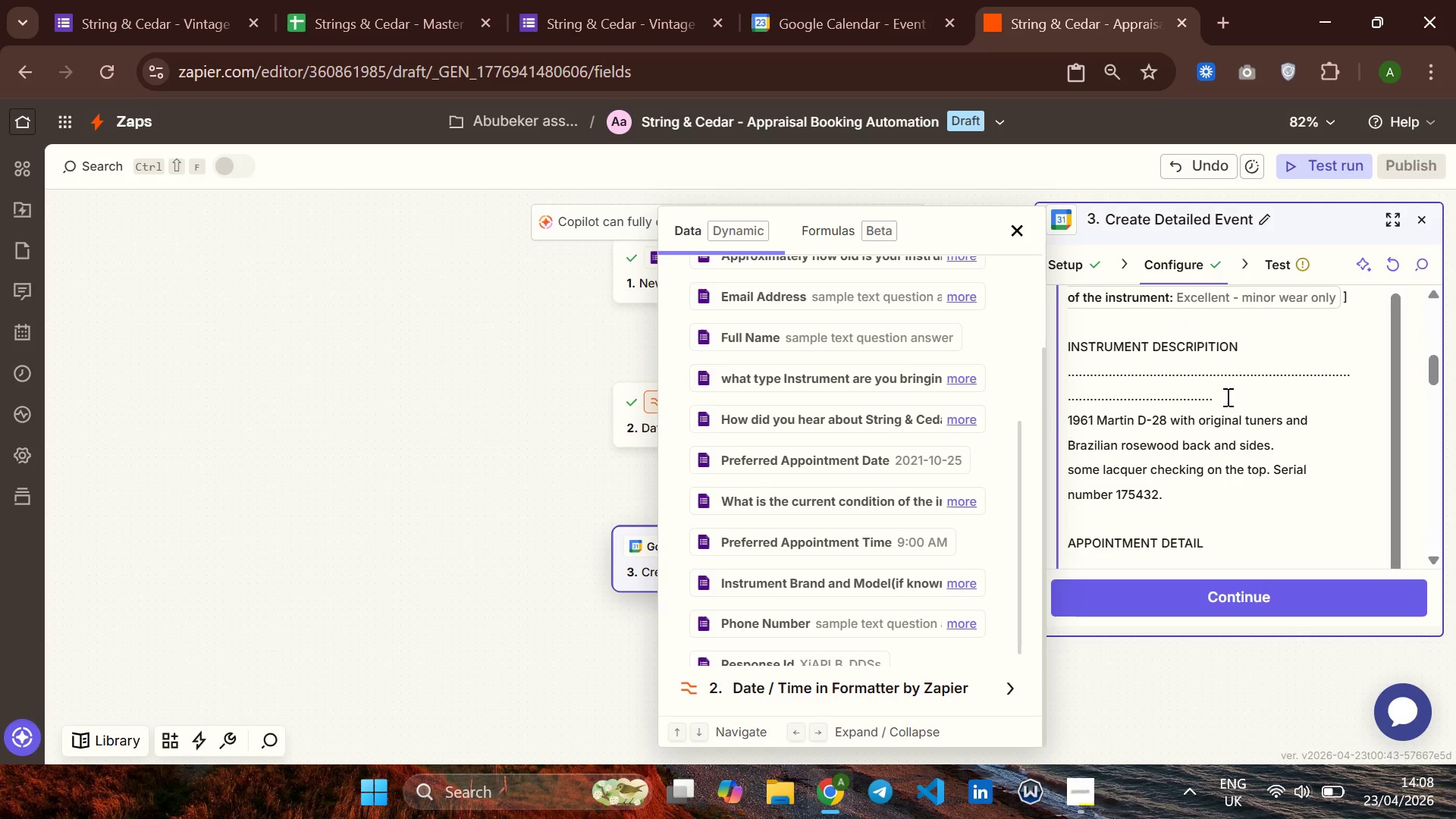 
hold_key(key=Backspace, duration=0.72)
 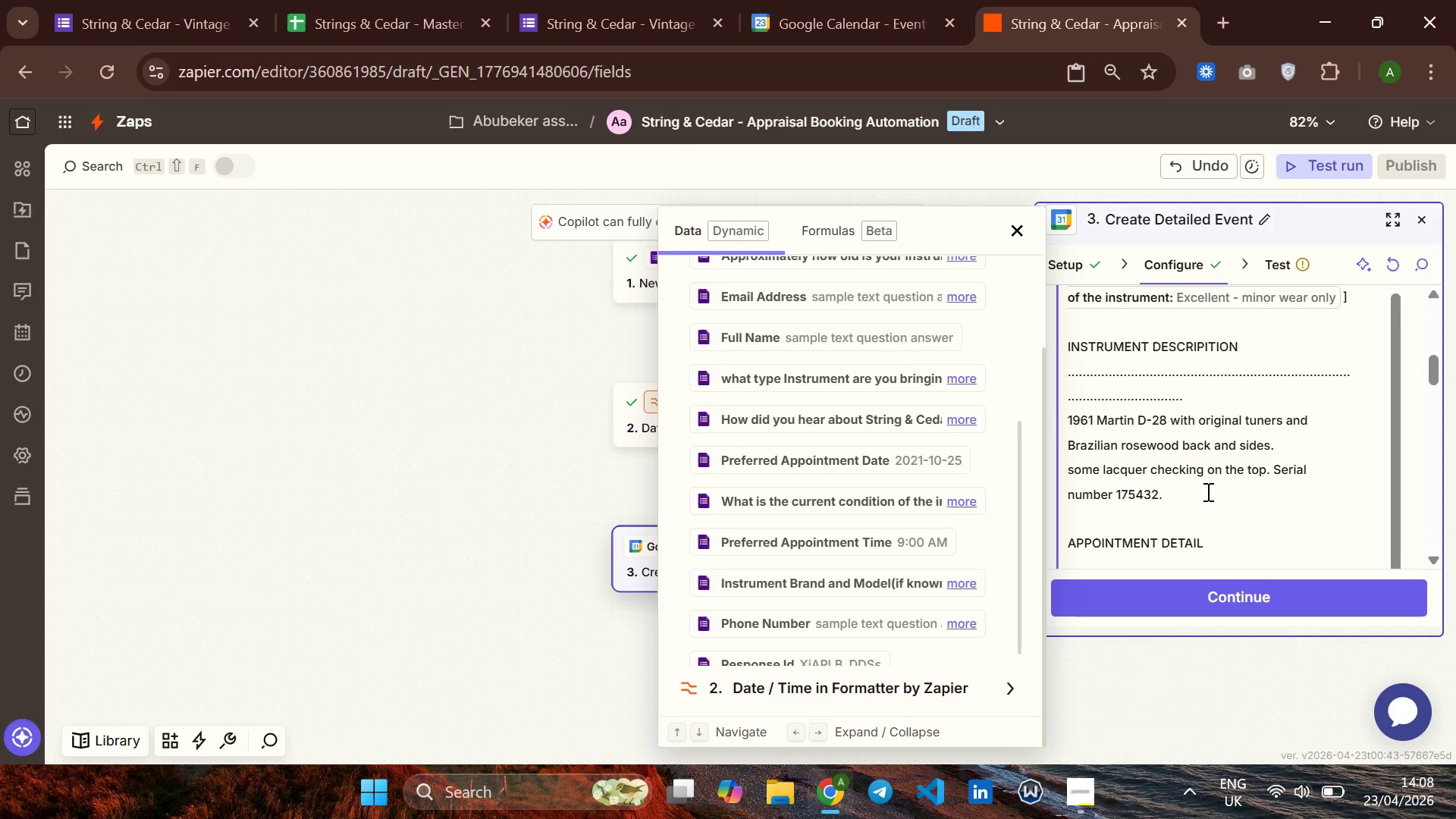 
wait(6.58)
 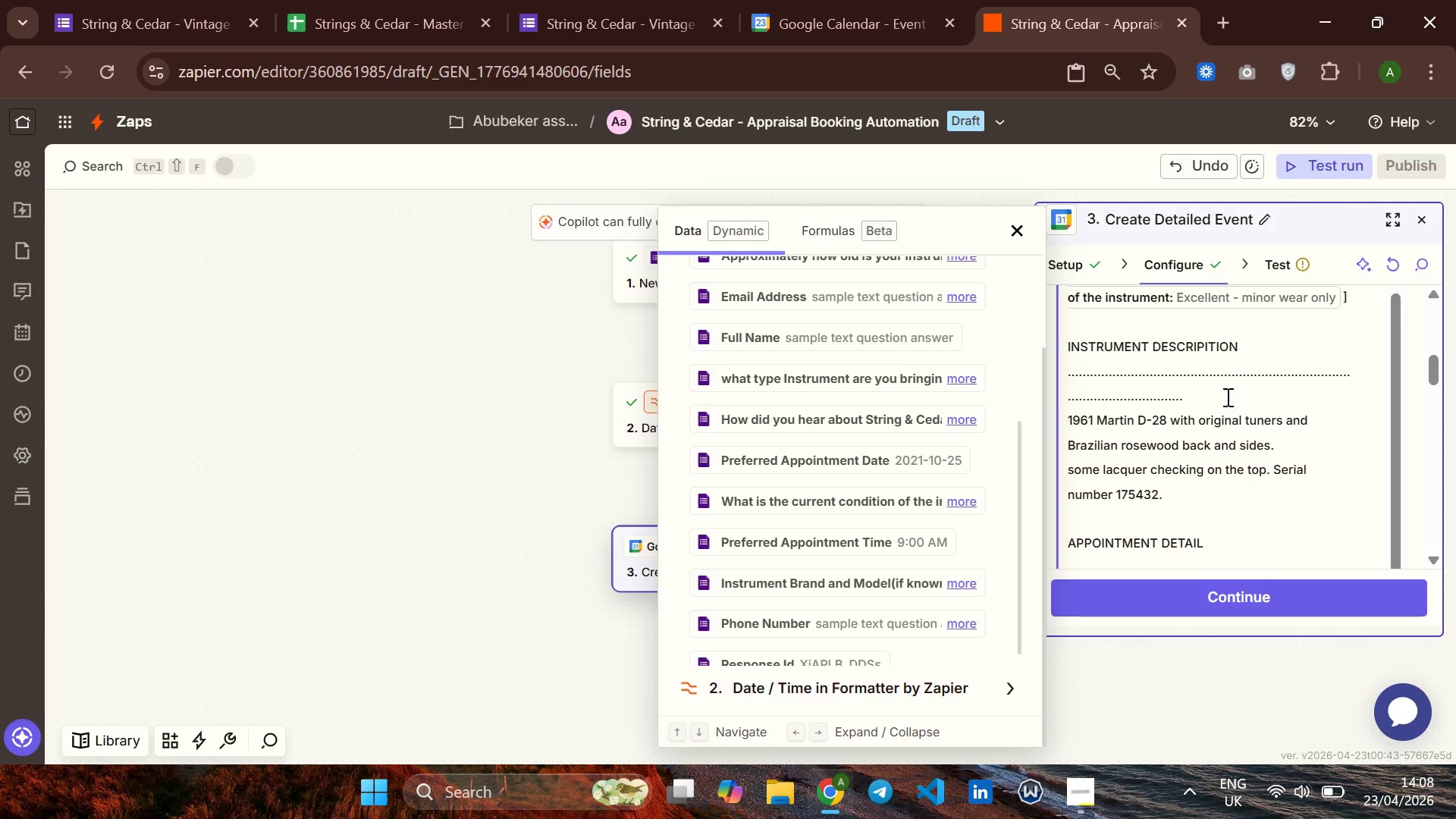 
left_click_drag(start_coordinate=[1187, 494], to_coordinate=[1081, 438])
 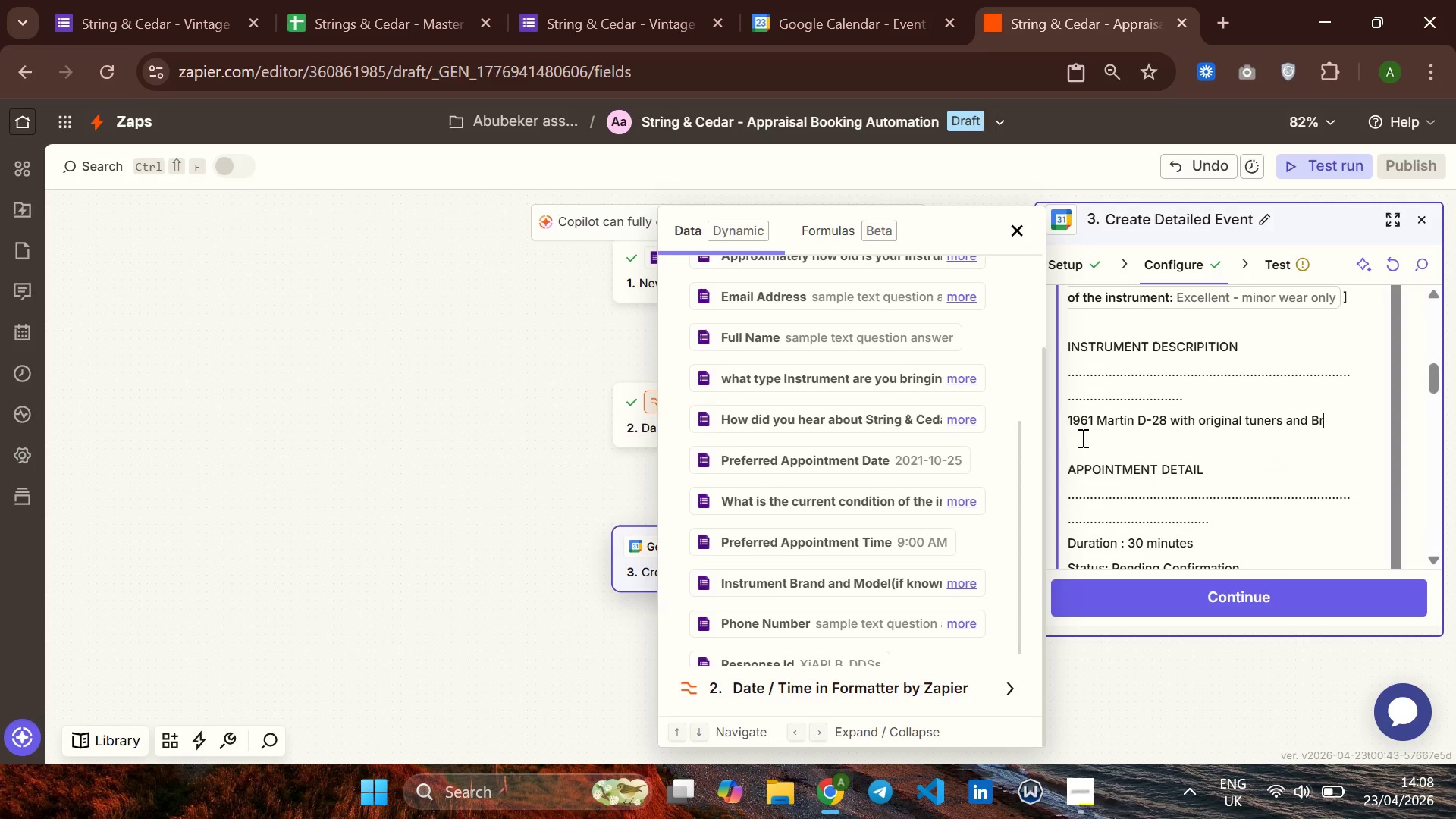 
key(Backspace)
 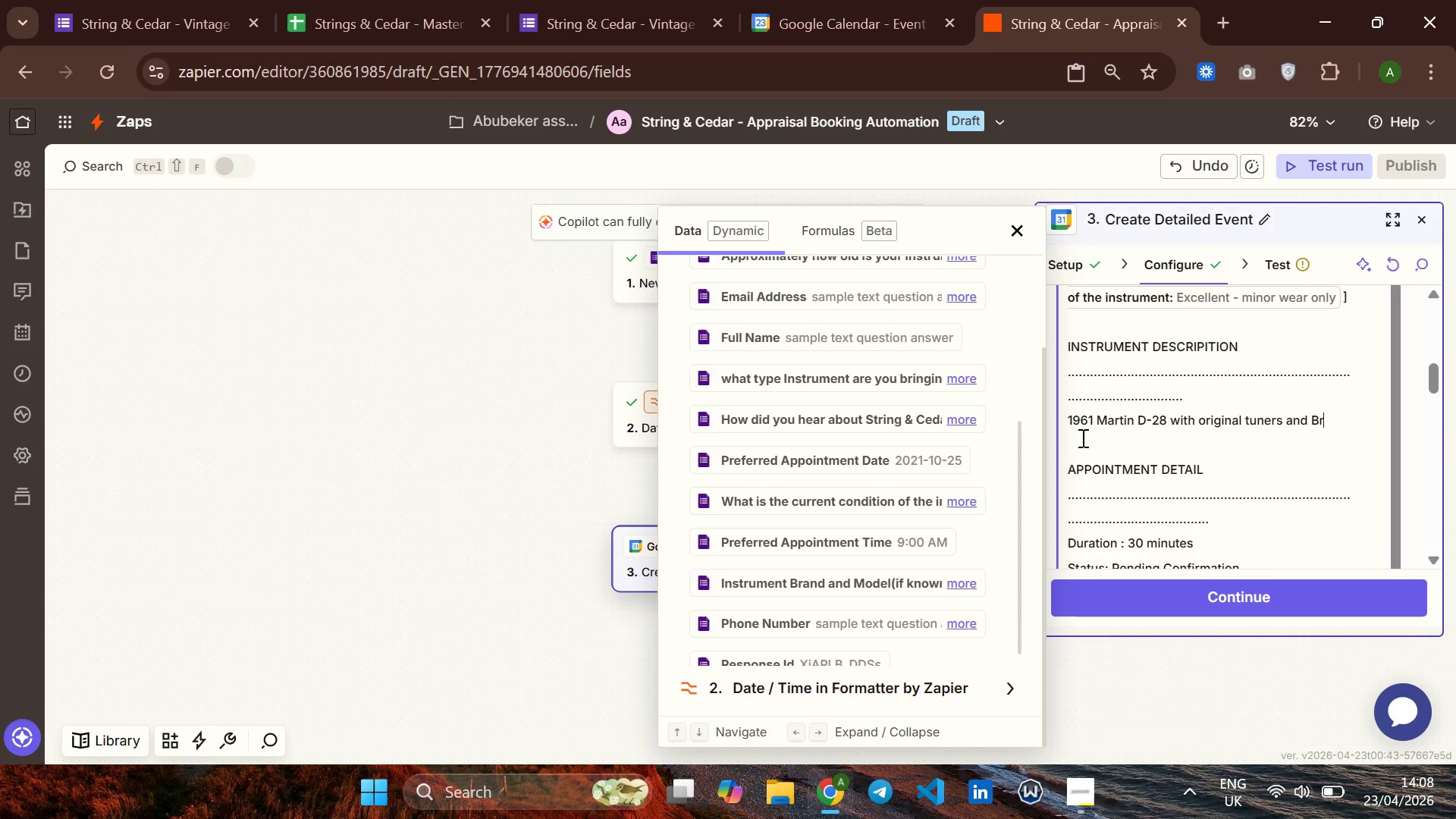 
key(Backspace)
 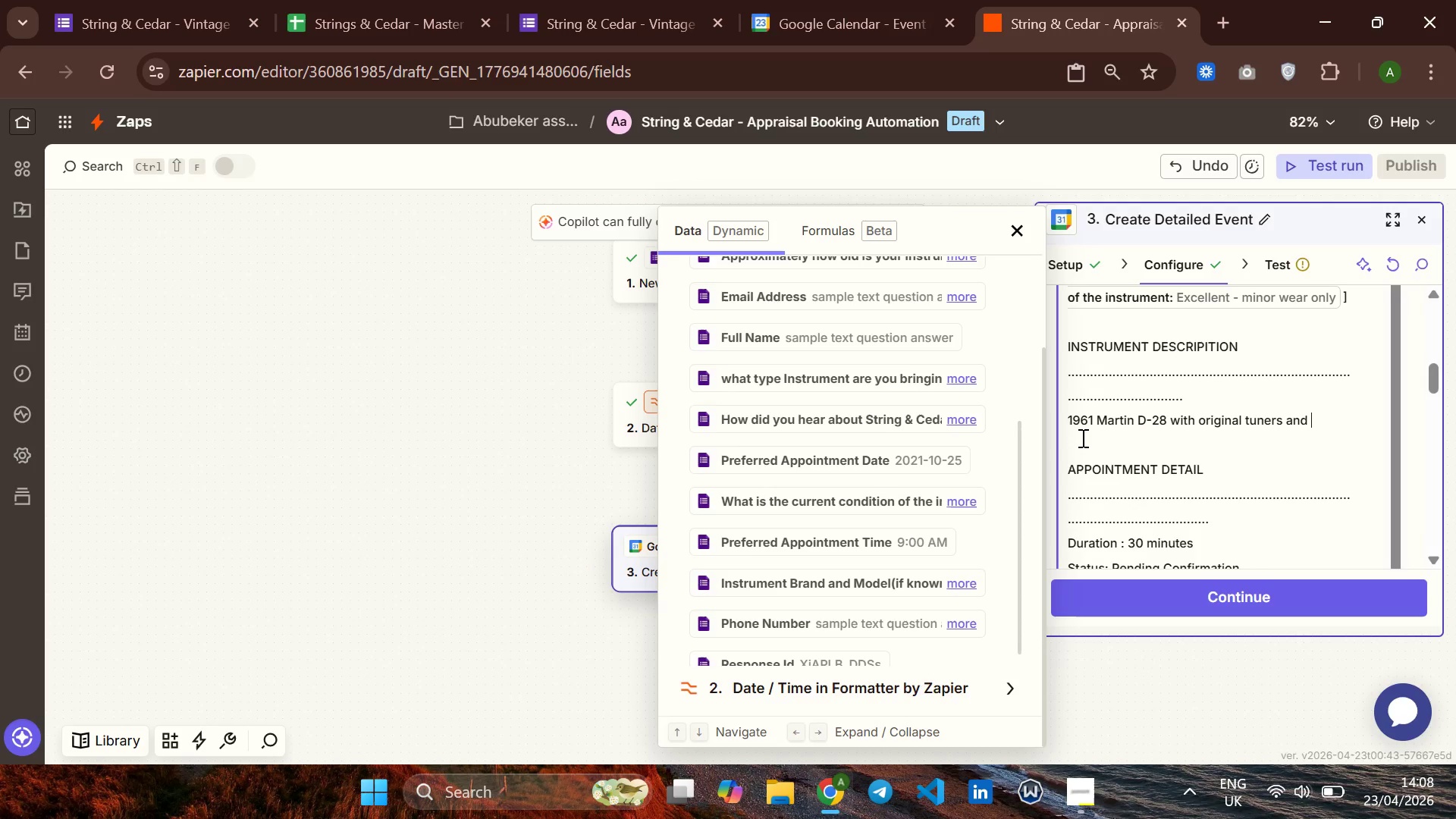 
key(Backspace)
 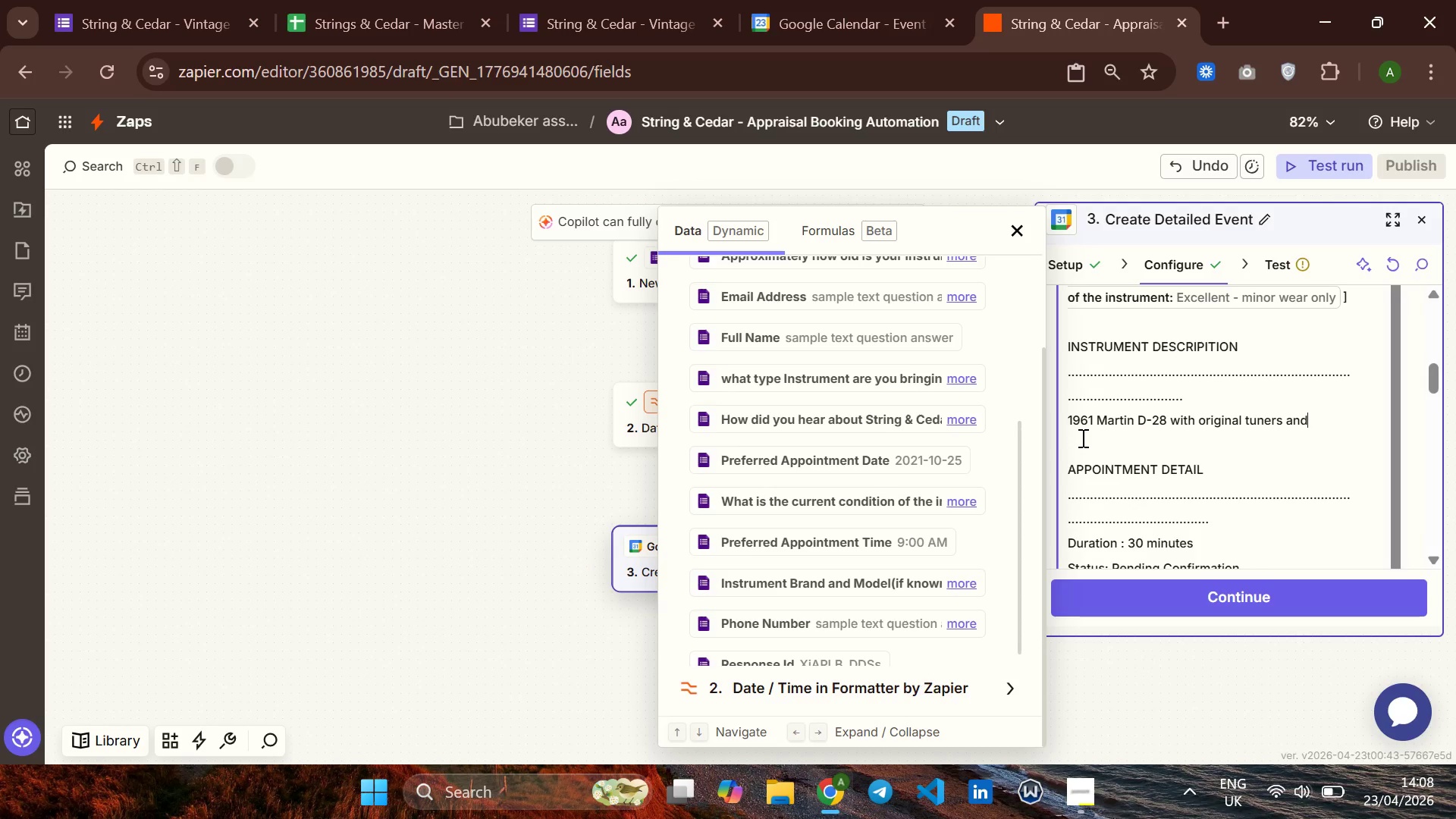 
hold_key(key=Backspace, duration=1.33)
 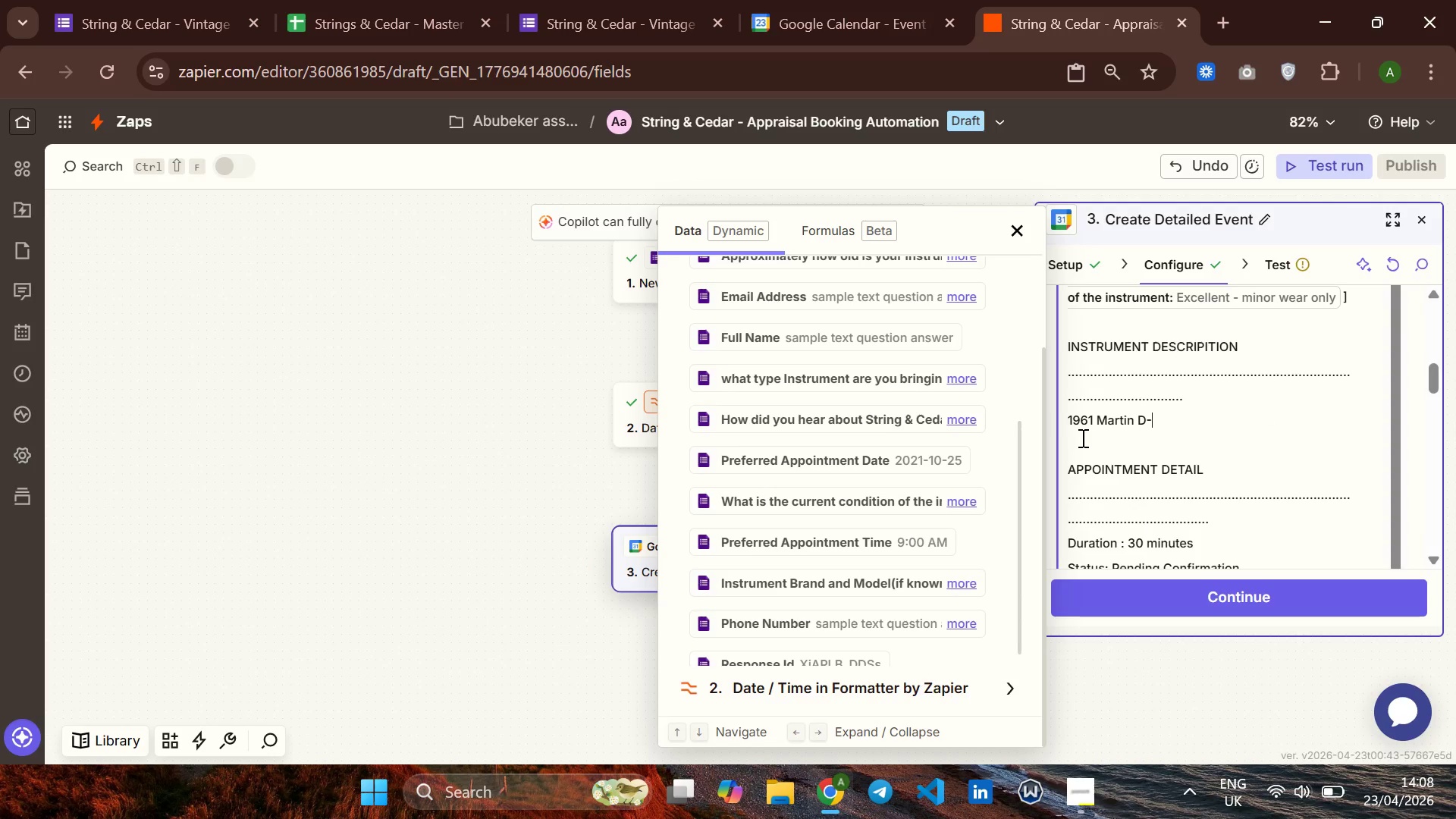 
key(Backspace)
 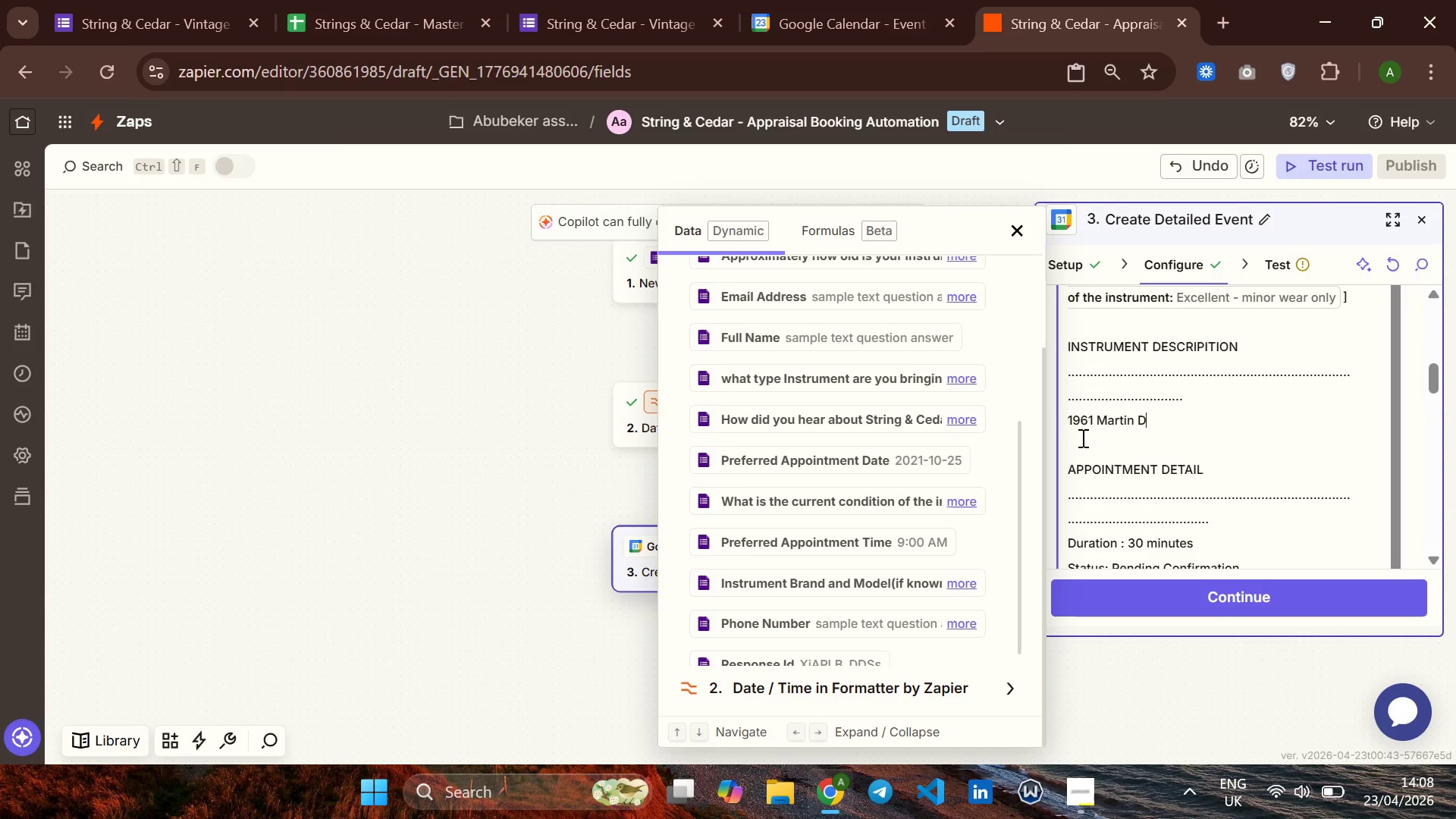 
key(Backspace)
 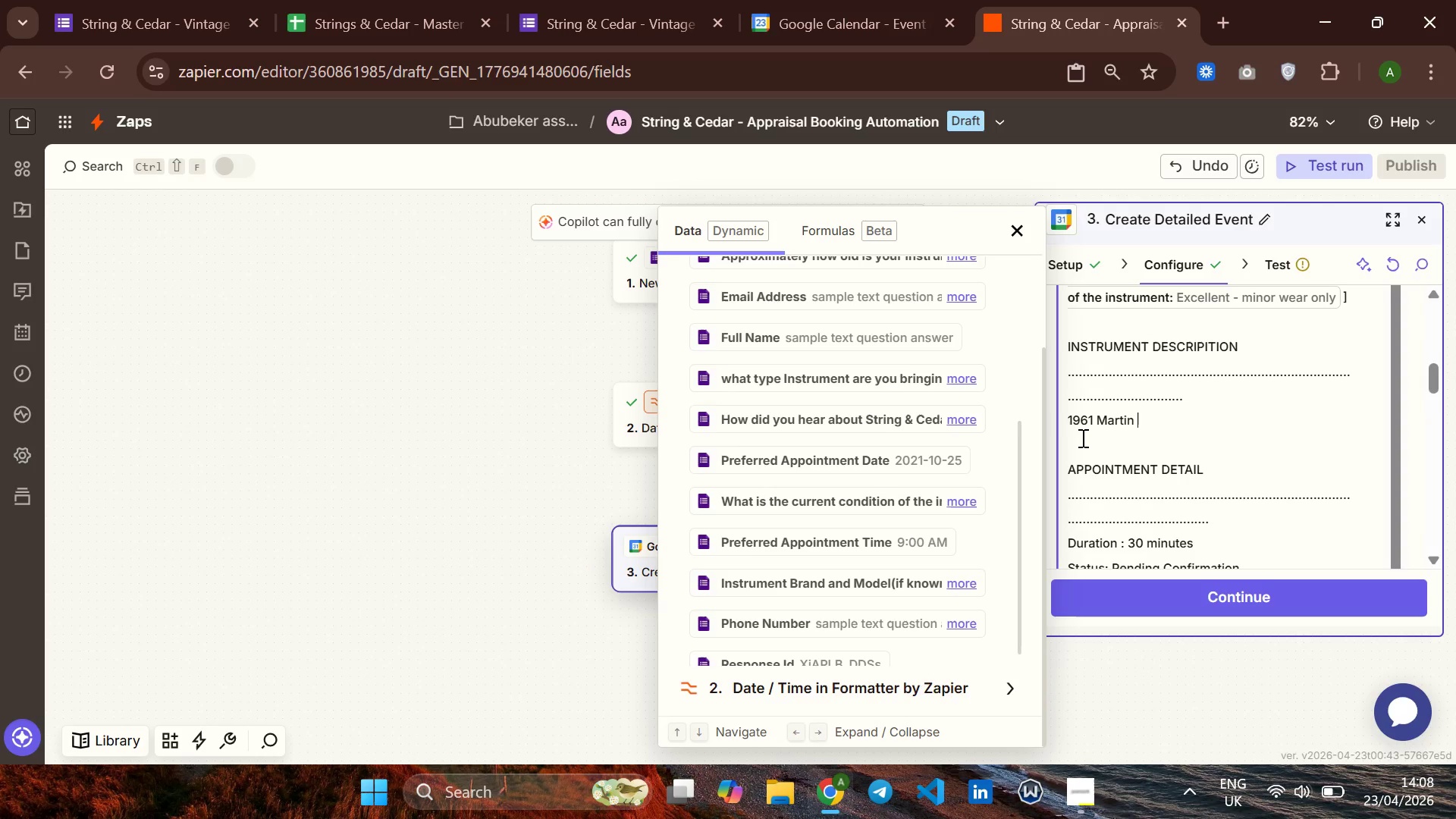 
key(Backspace)
 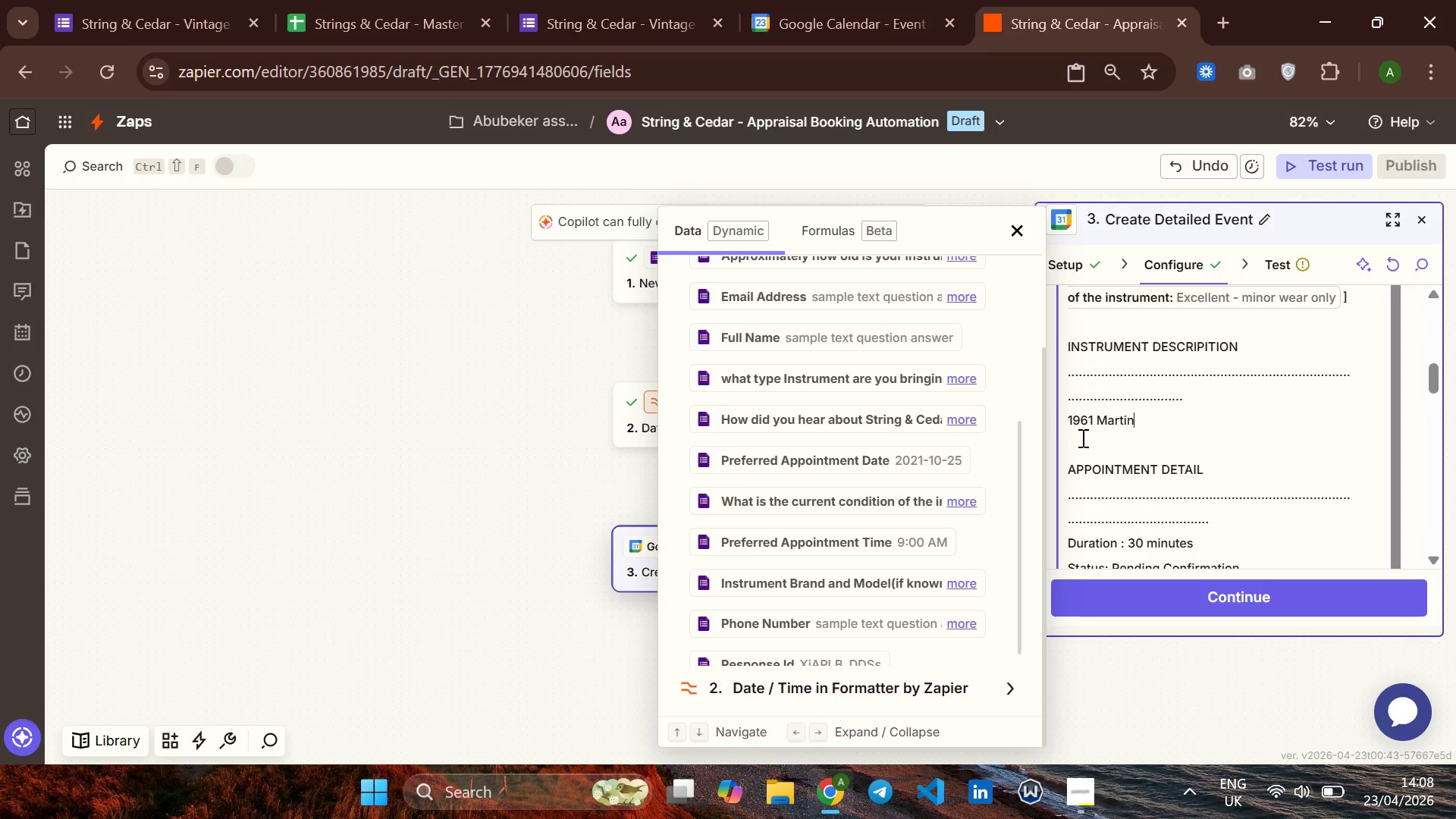 
key(Backspace)
 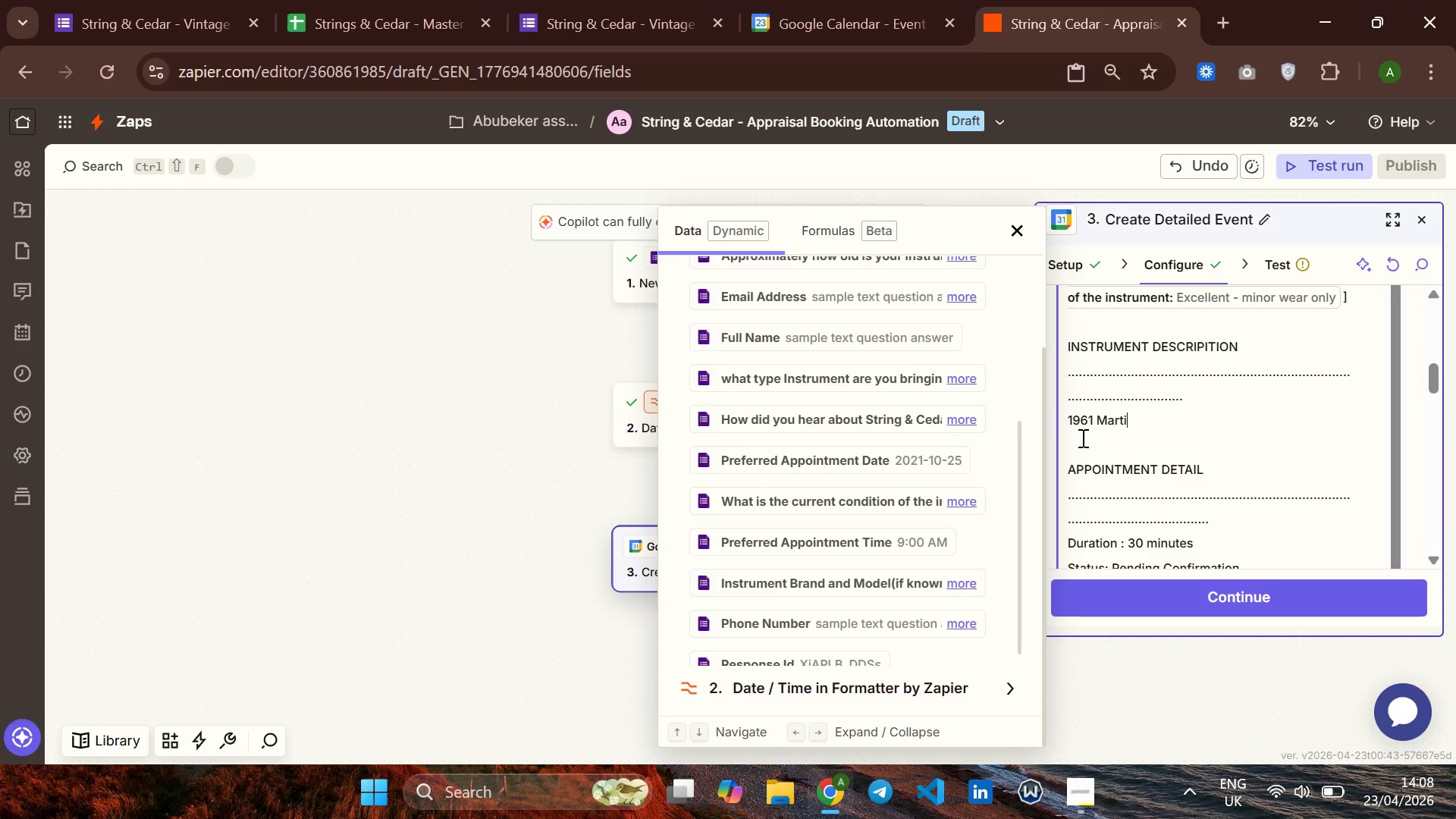 
key(Backspace)
 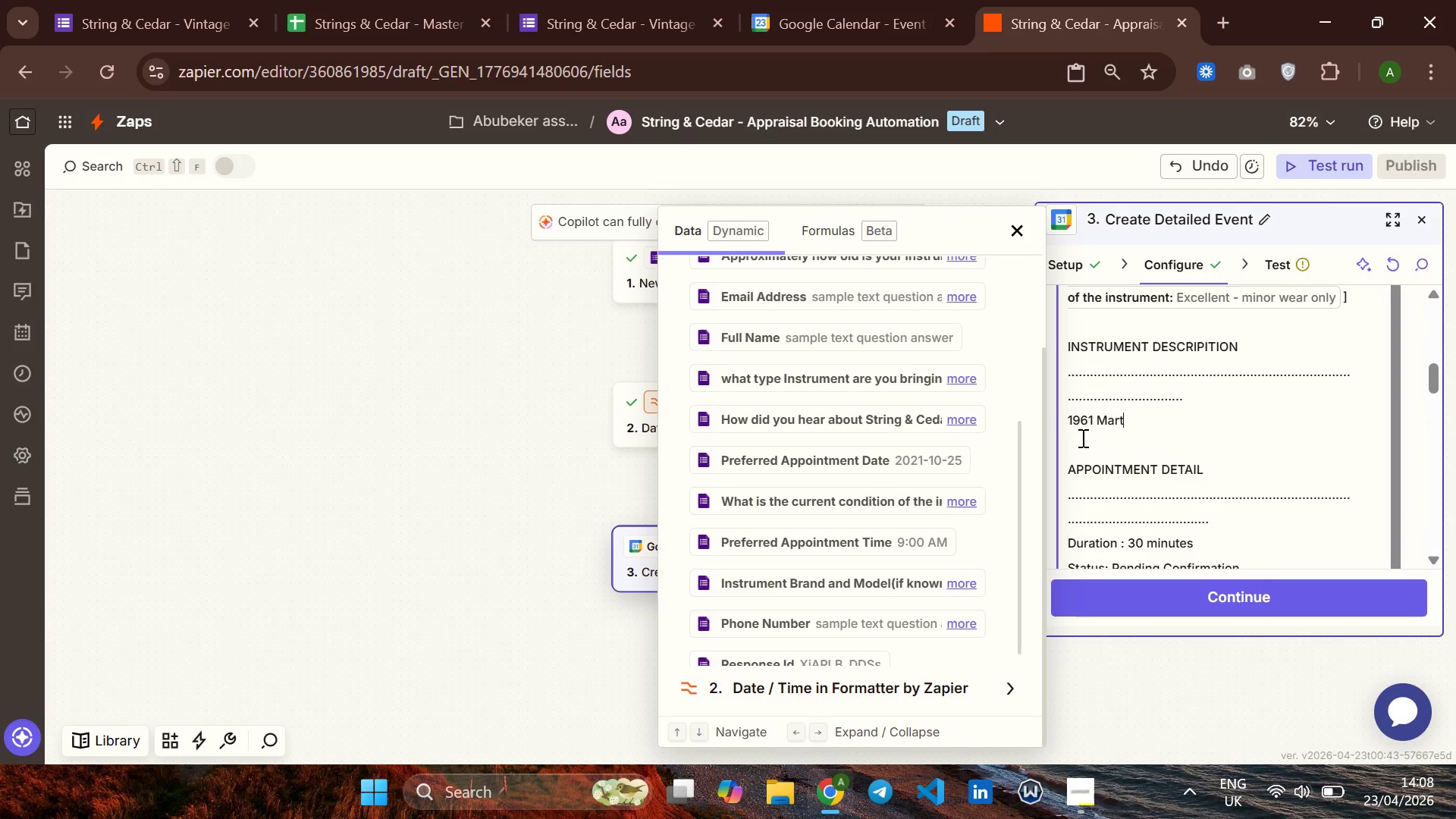 
key(Backspace)
 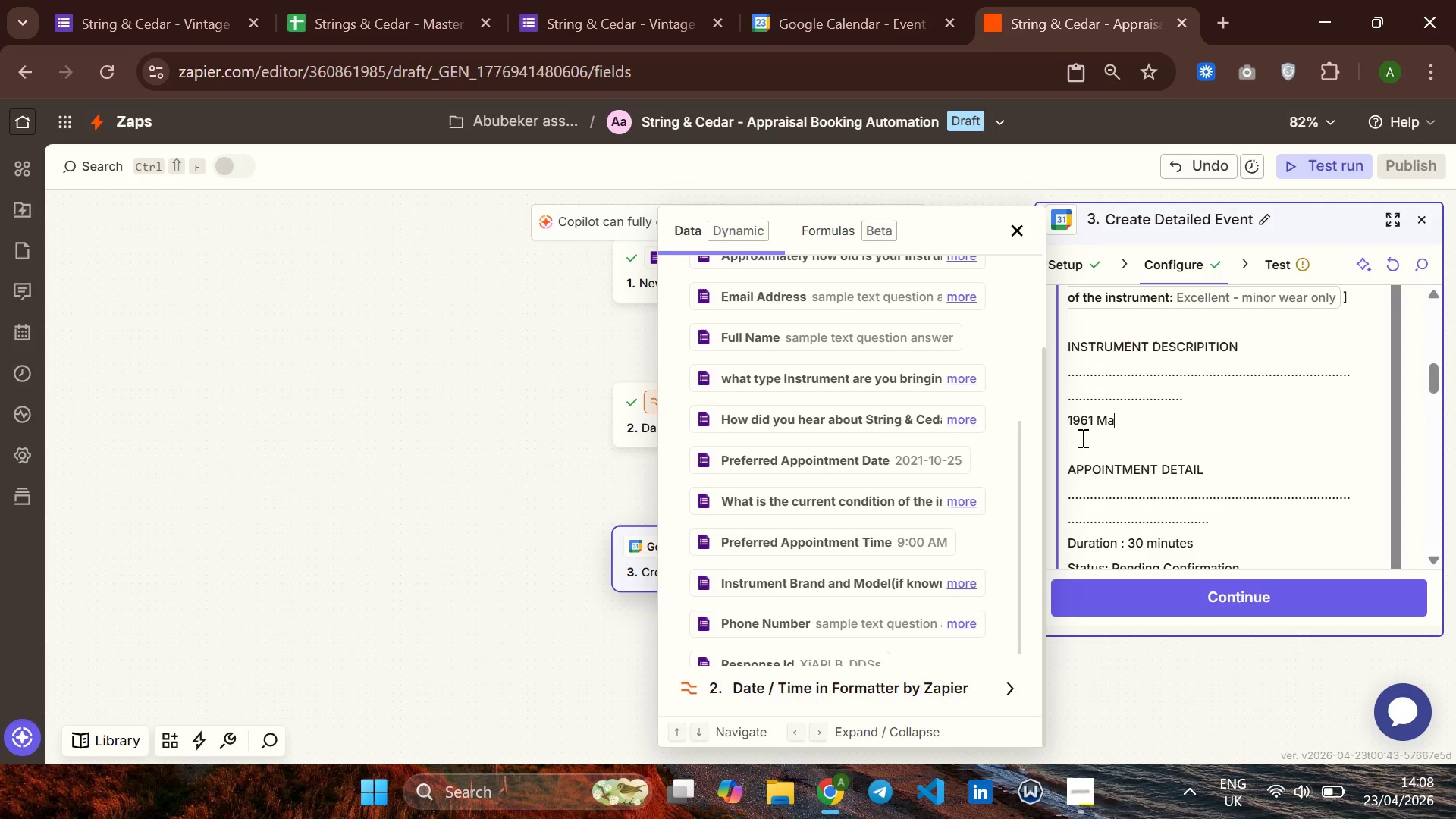 
key(Backspace)
 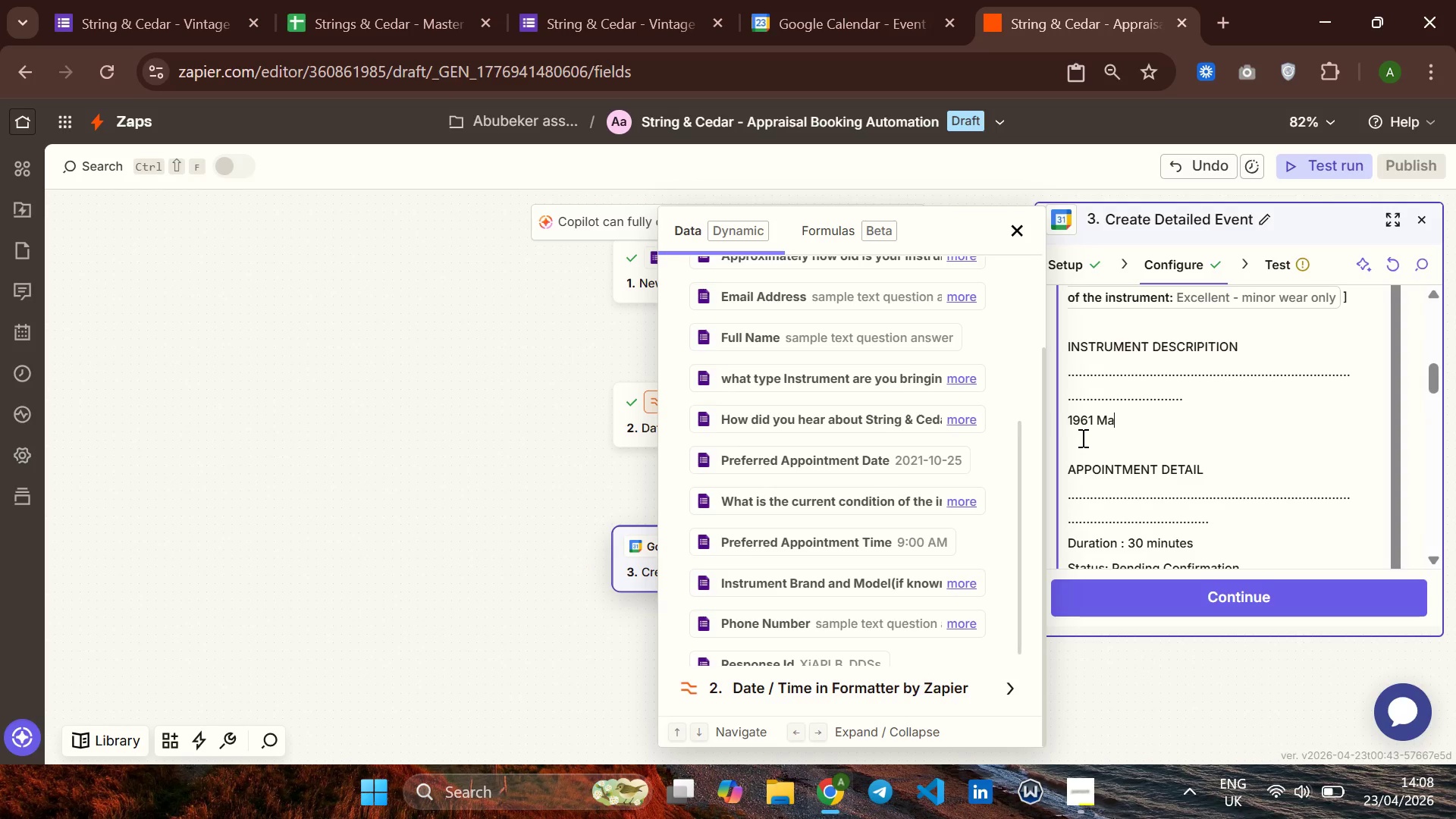 
key(Backspace)
 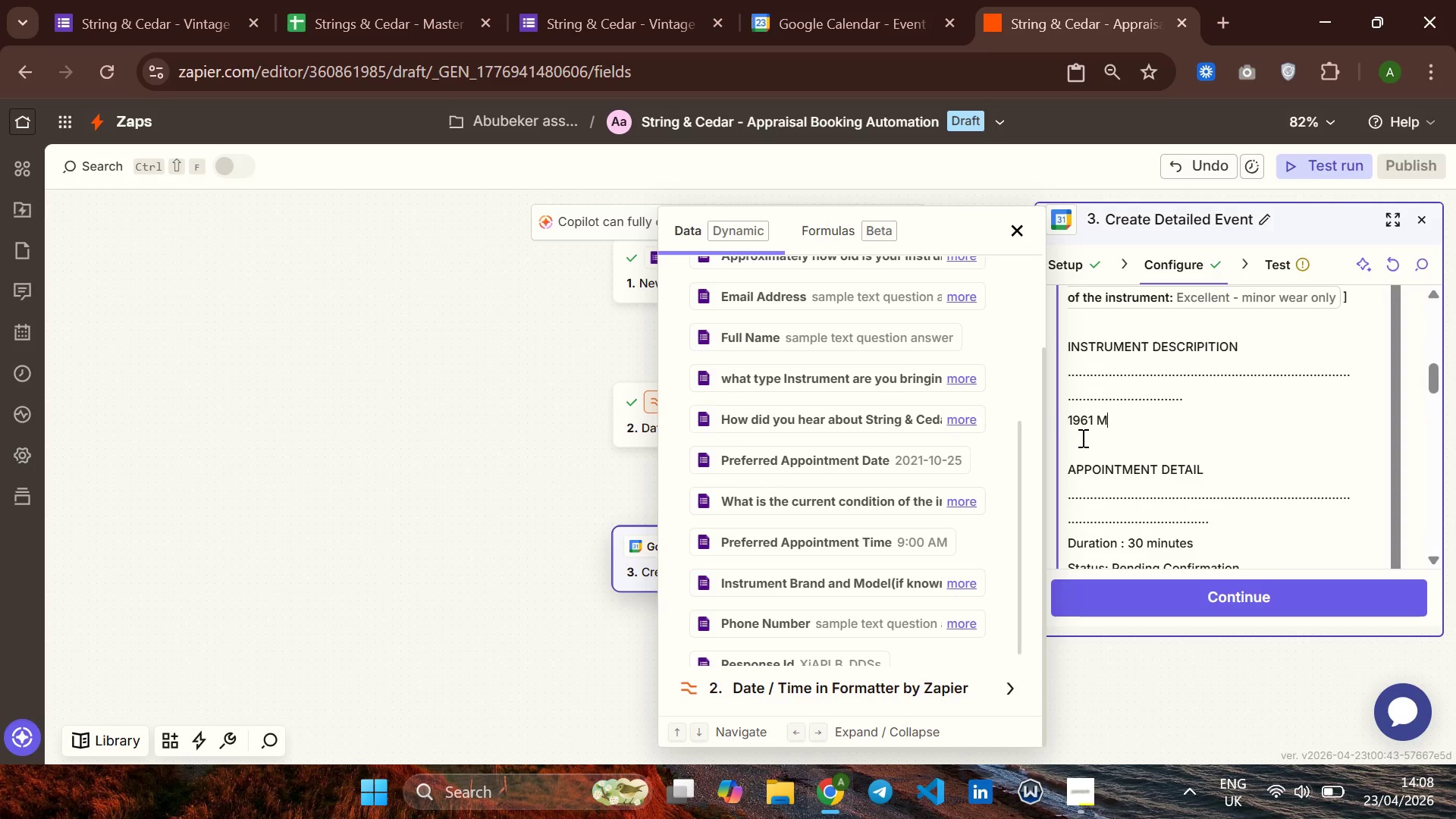 
key(Backspace)
 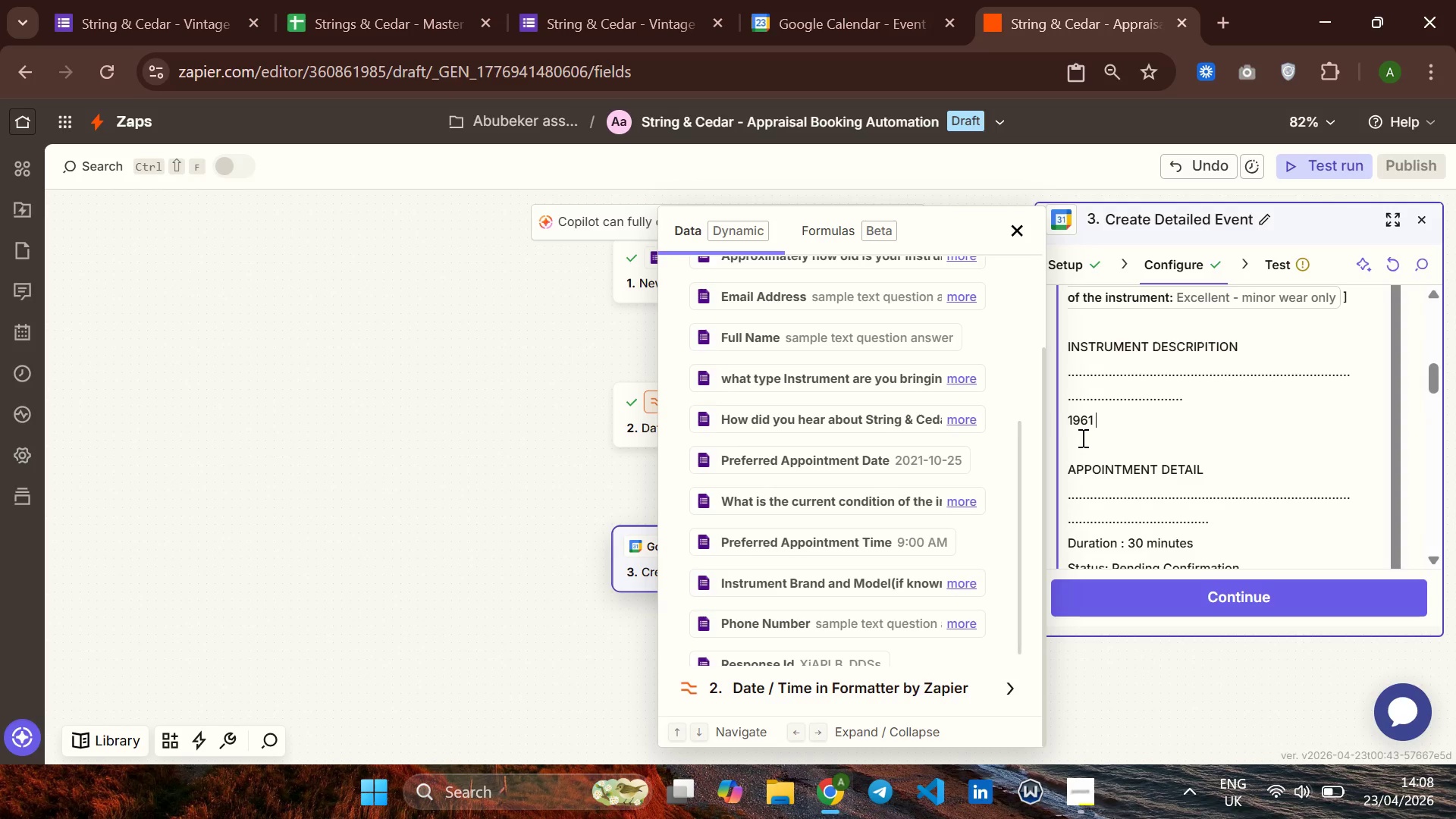 
key(Backspace)
 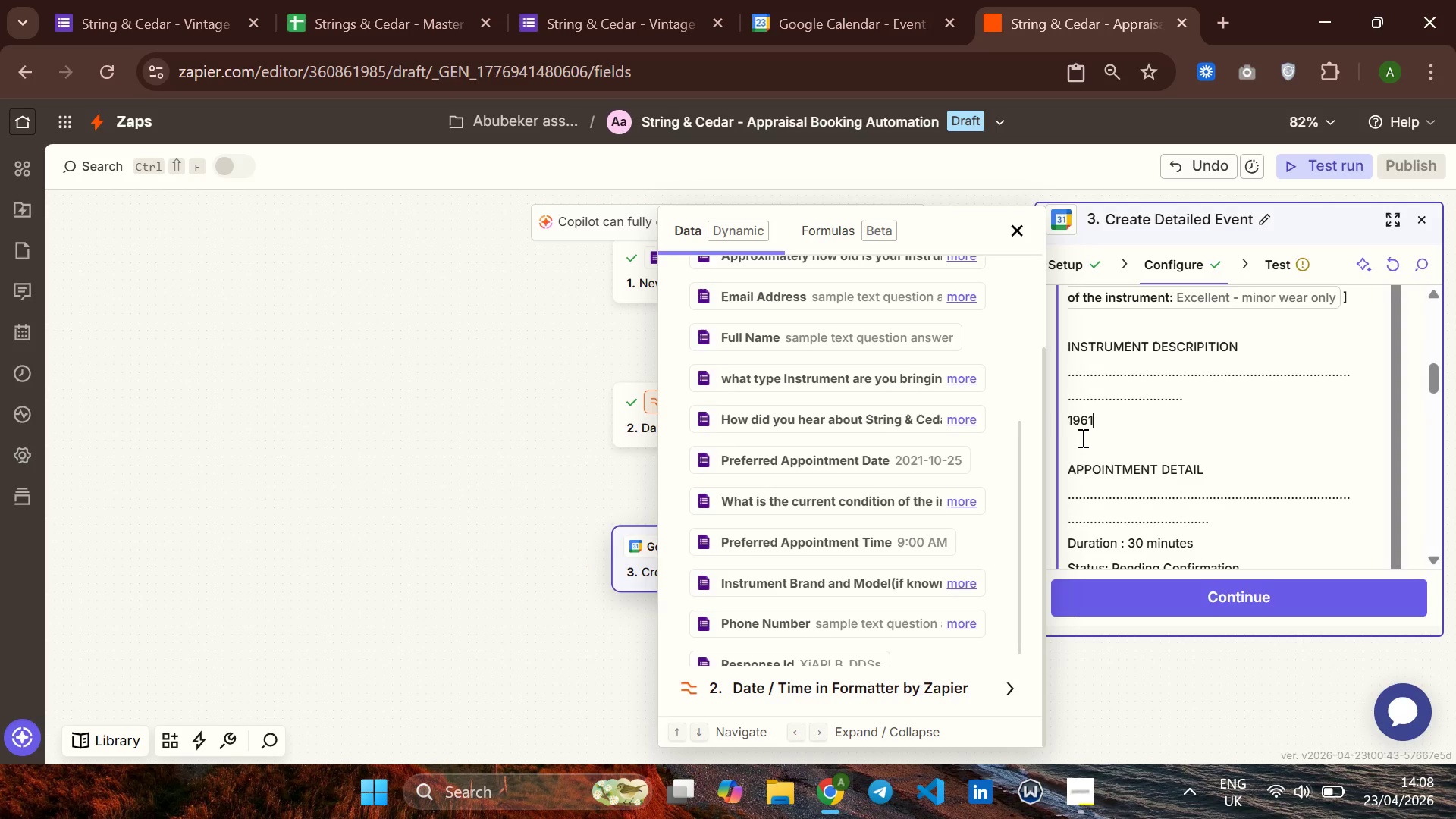 
key(Backspace)
 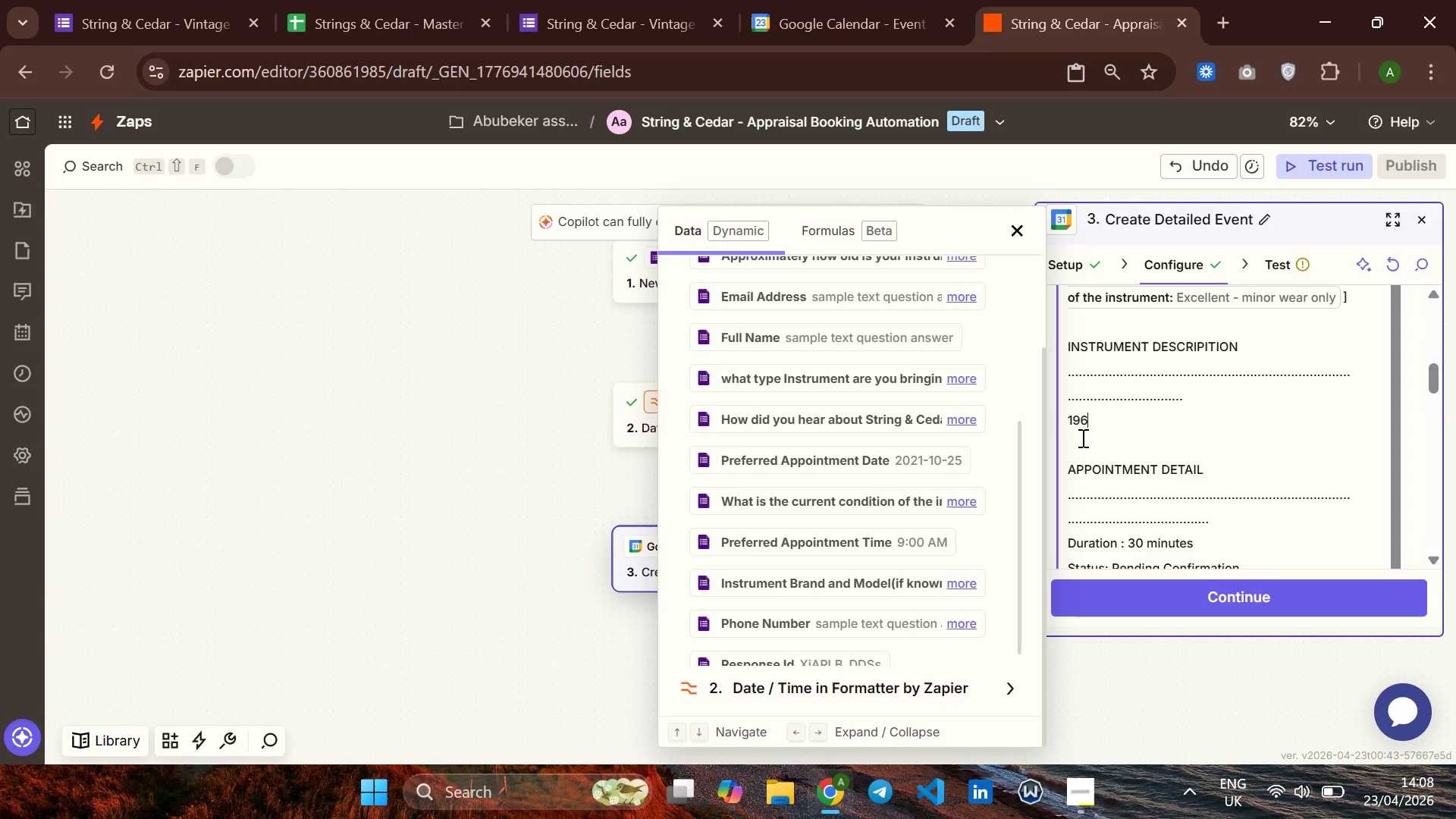 
key(Backspace)
 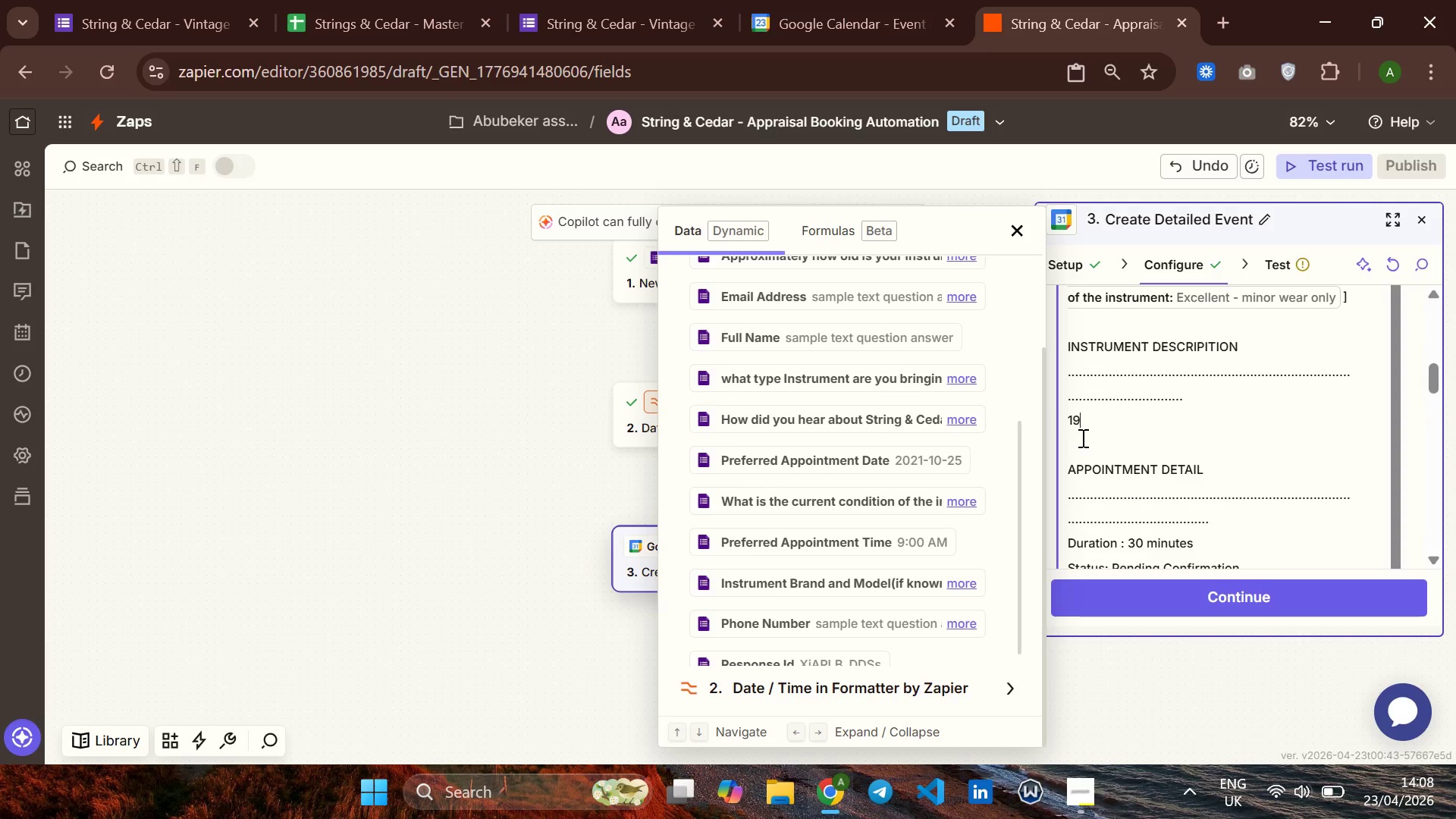 
key(Backspace)
 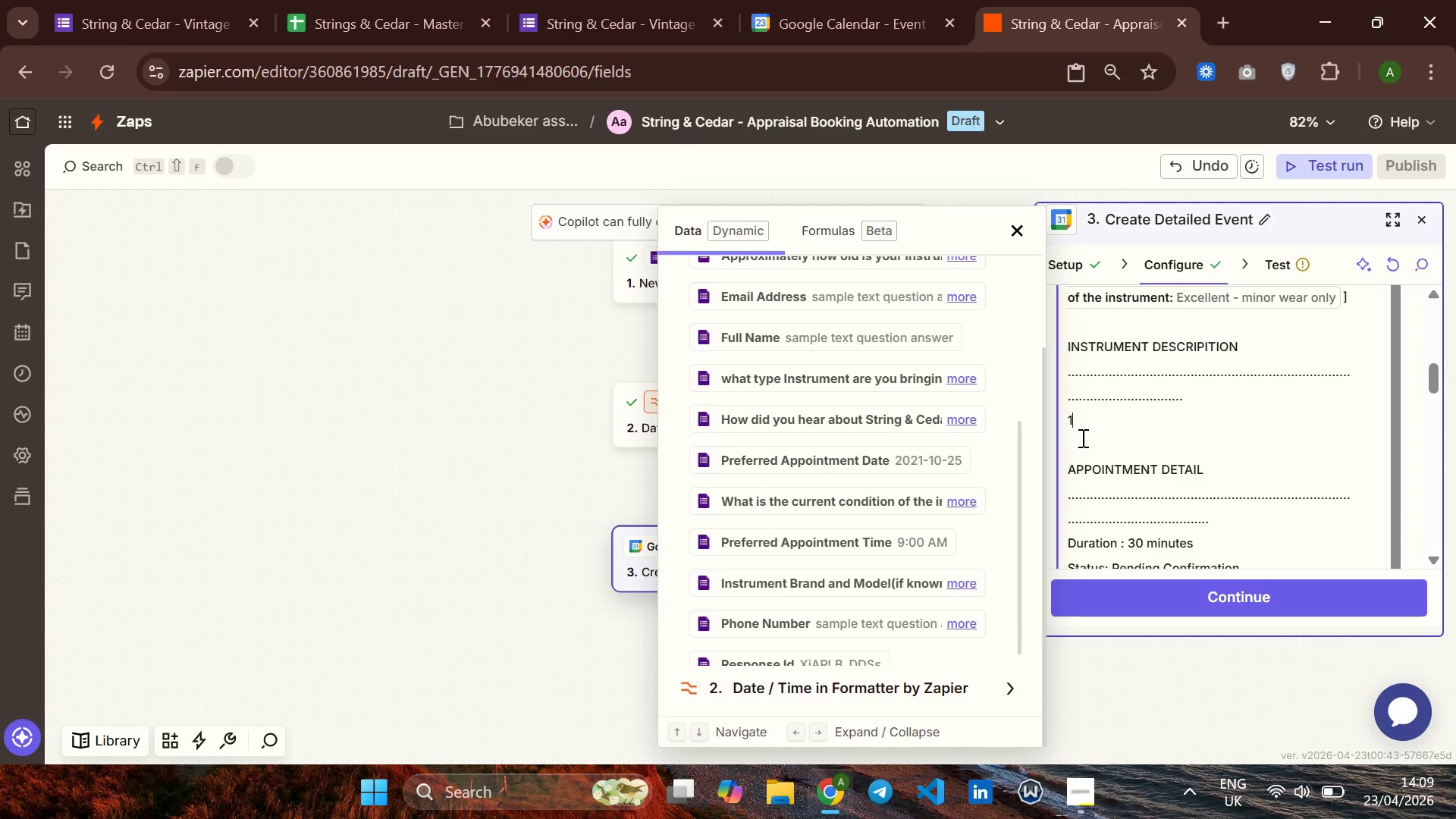 
key(Backspace)
 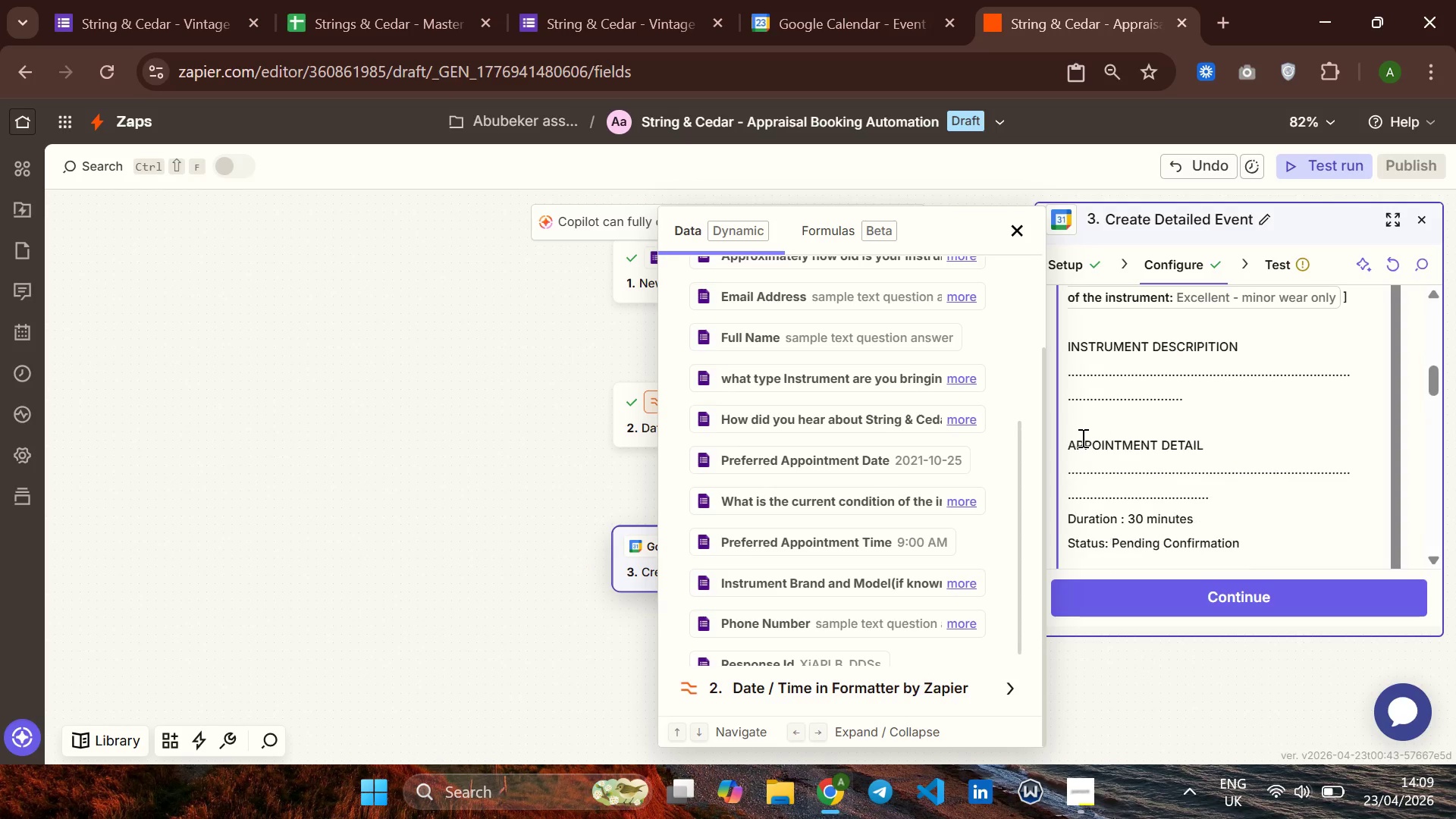 
key(Backspace)
 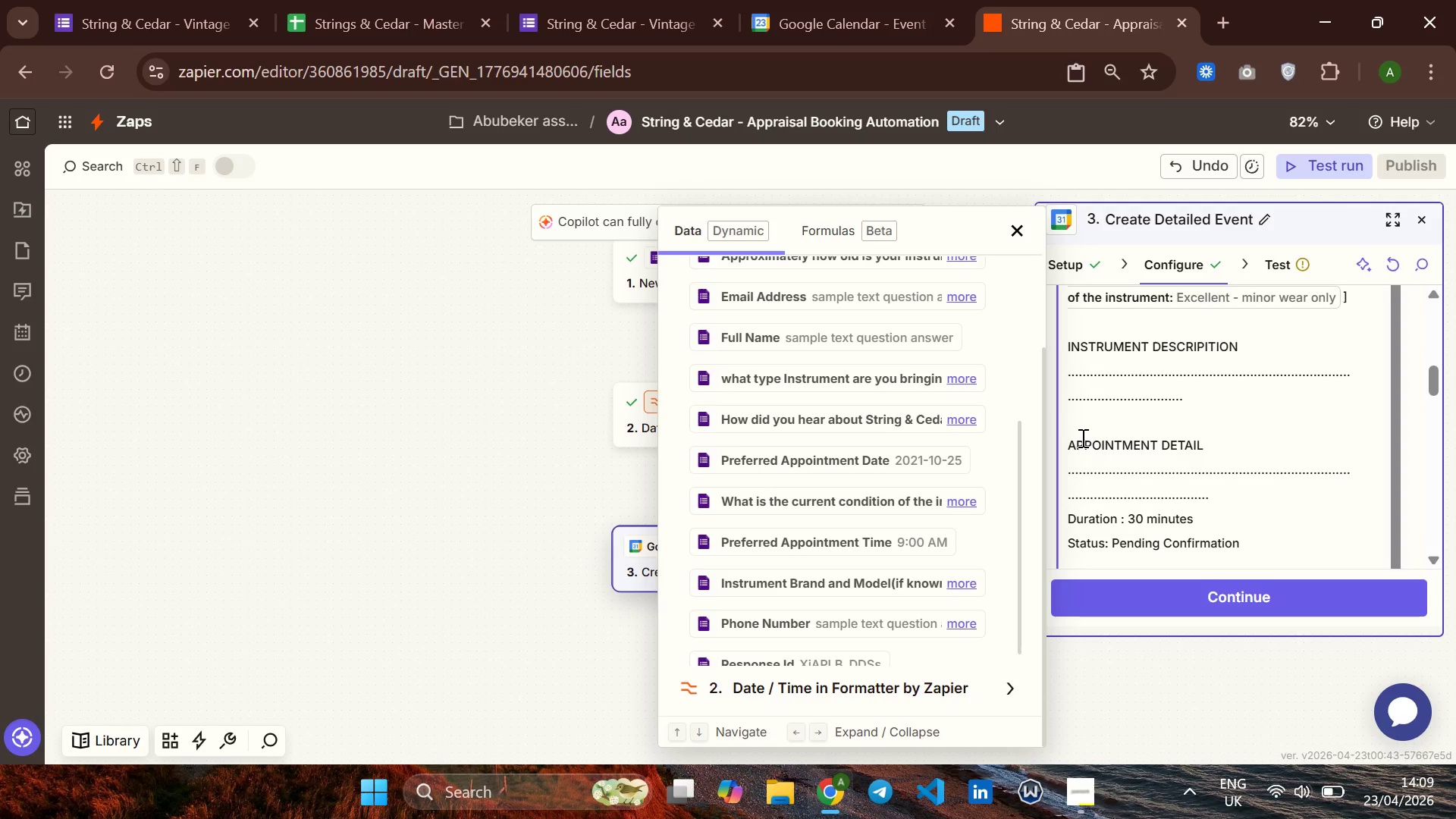 
key(Enter)
 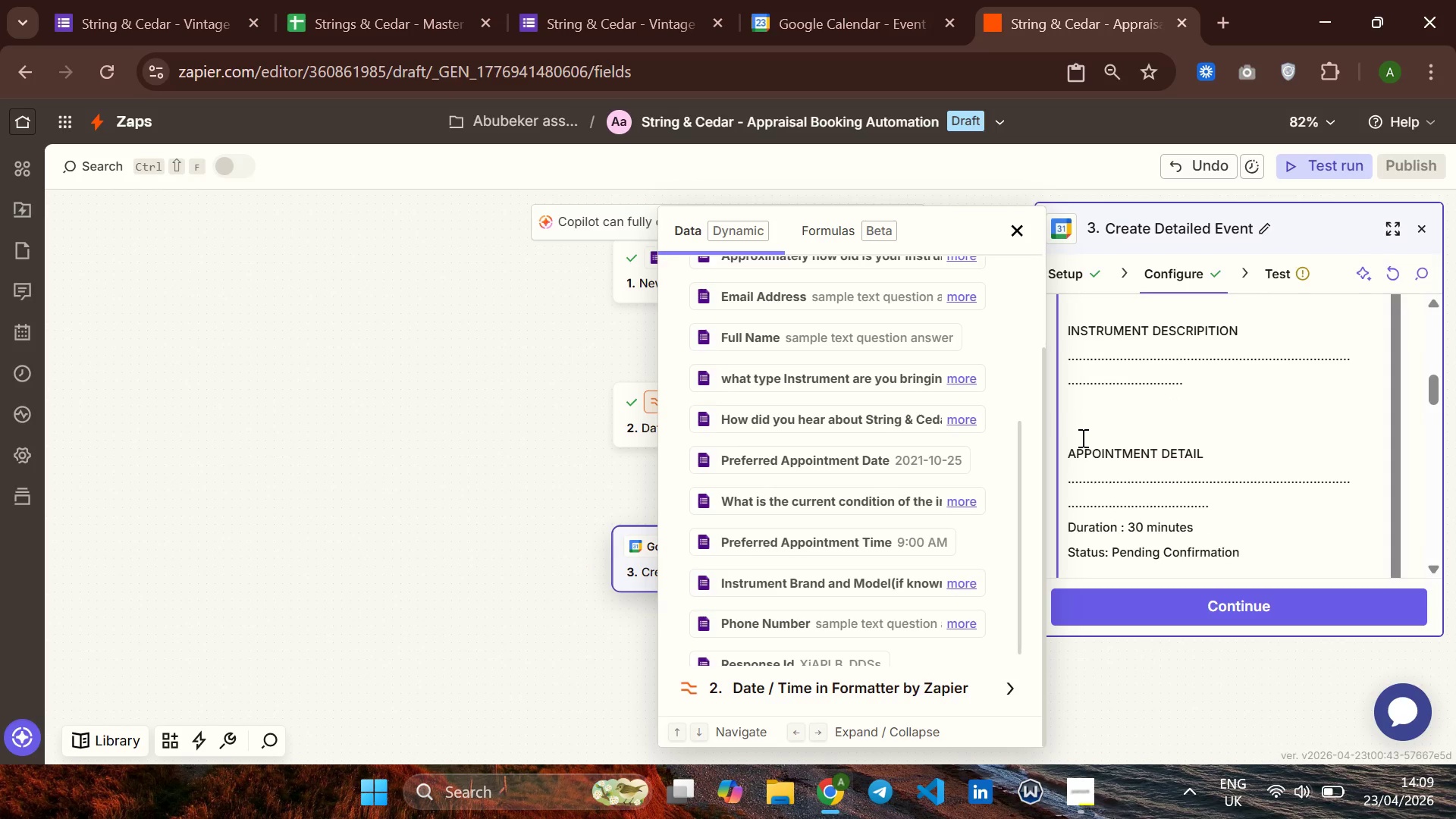 
key(BracketLeft)
 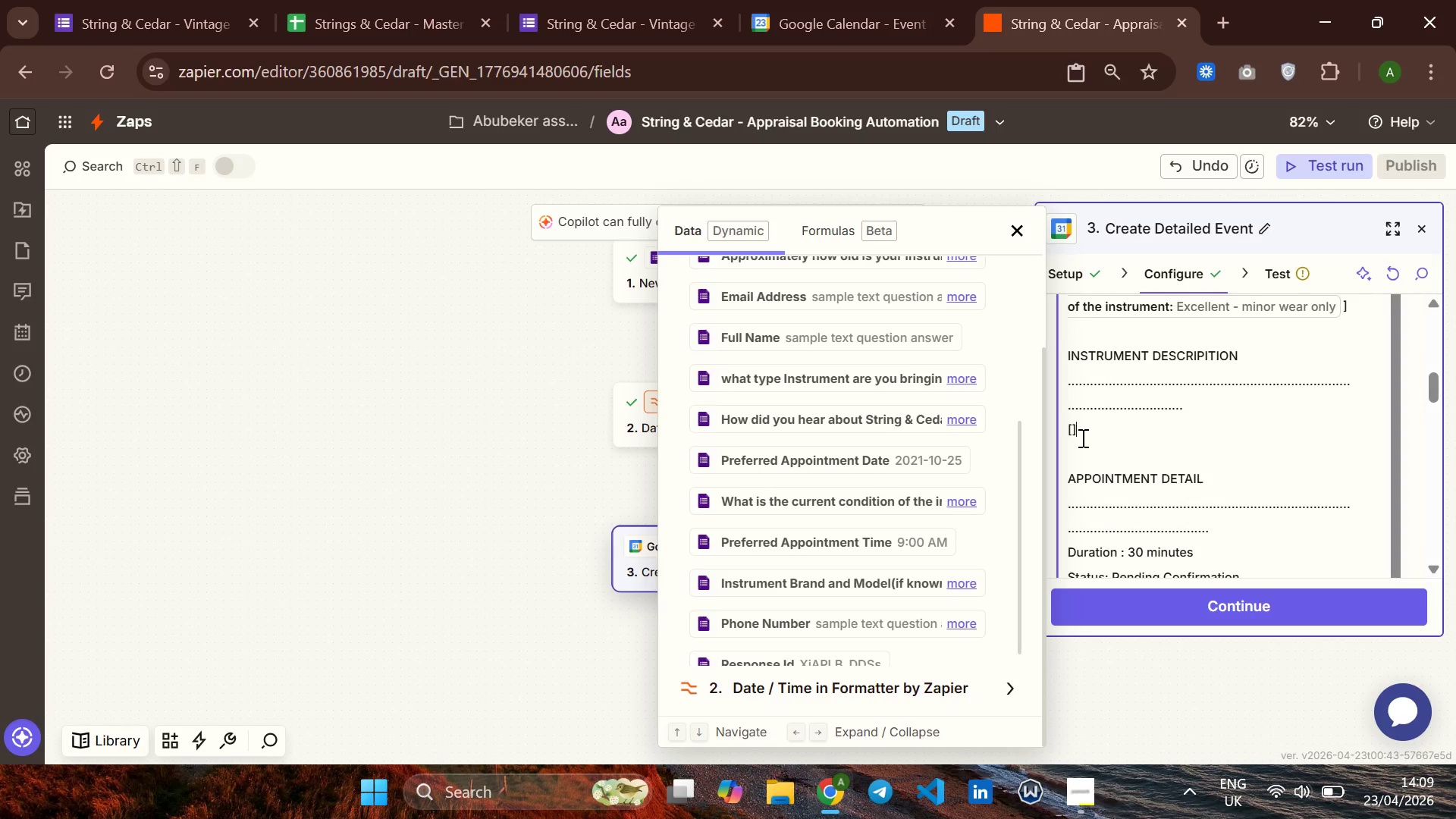 
key(BracketRight)
 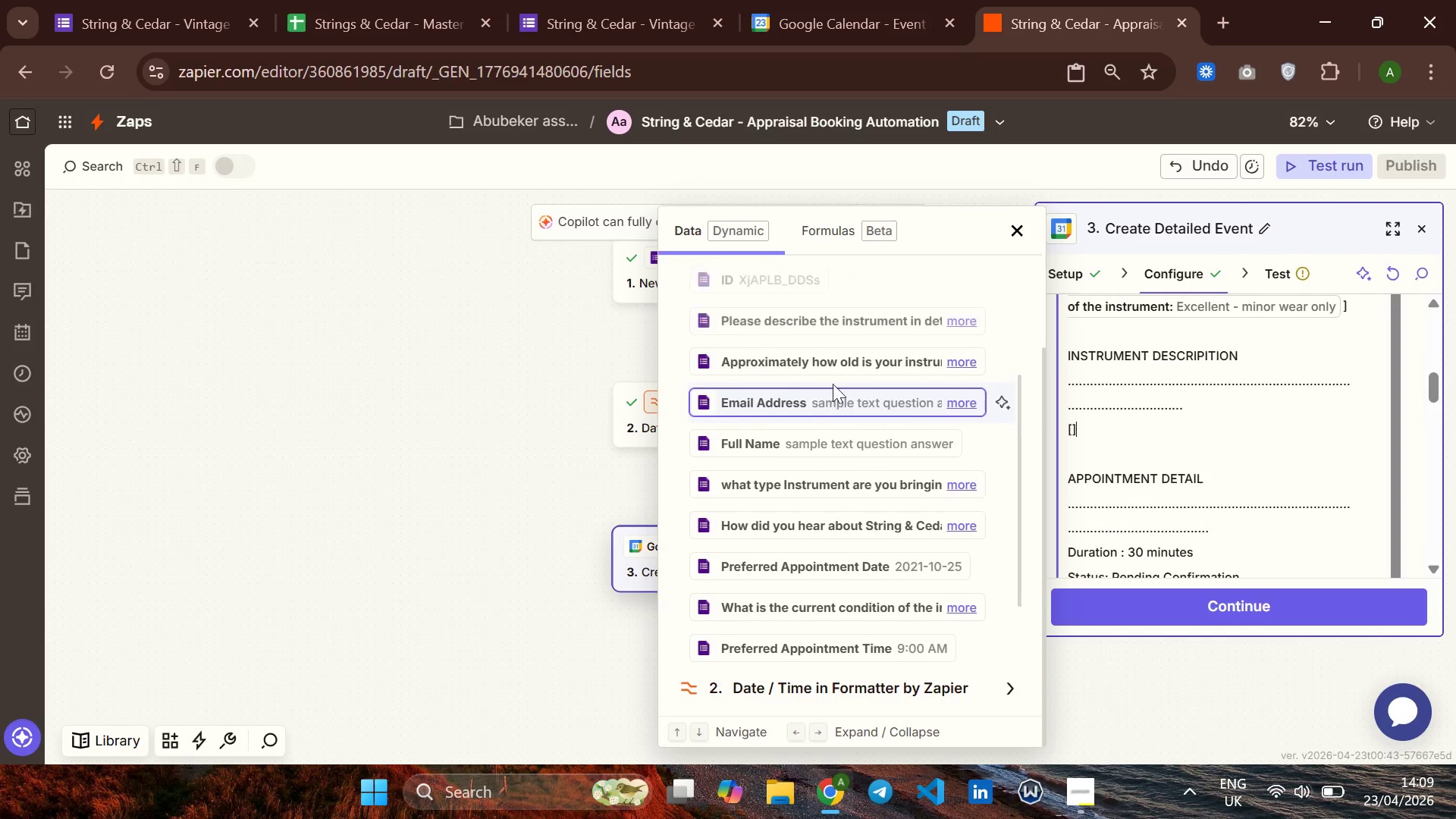 
wait(5.99)
 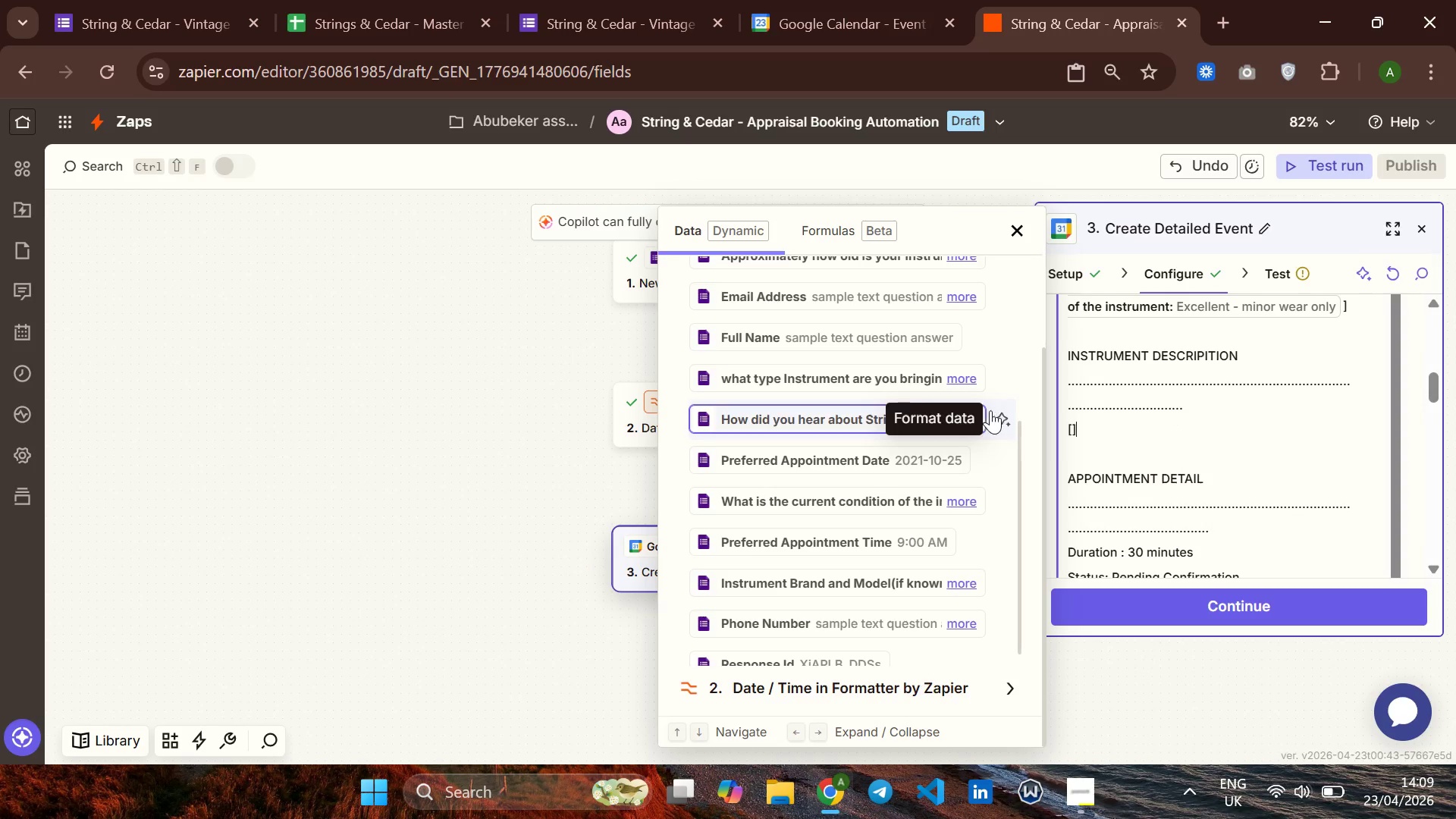 
left_click([858, 350])
 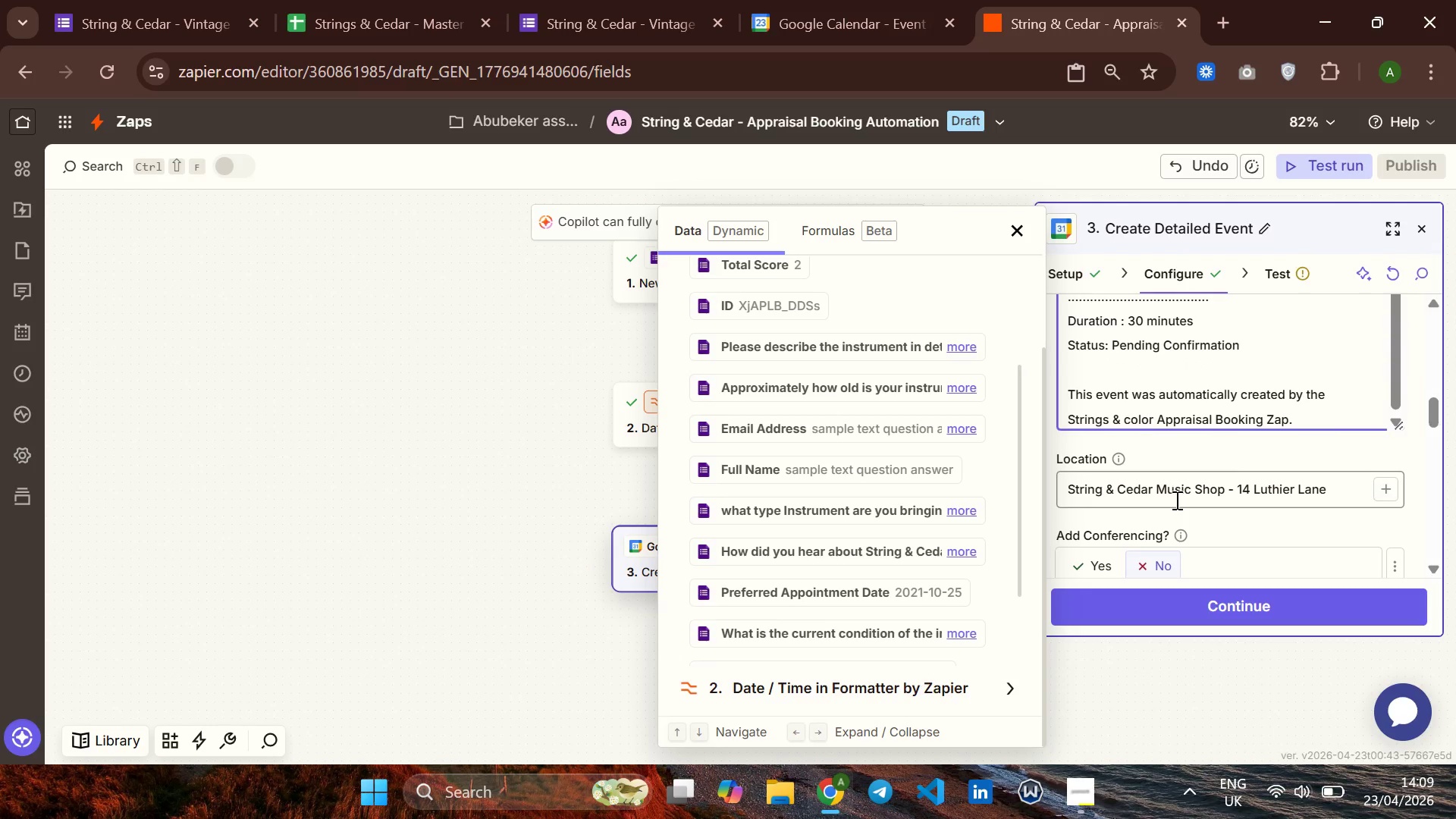 
wait(13.56)
 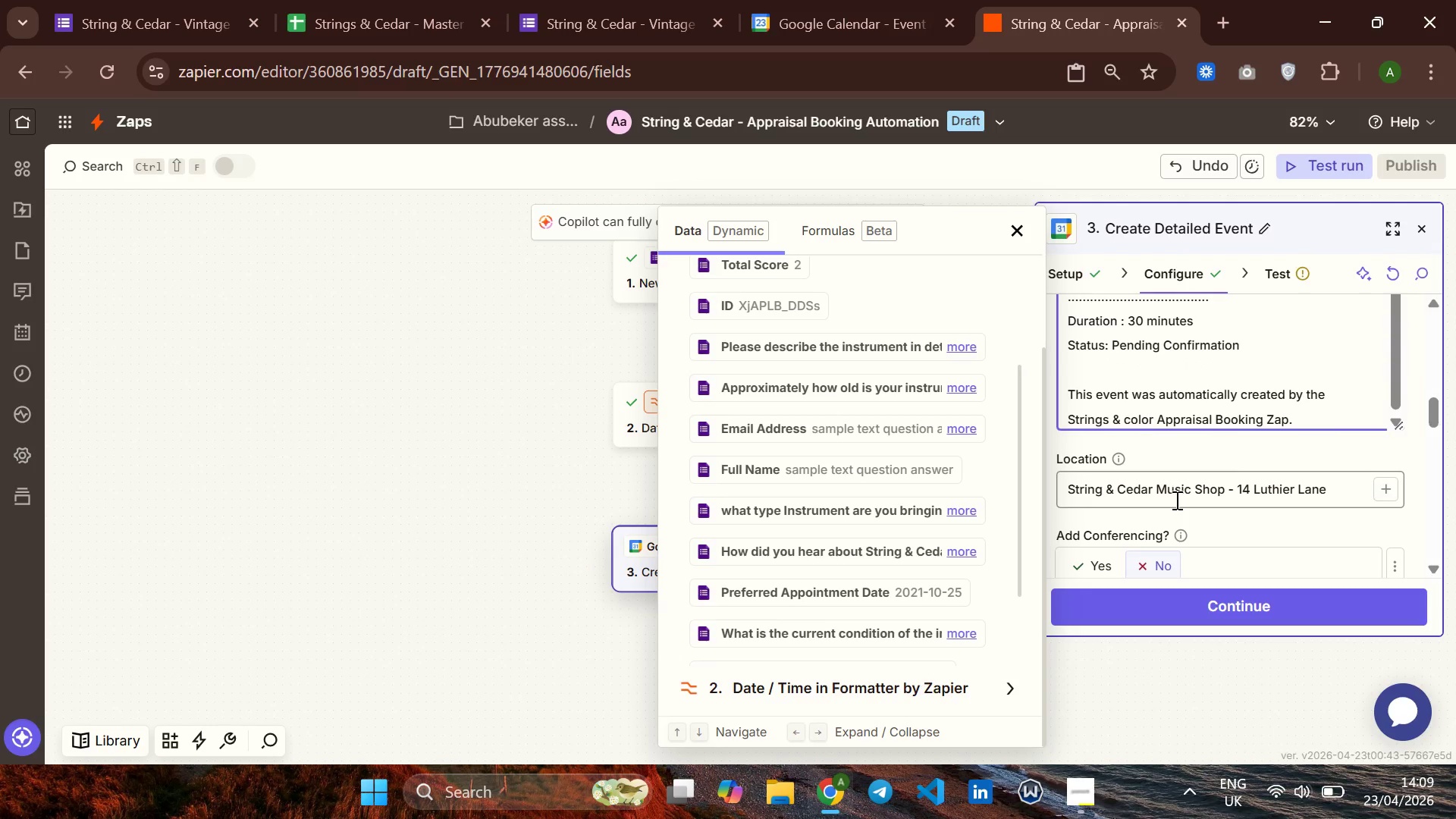 
left_click([1238, 610])
 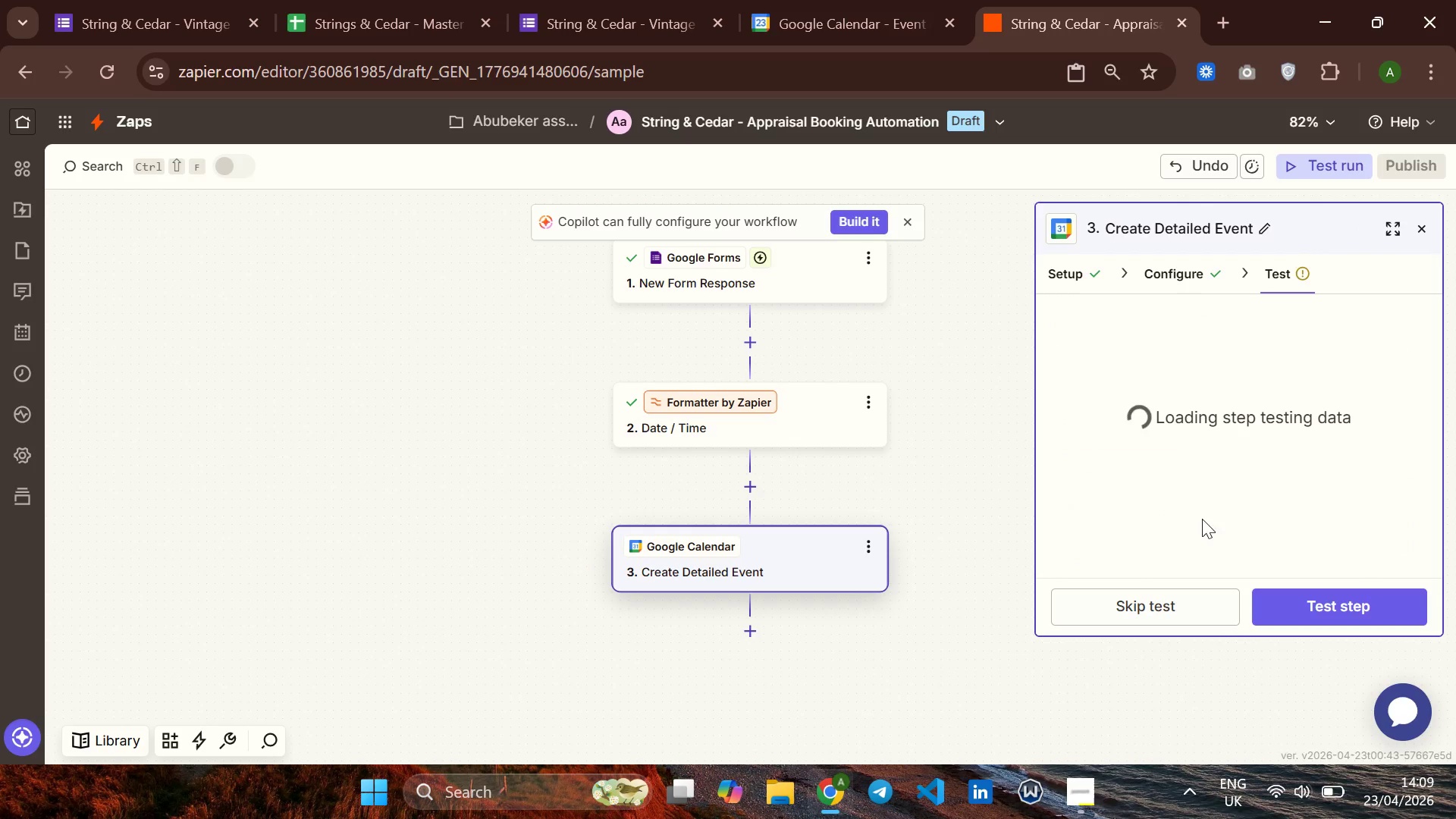 
left_click([1301, 598])
 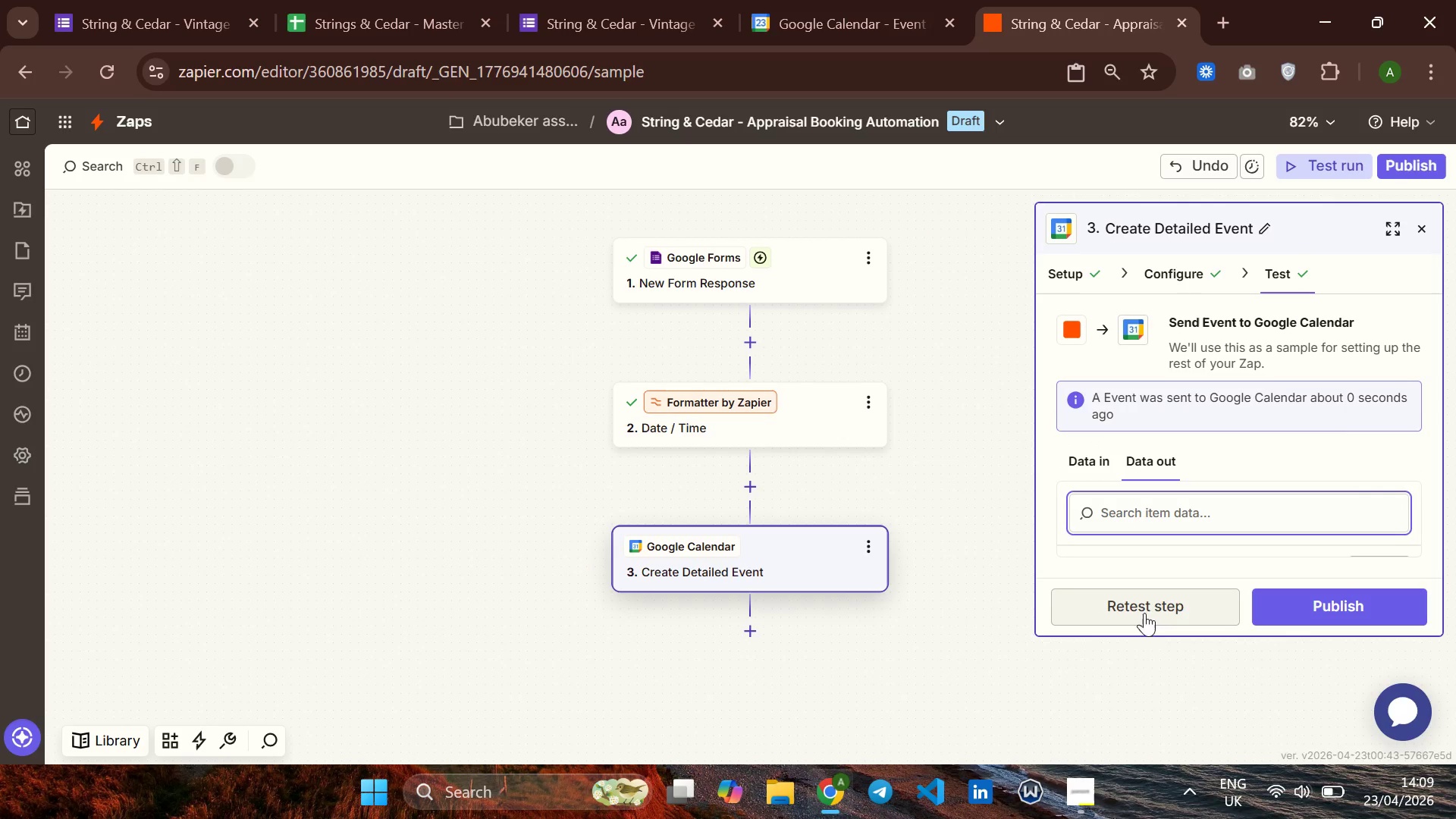 
wait(6.16)
 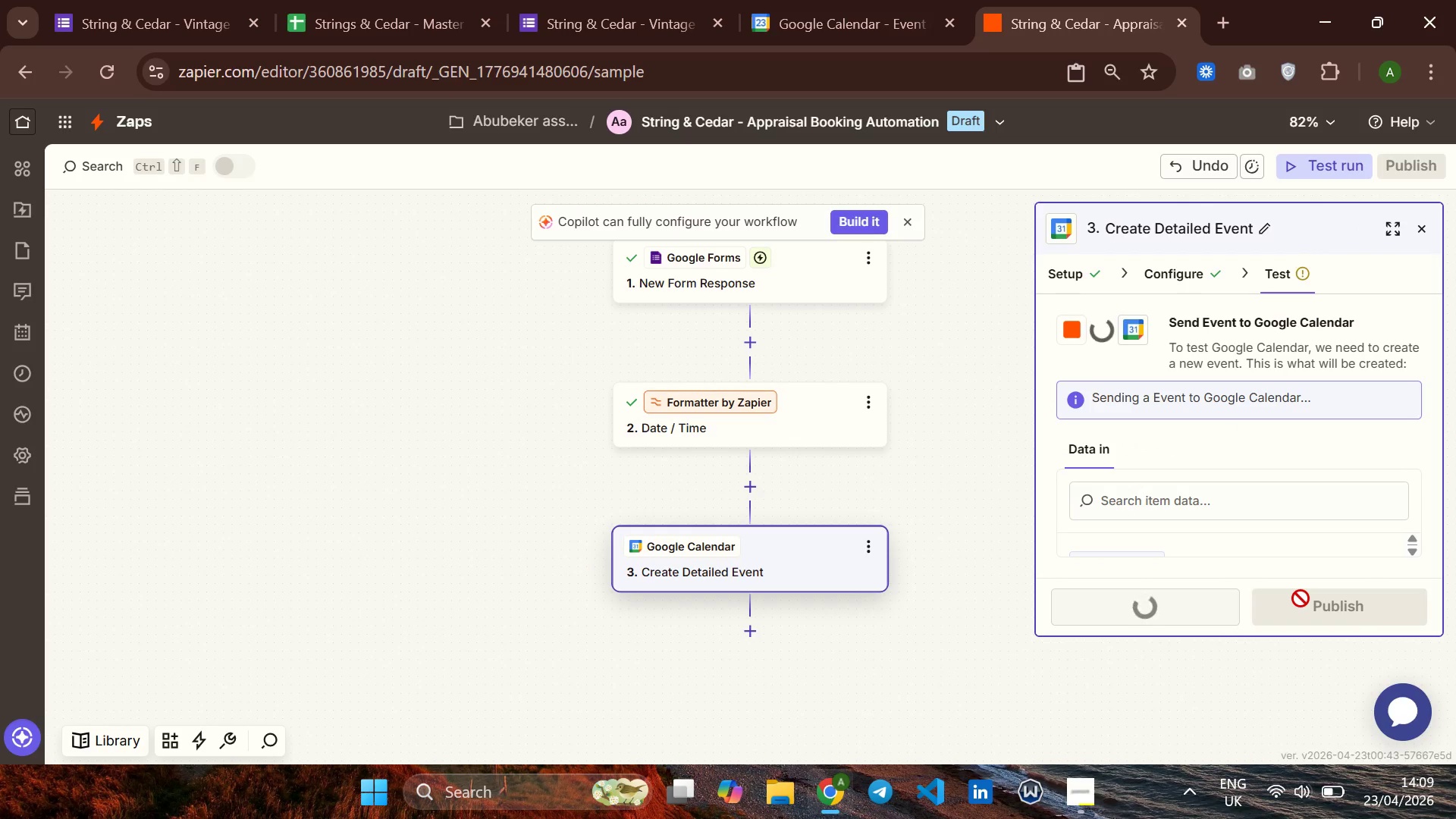 
left_click([742, 635])
 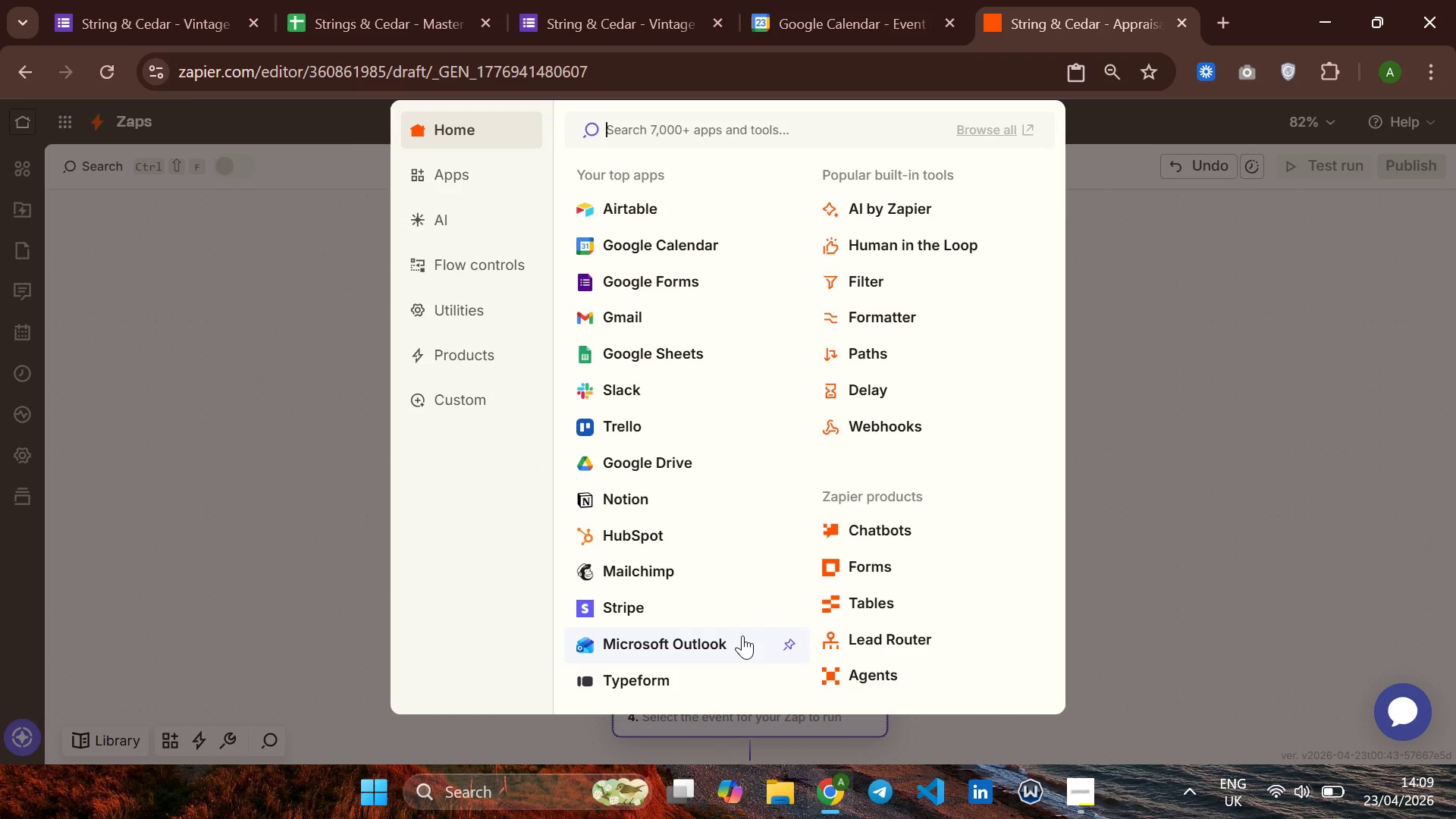 
wait(7.41)
 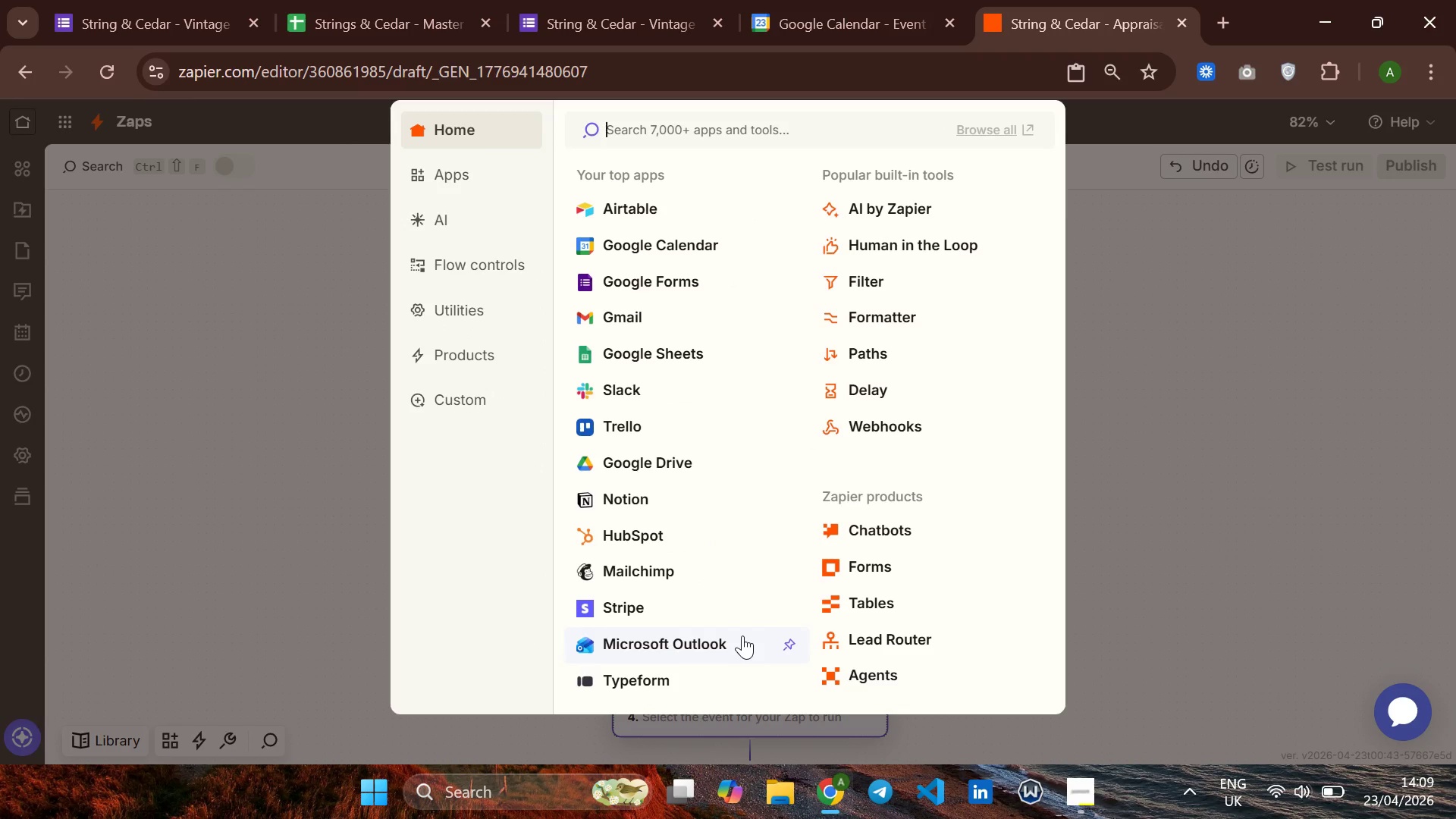 
left_click([635, 348])
 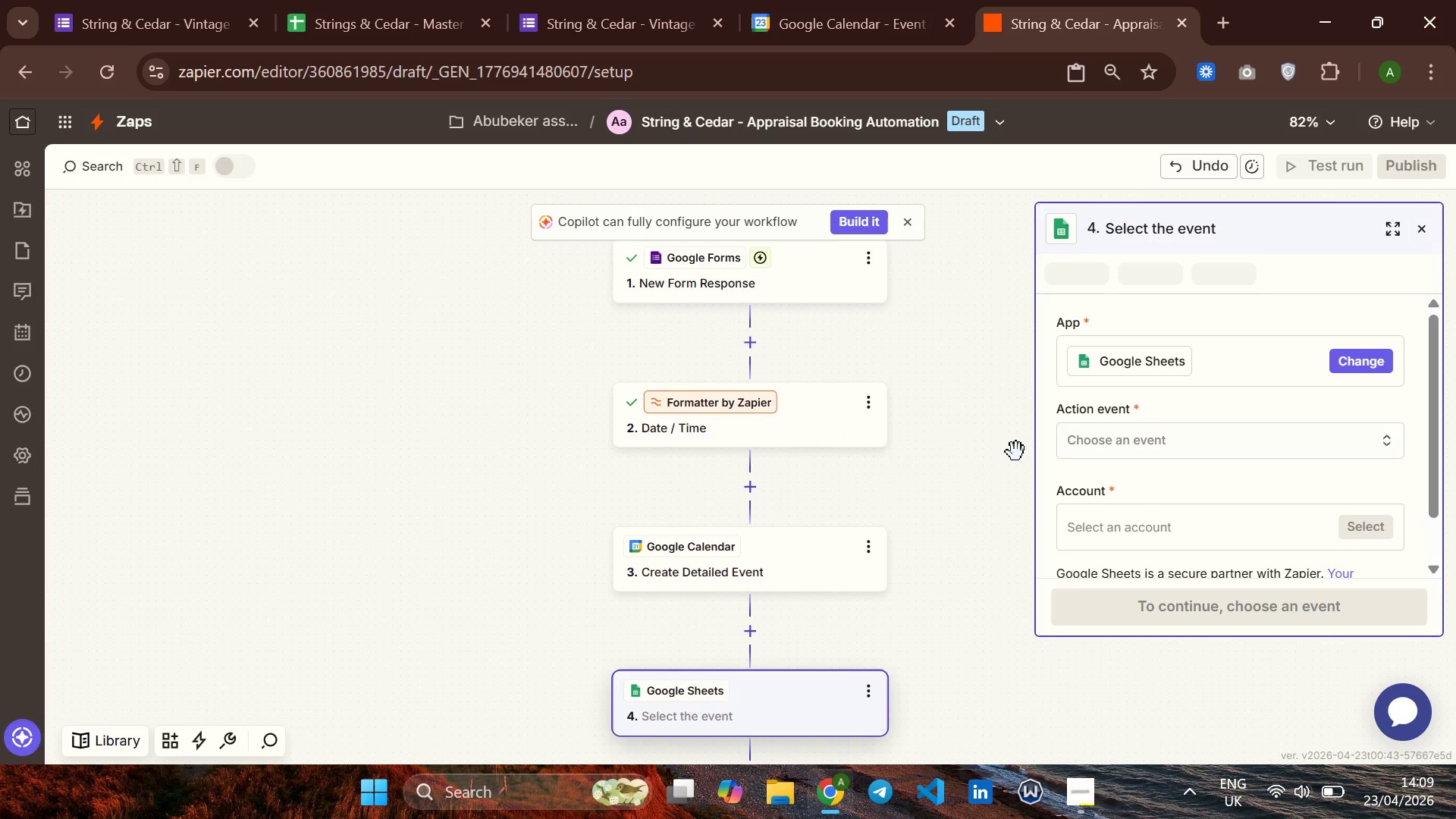 
wait(7.08)
 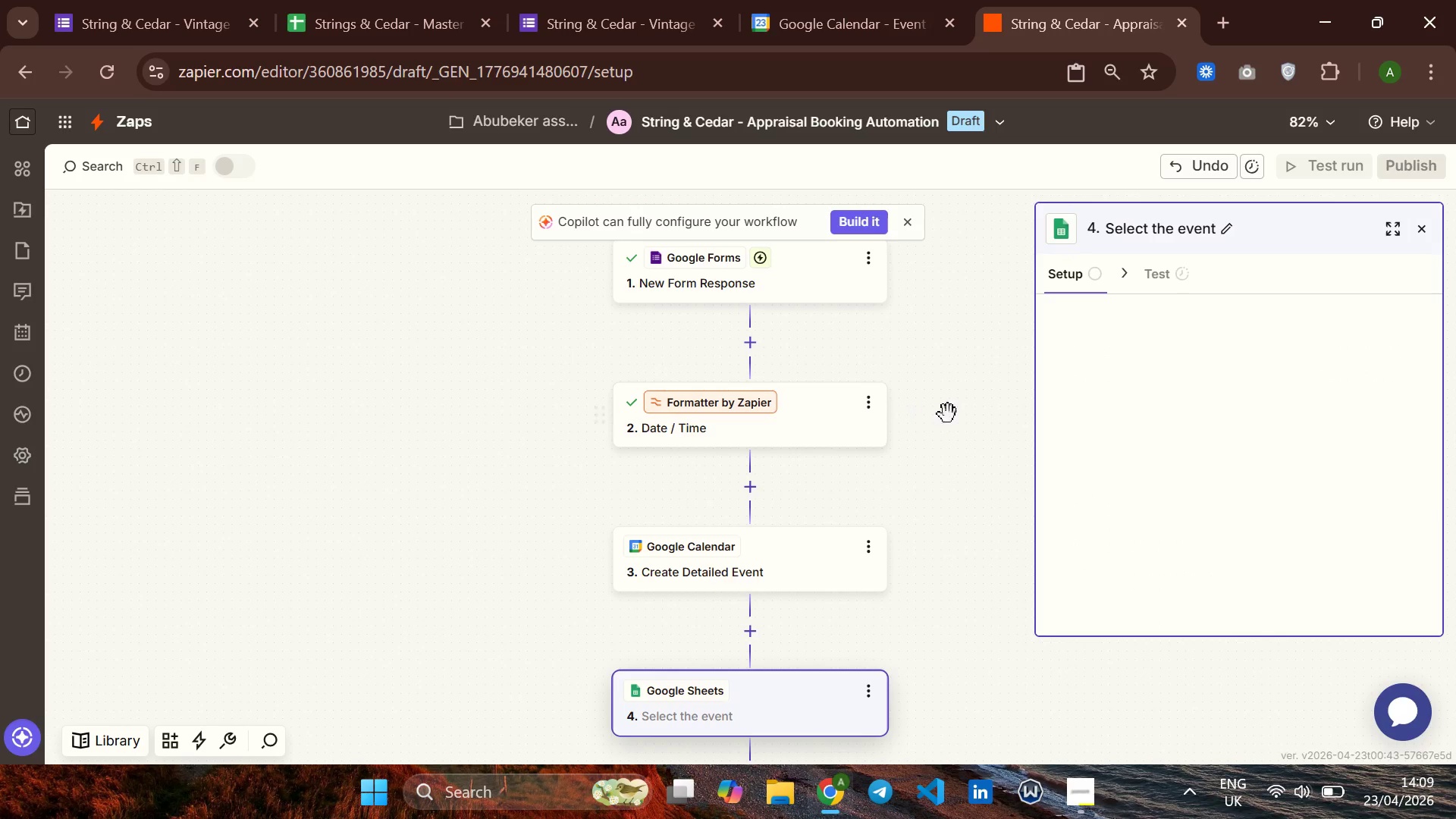 
left_click([1190, 448])
 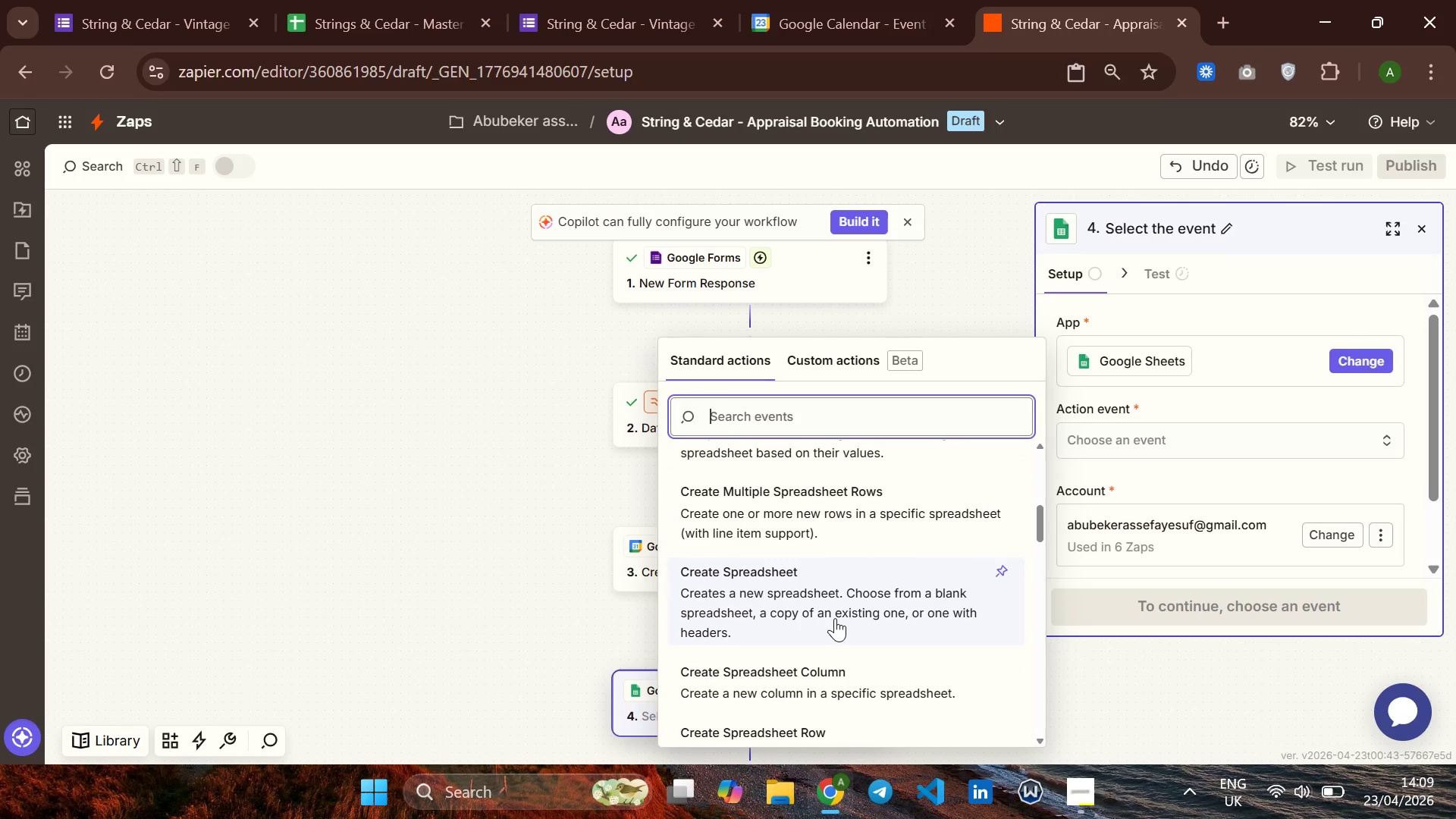 
wait(13.81)
 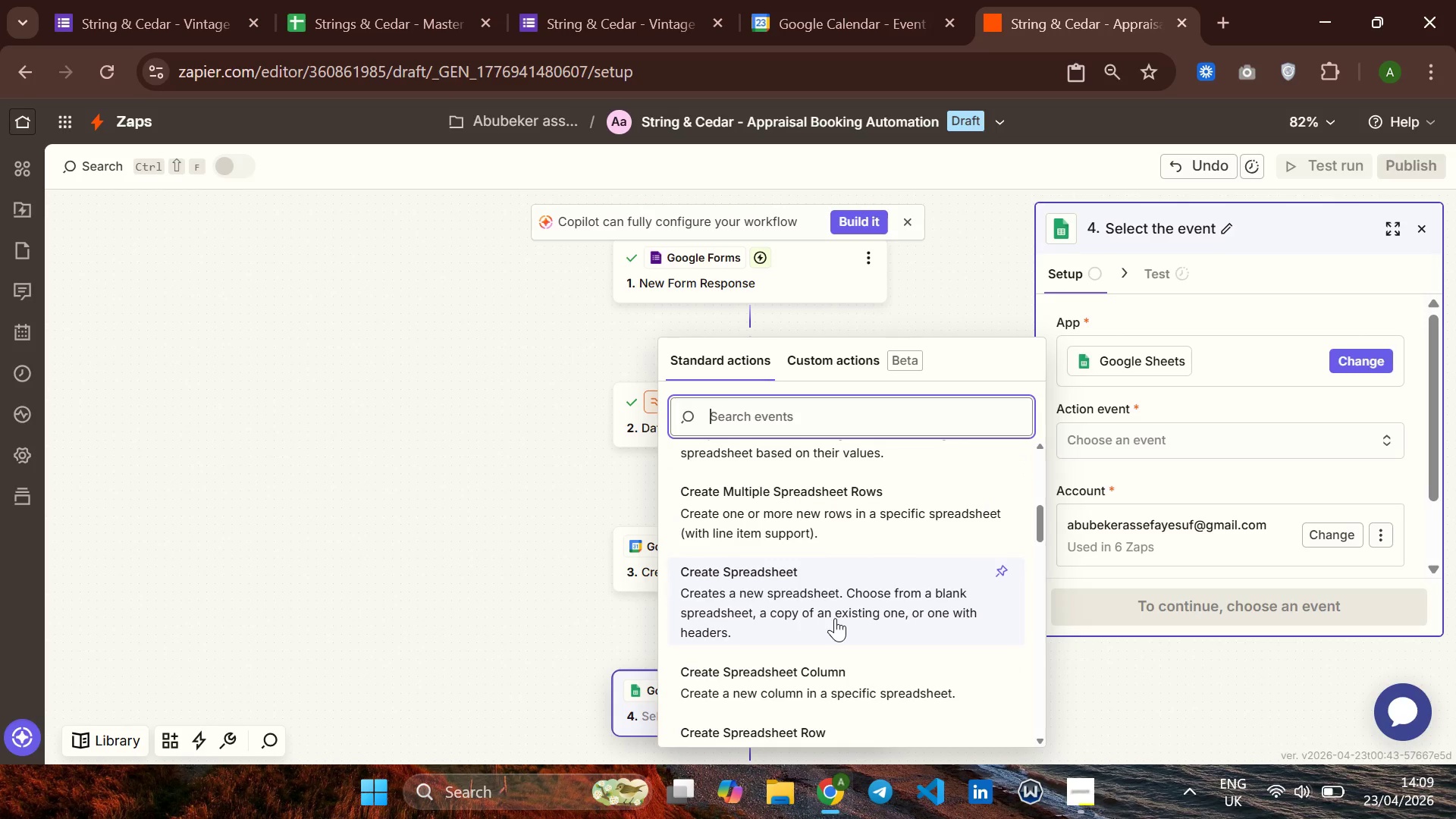 
left_click([799, 623])
 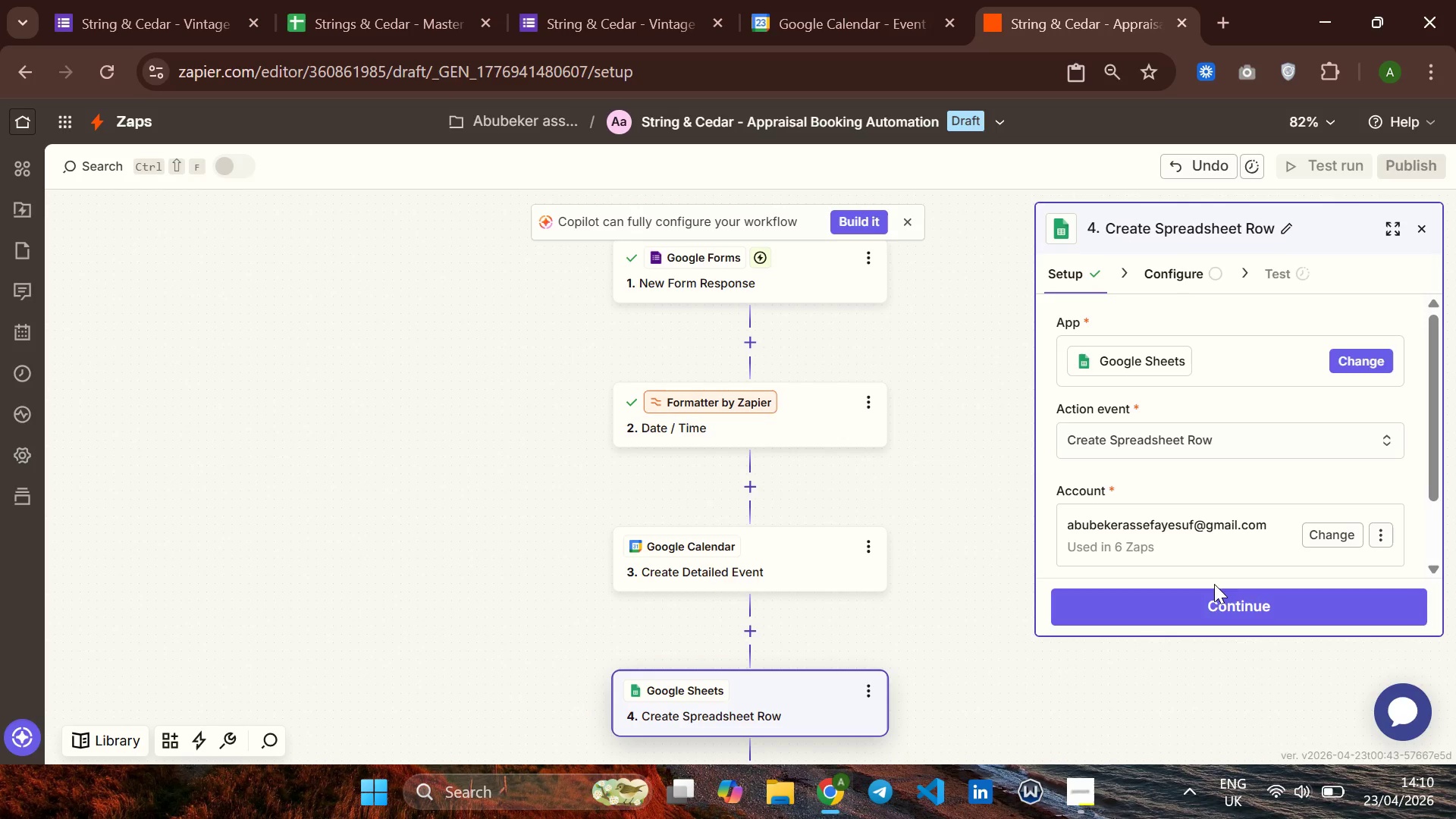 
left_click([1205, 597])
 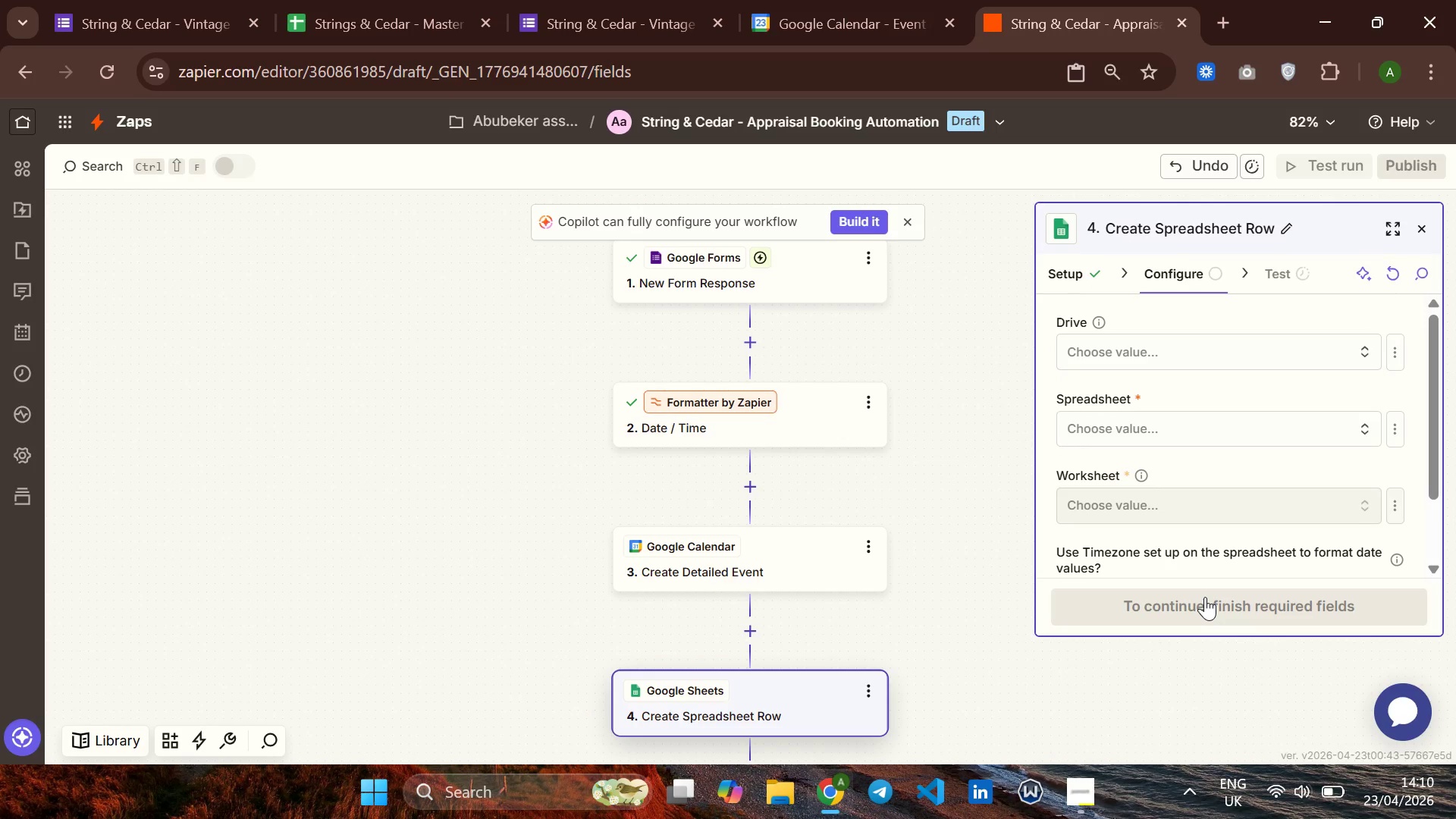 
wait(9.55)
 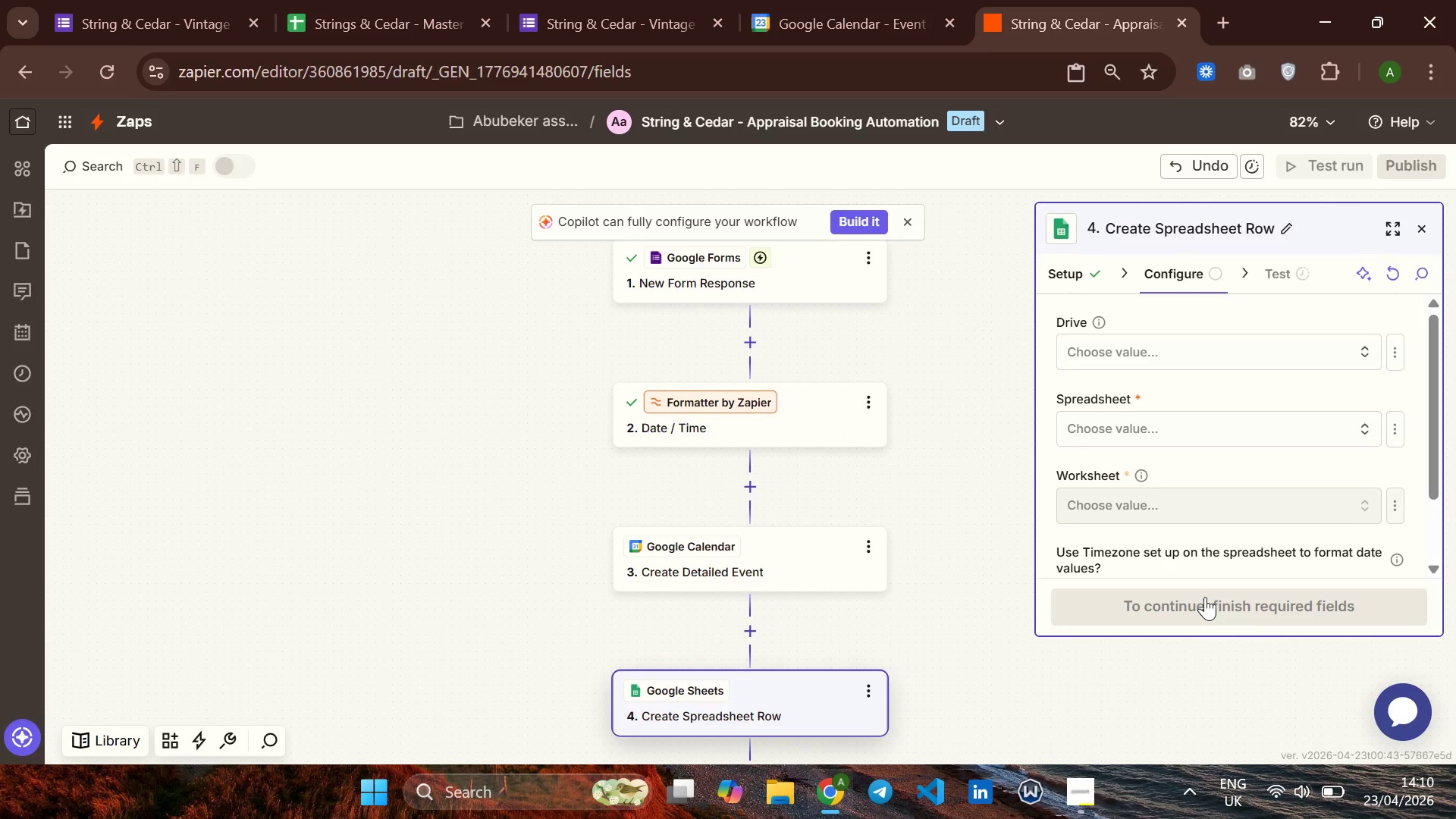 
left_click([1195, 431])
 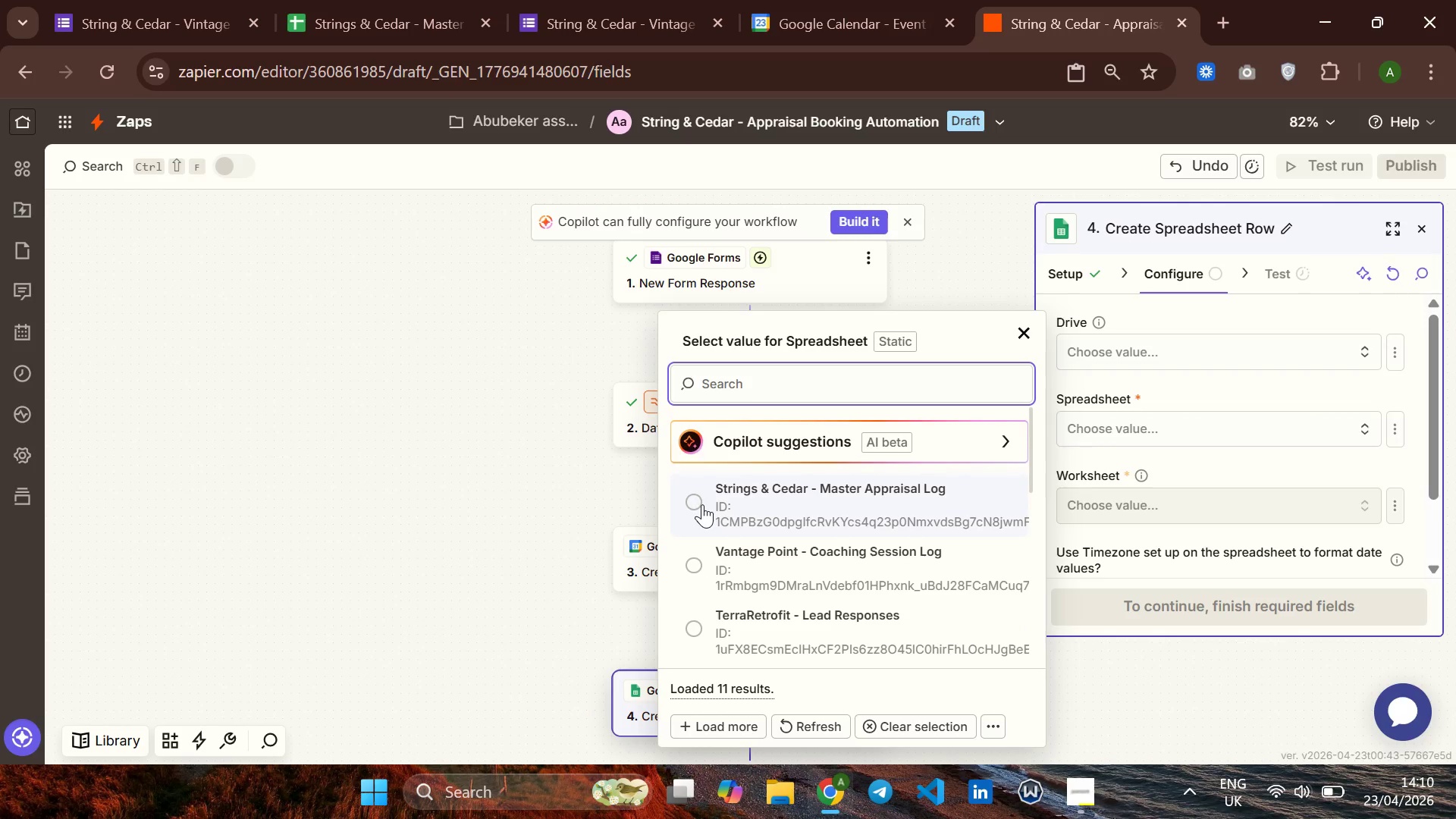 
left_click([702, 504])
 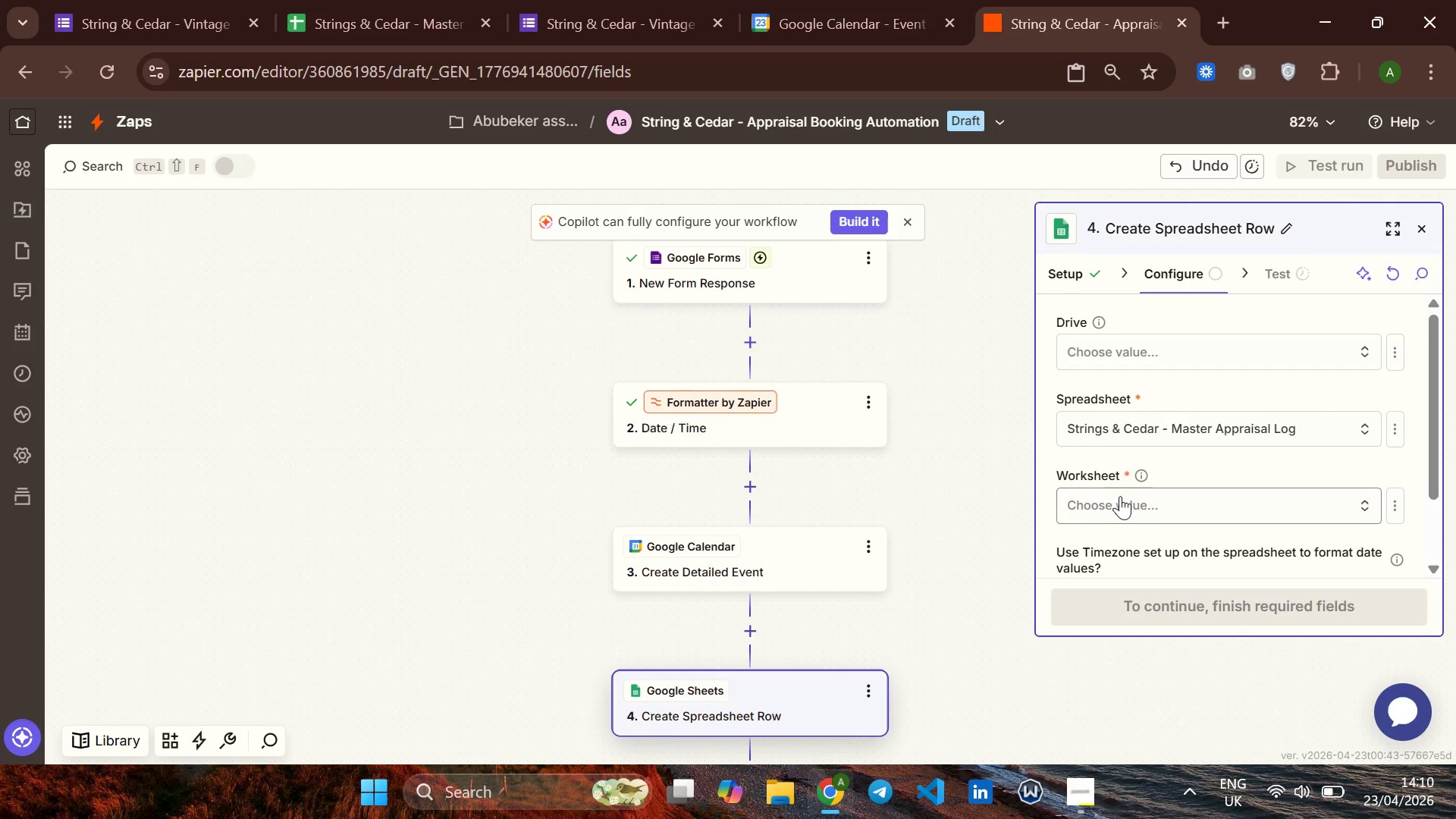 
left_click([1124, 500])
 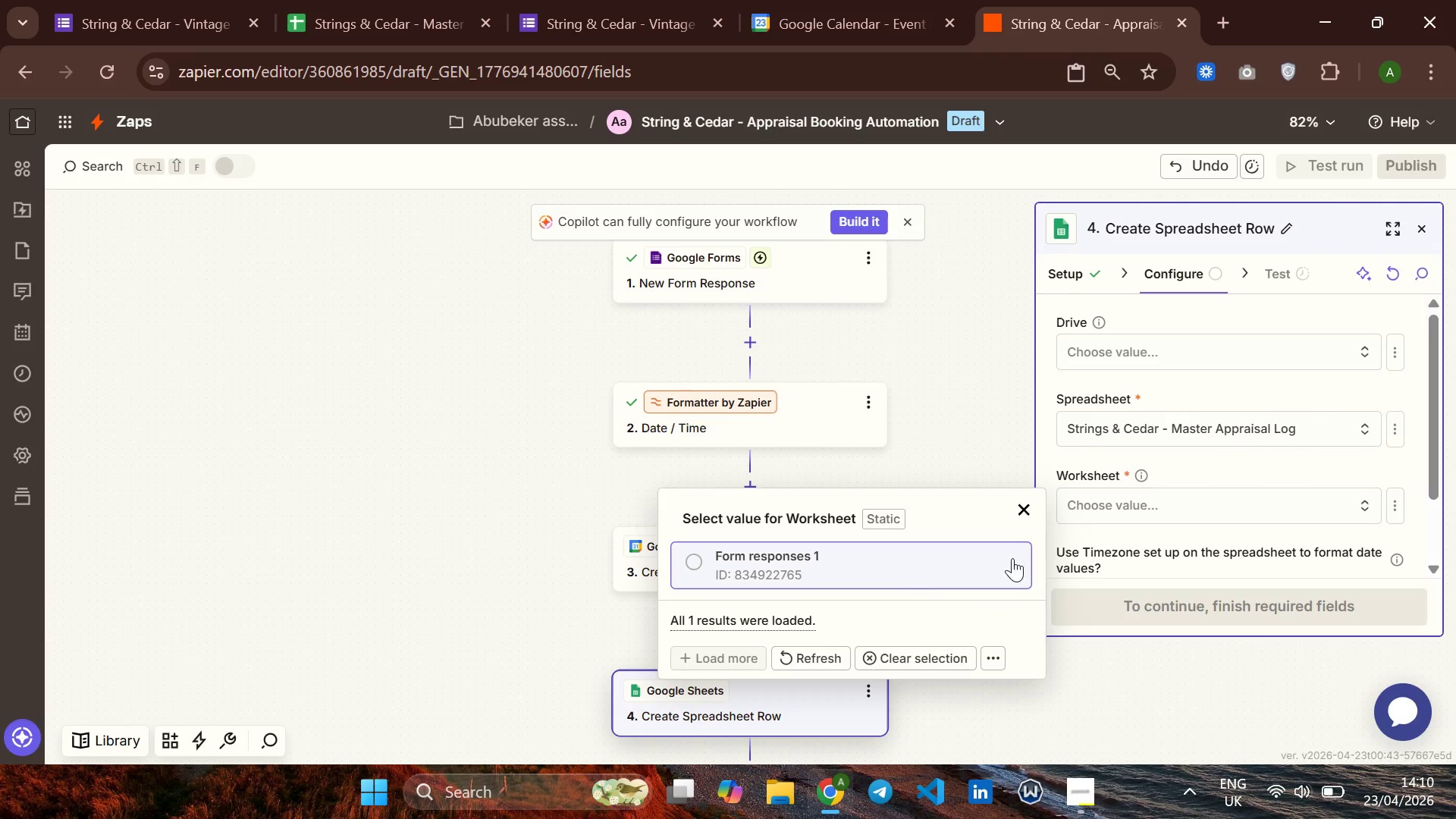 
left_click([1191, 496])
 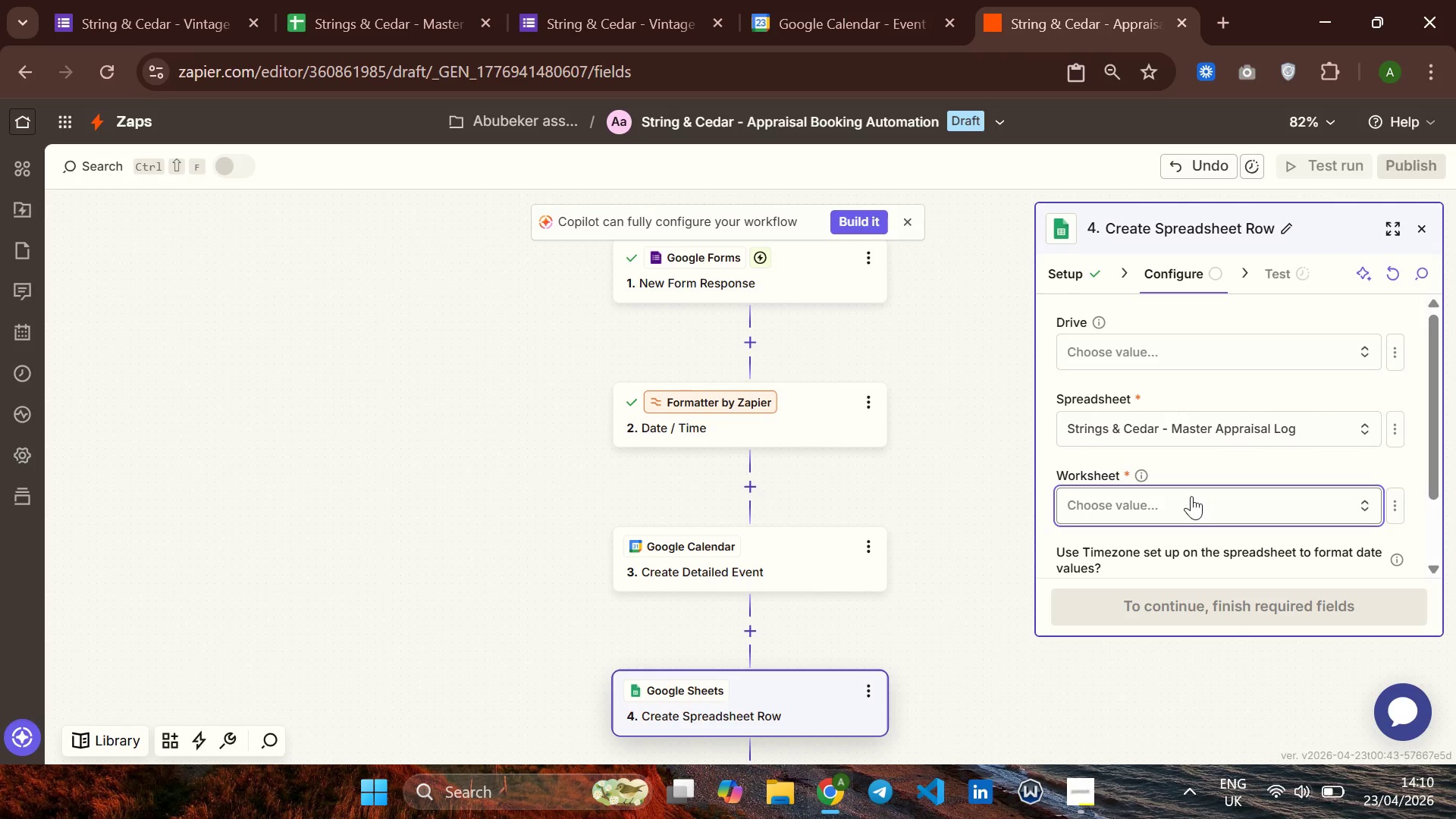 
left_click([1191, 496])
 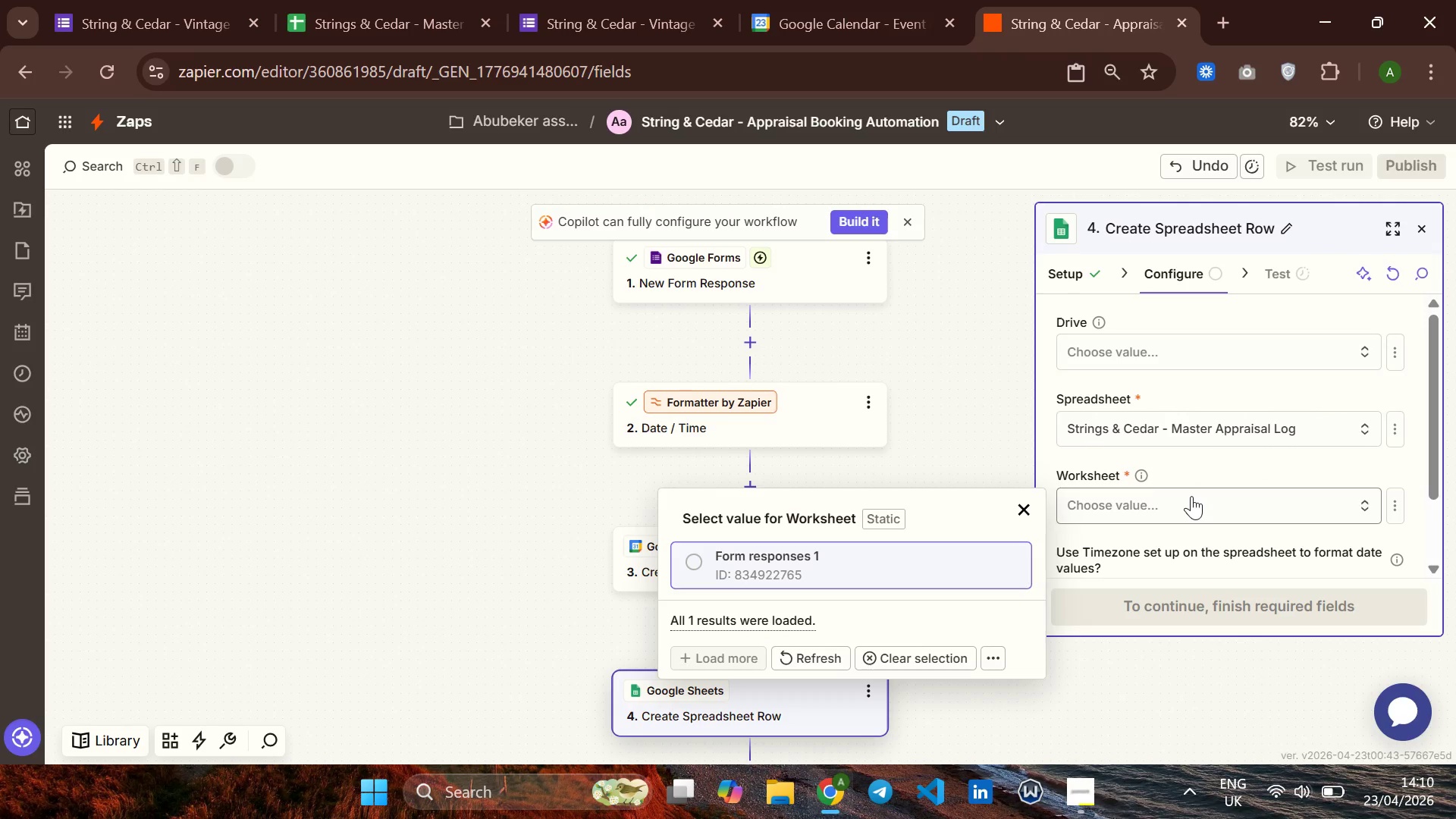 
left_click([1191, 496])
 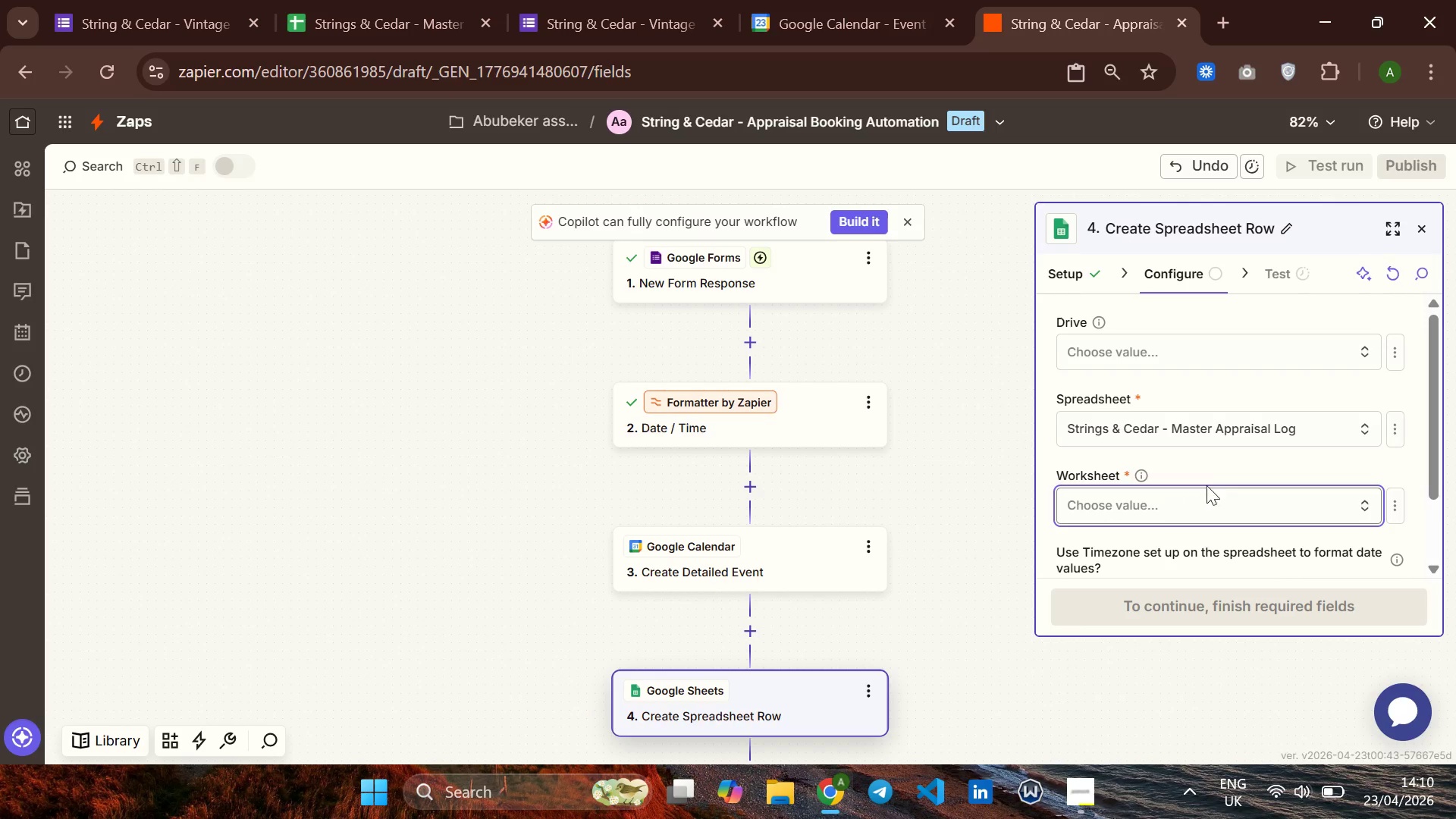 
mouse_move([1203, 441])
 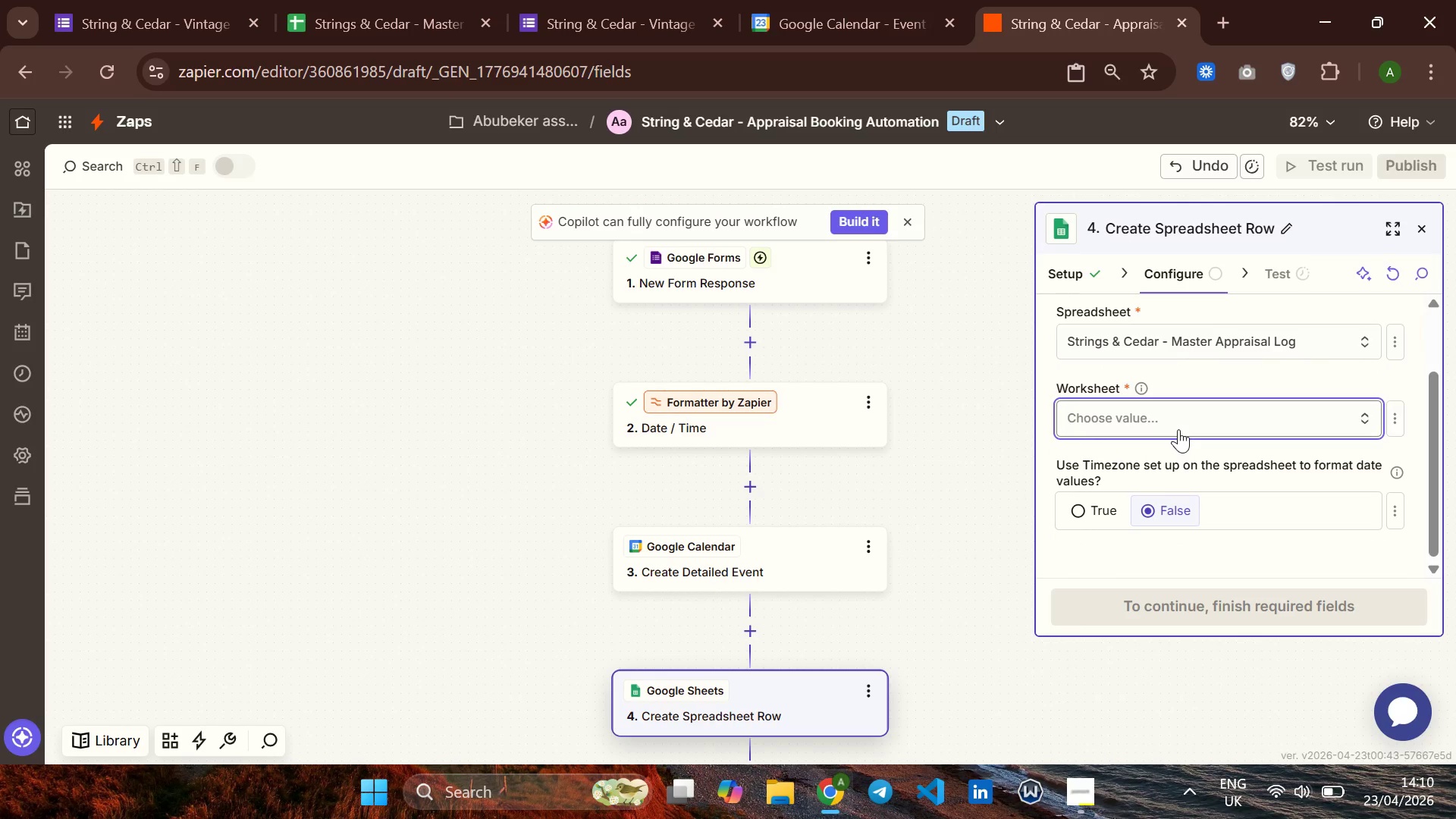 
left_click([1178, 429])
 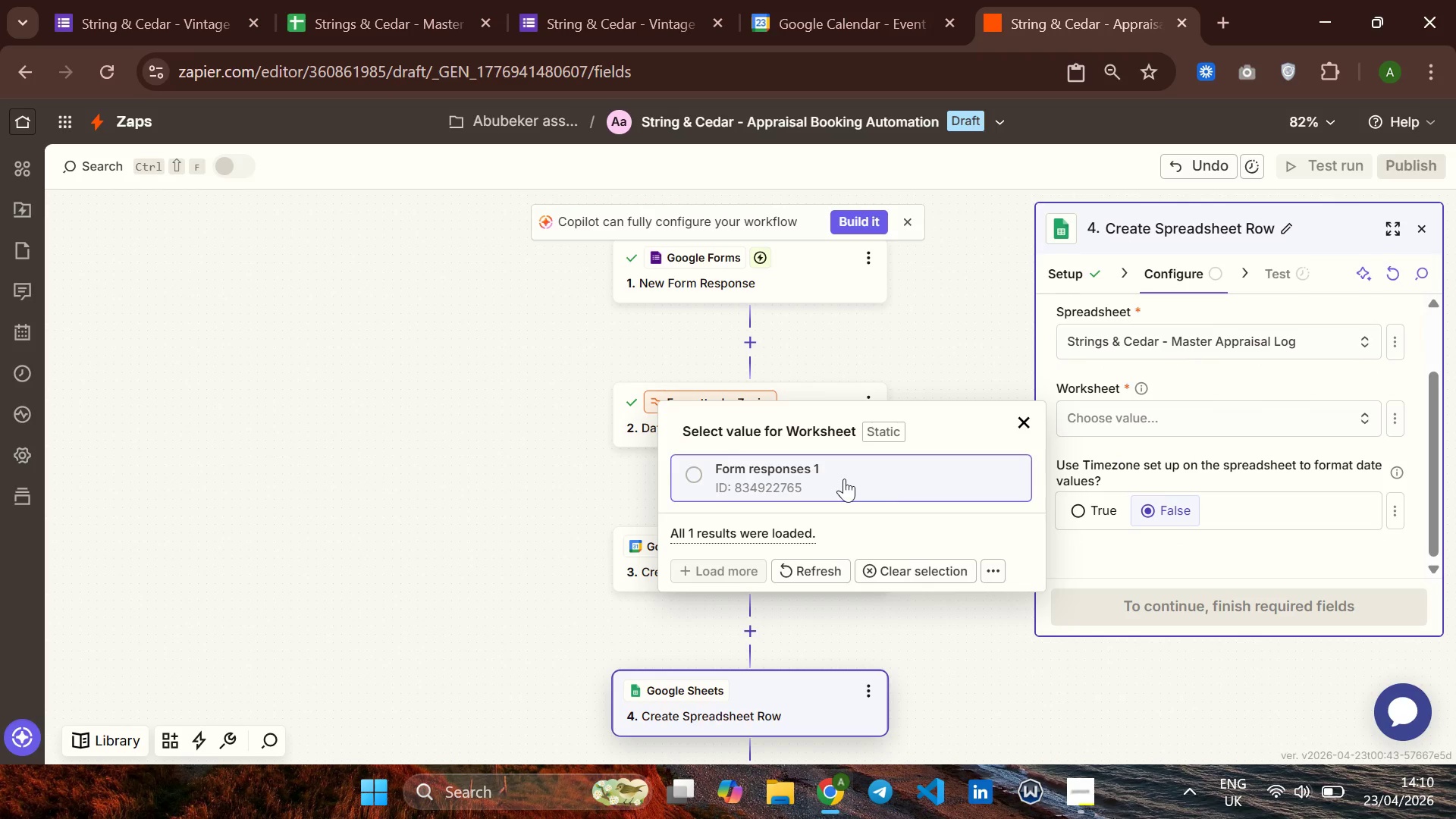 
left_click([843, 479])
 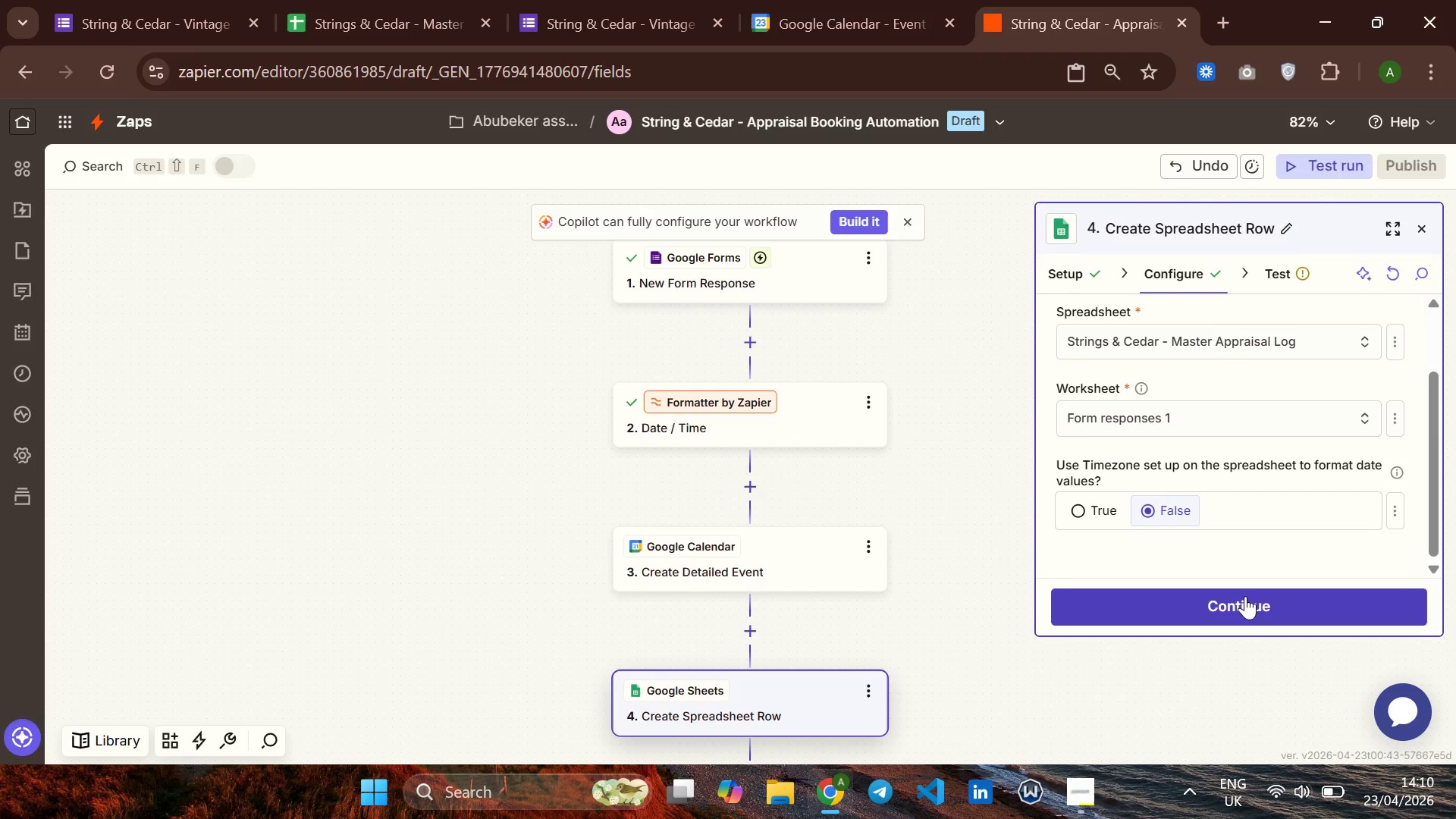 
left_click([1247, 596])
 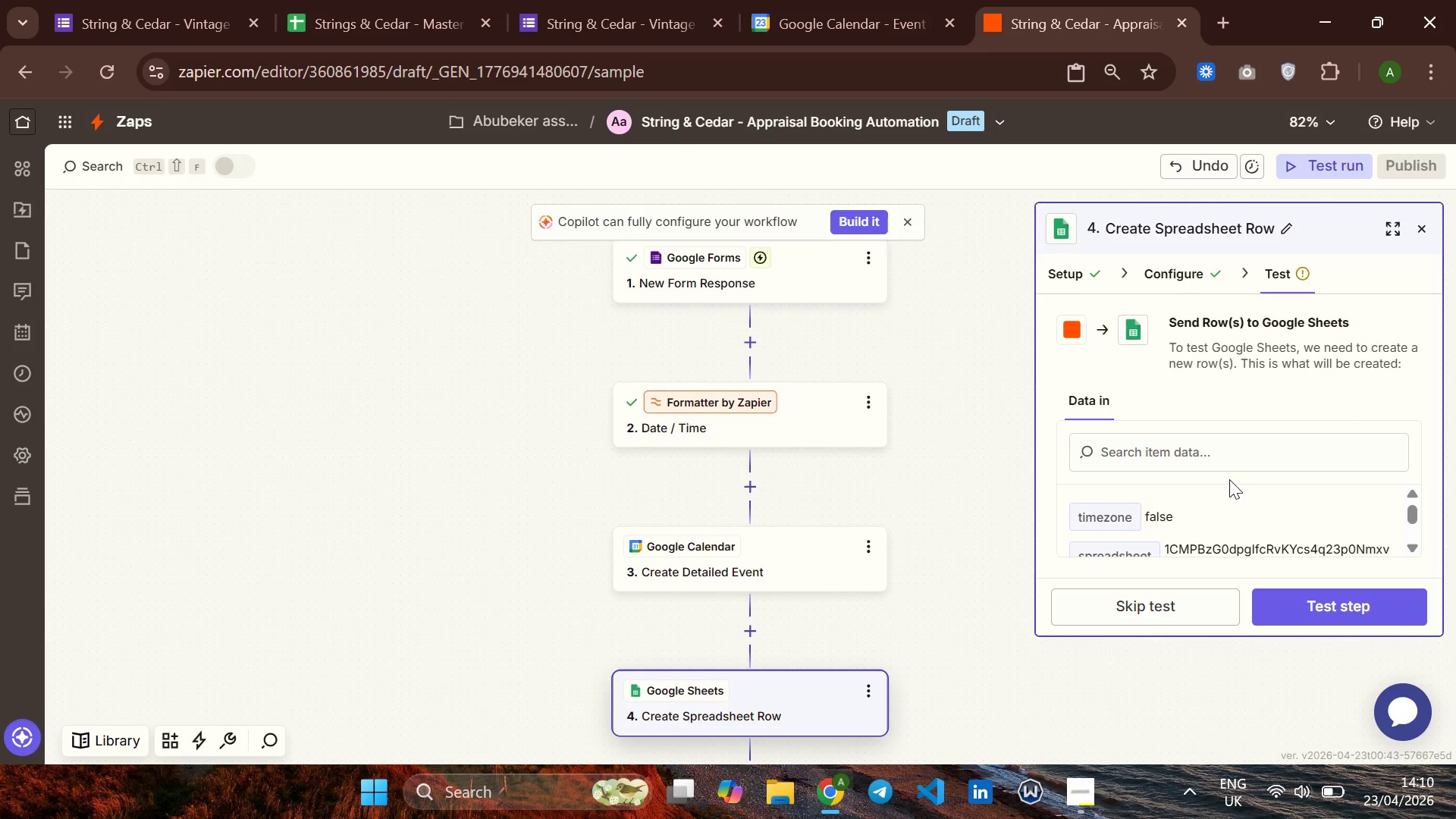 
wait(5.23)
 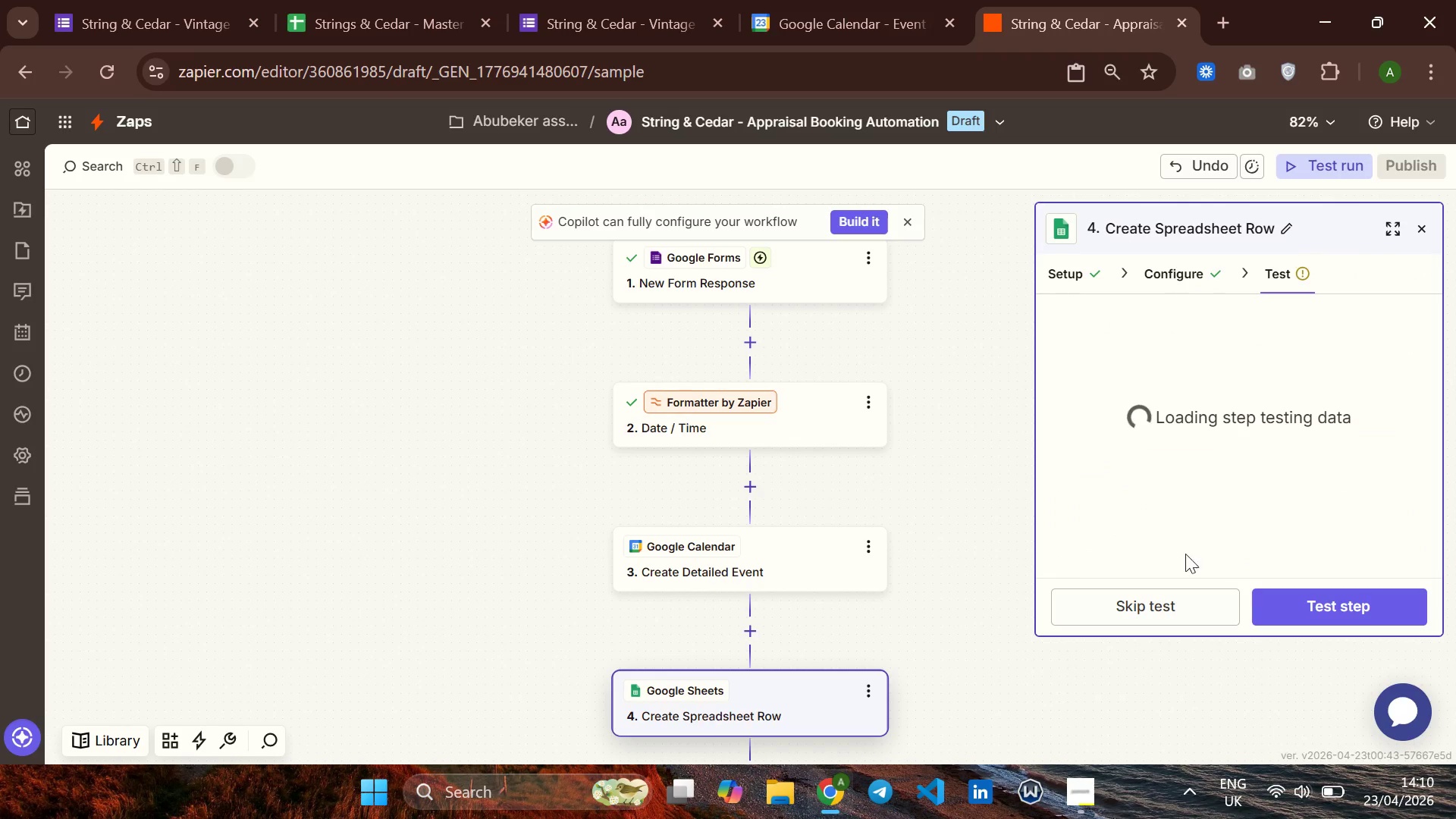 
left_click([1188, 284])
 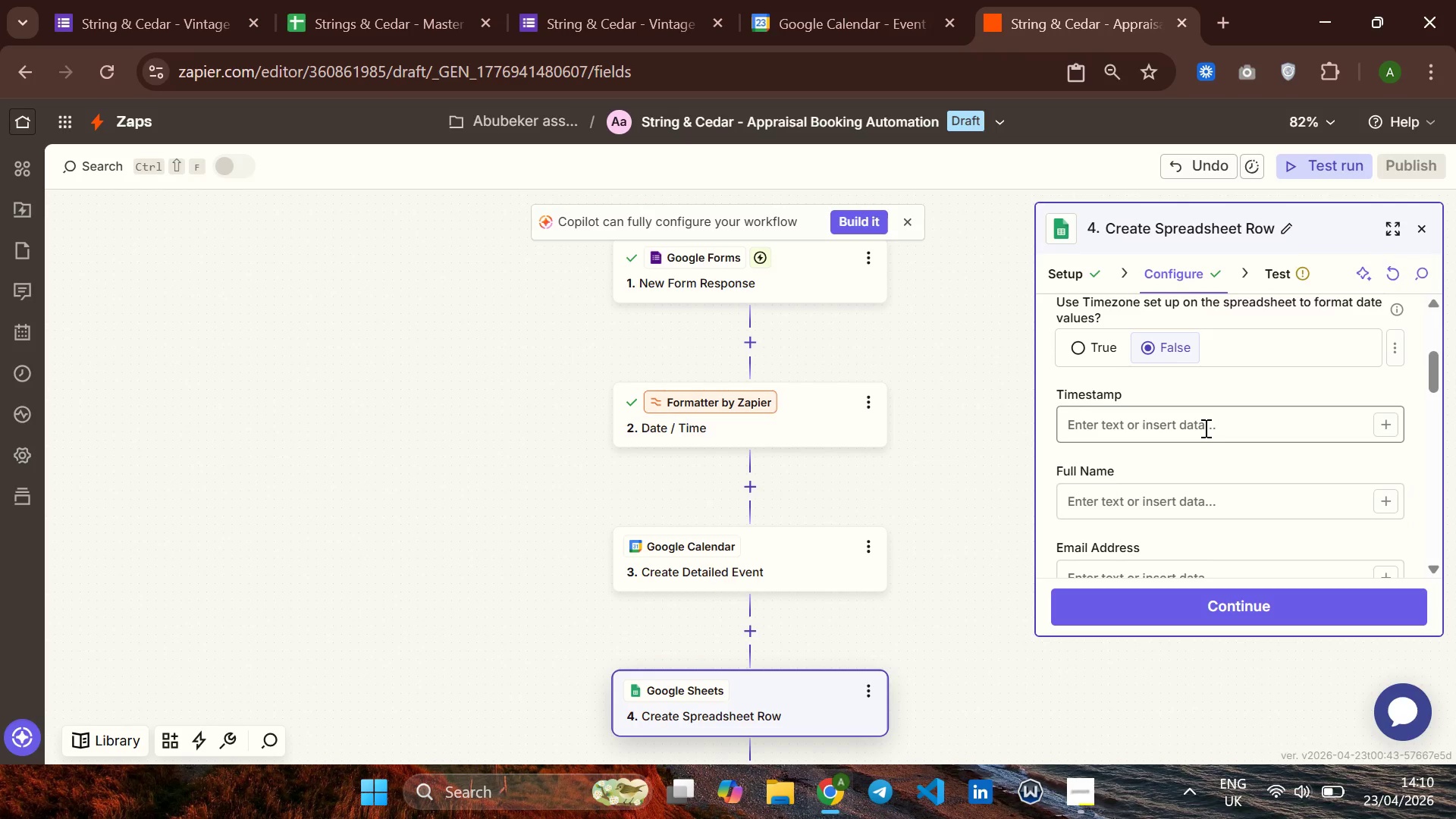 
wait(8.45)
 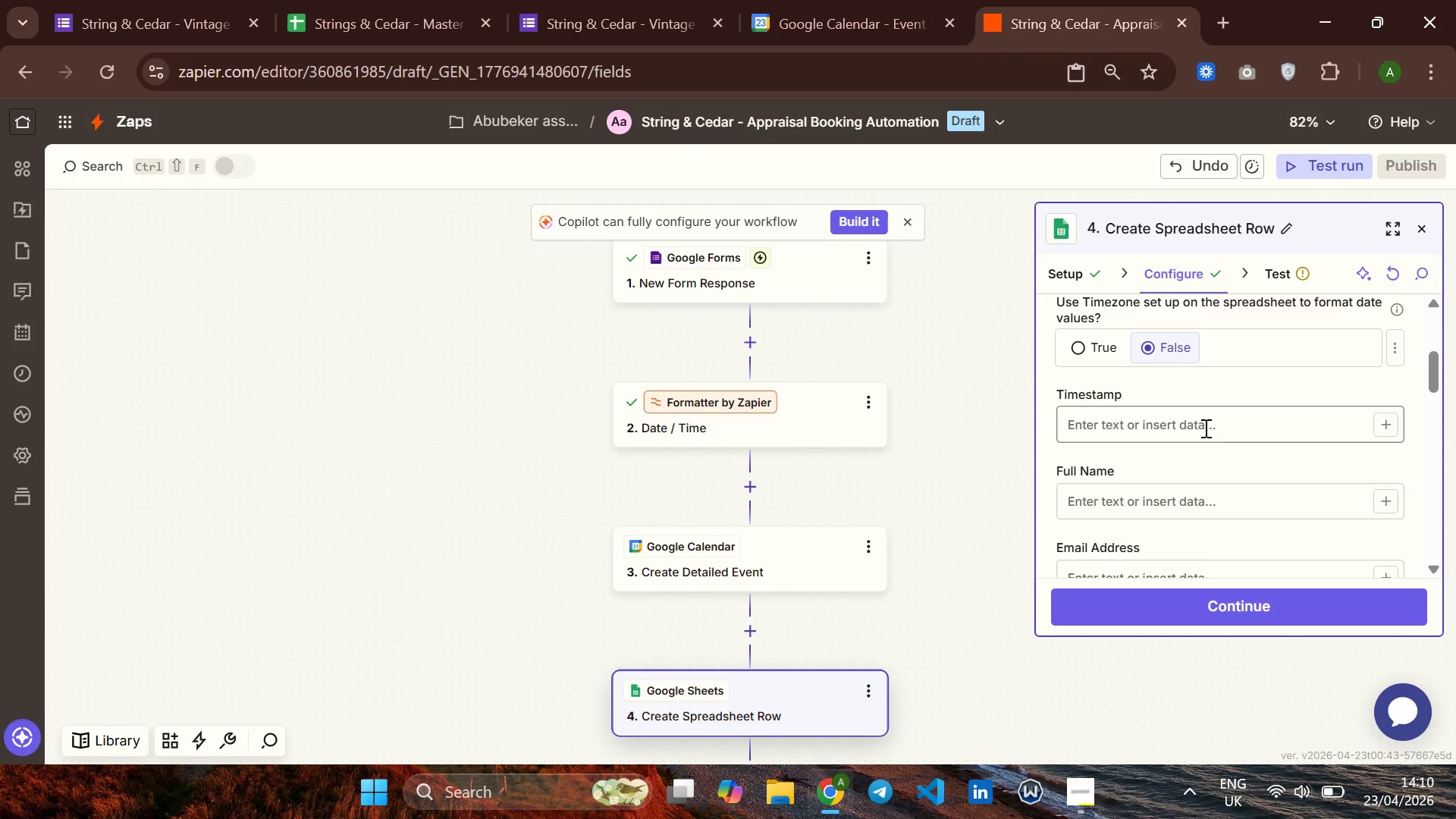 
left_click([1146, 397])
 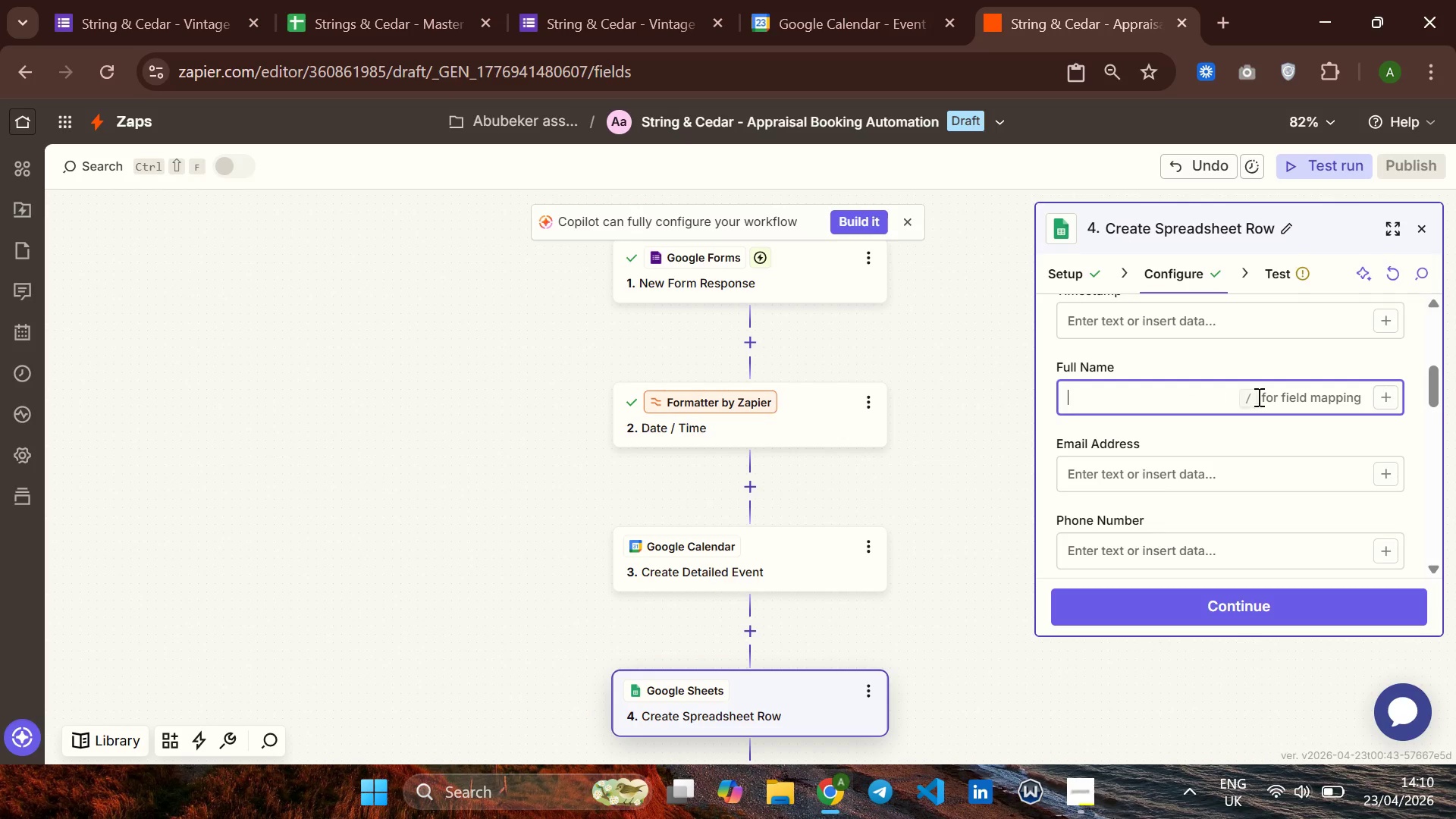 
left_click([1378, 394])
 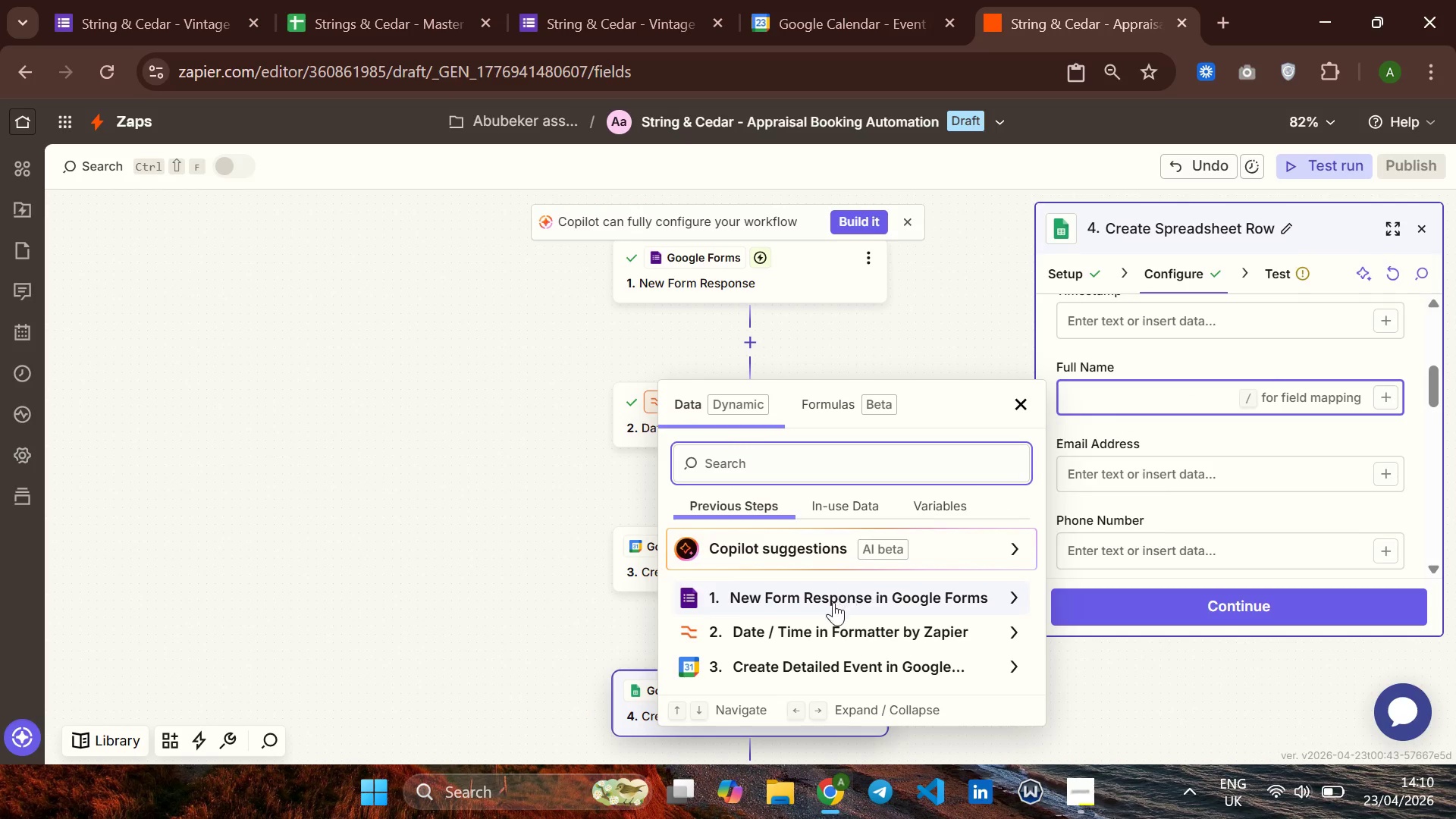 
left_click([828, 607])
 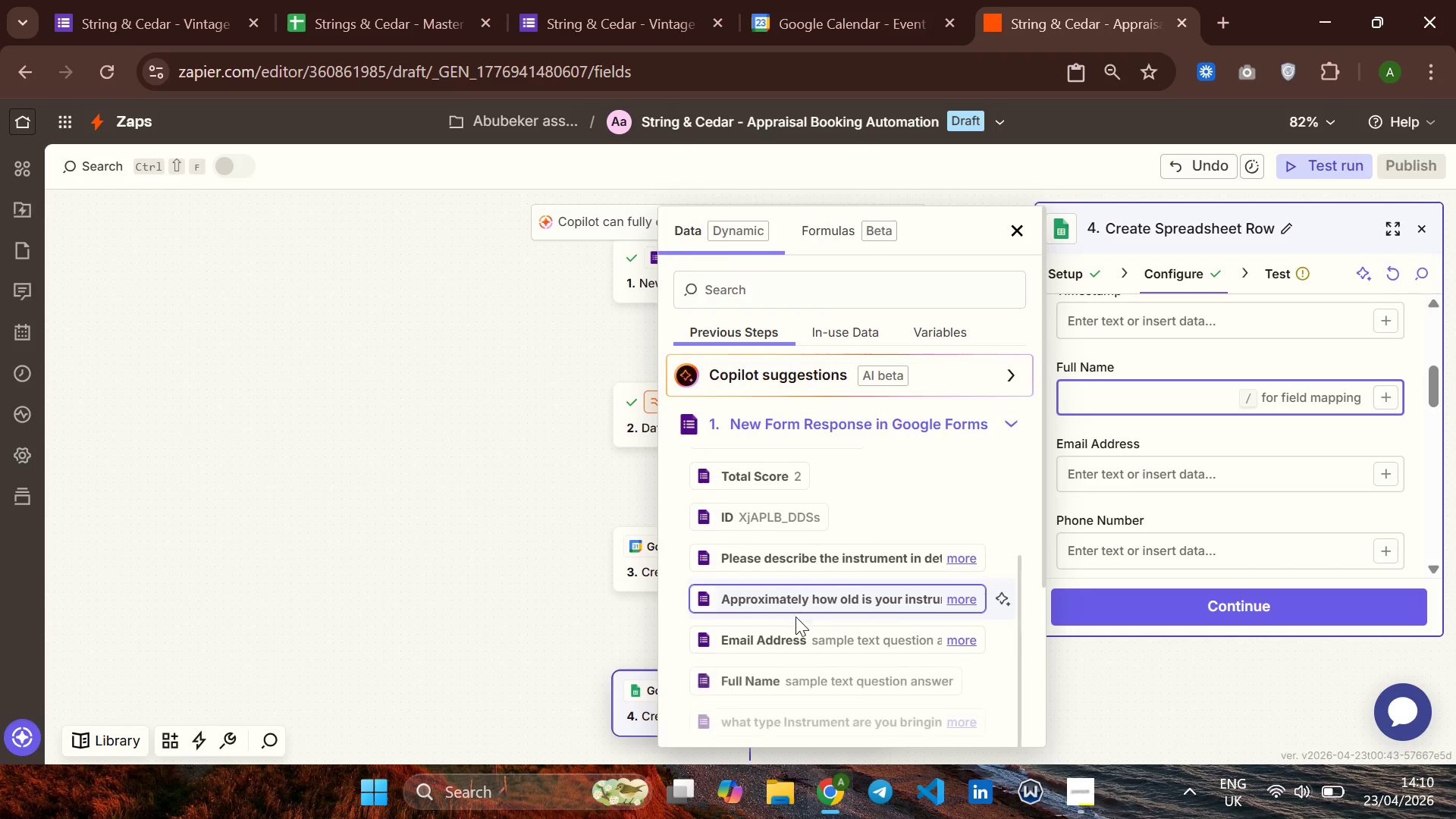 
wait(5.38)
 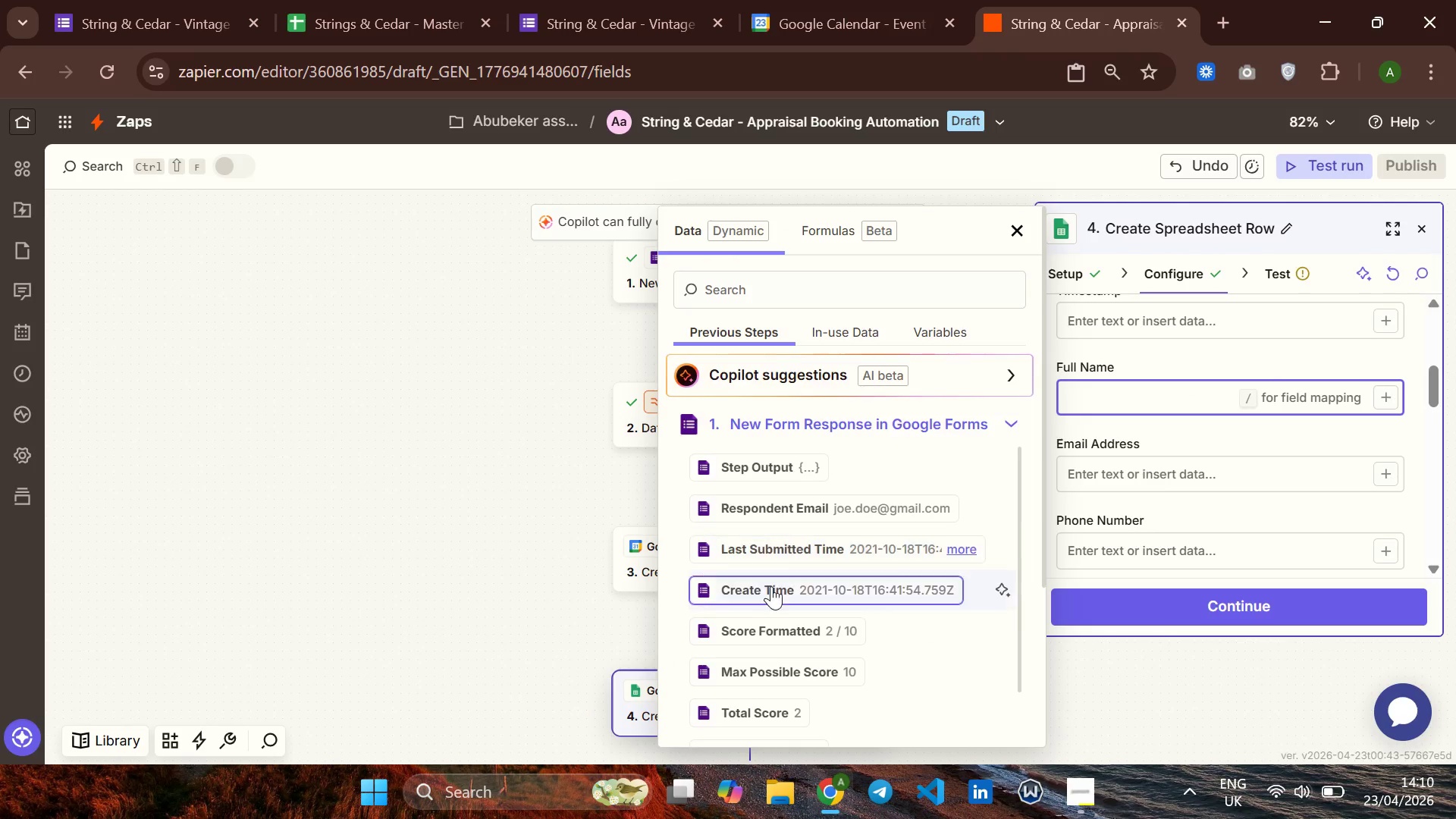 
left_click([747, 613])
 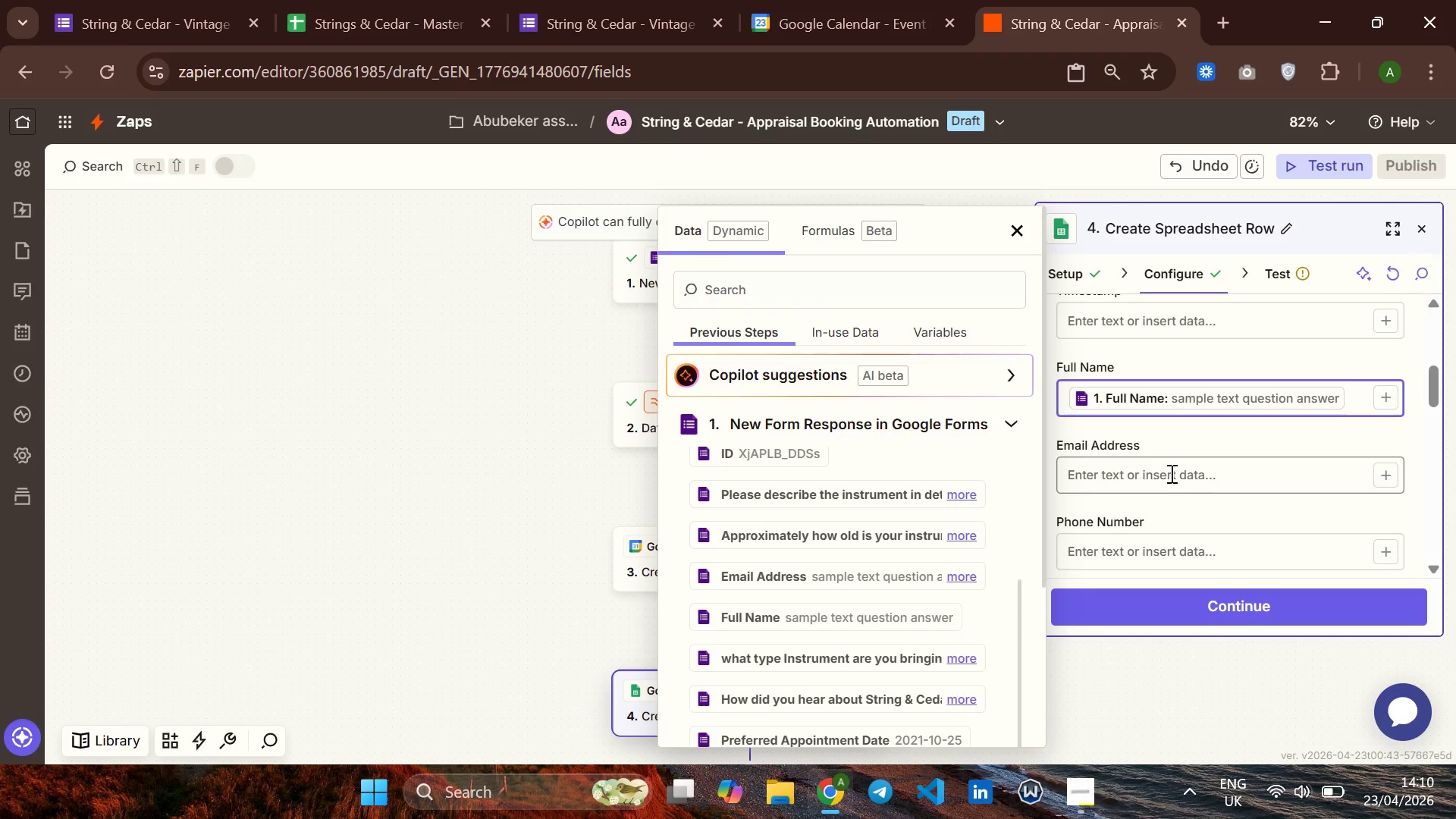 
left_click([1170, 469])
 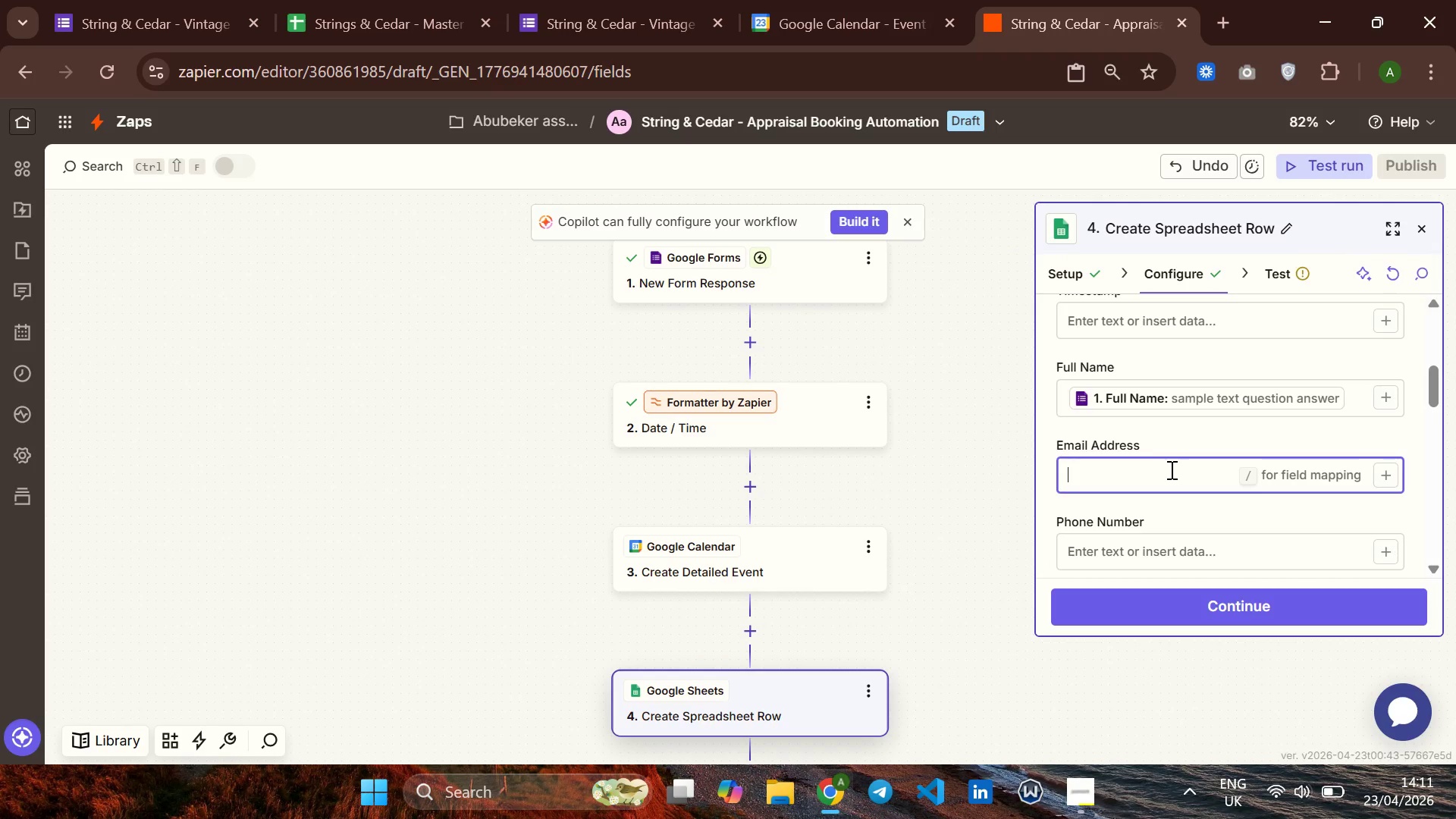 
wait(8.42)
 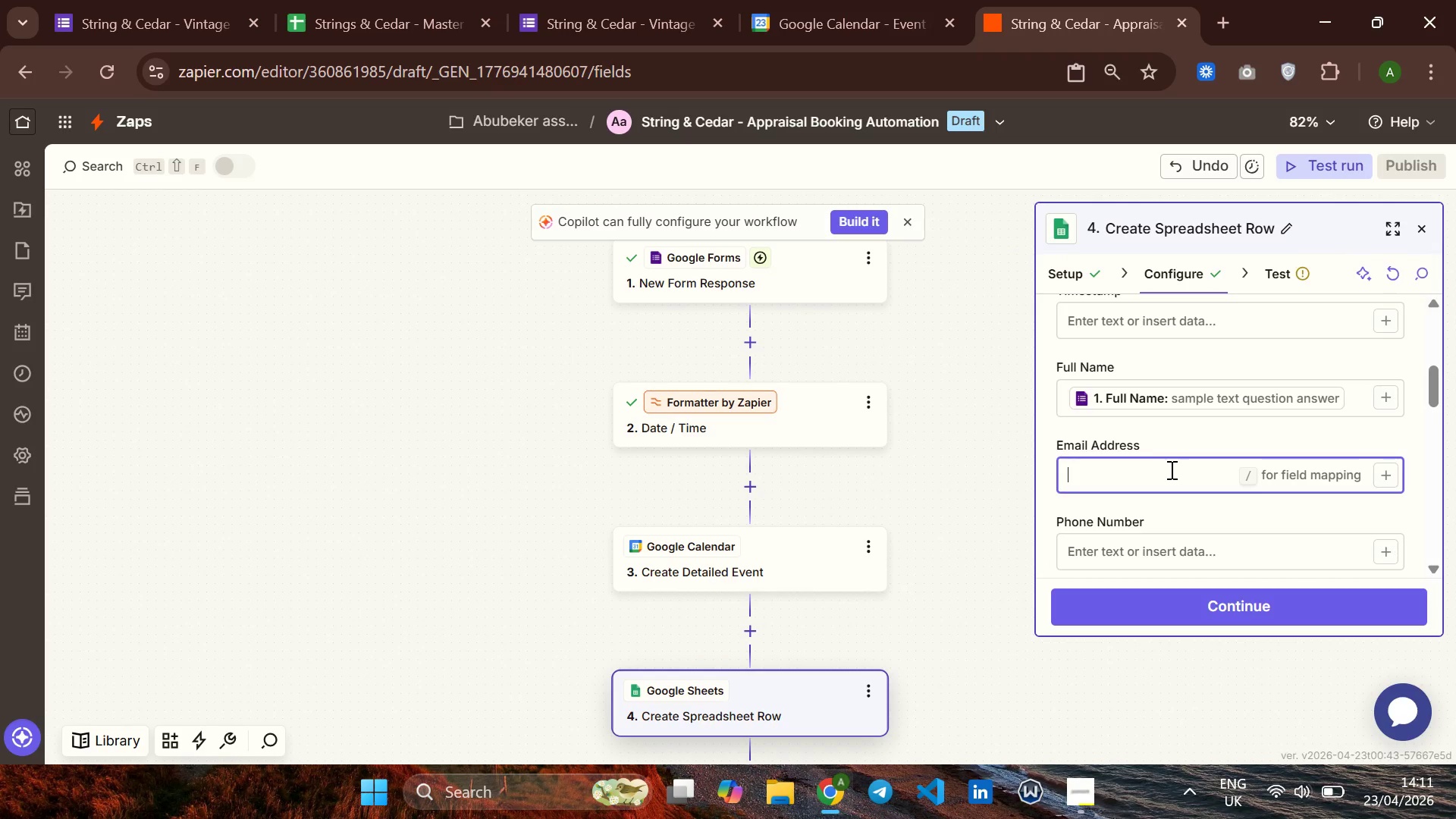 
left_click([1378, 471])
 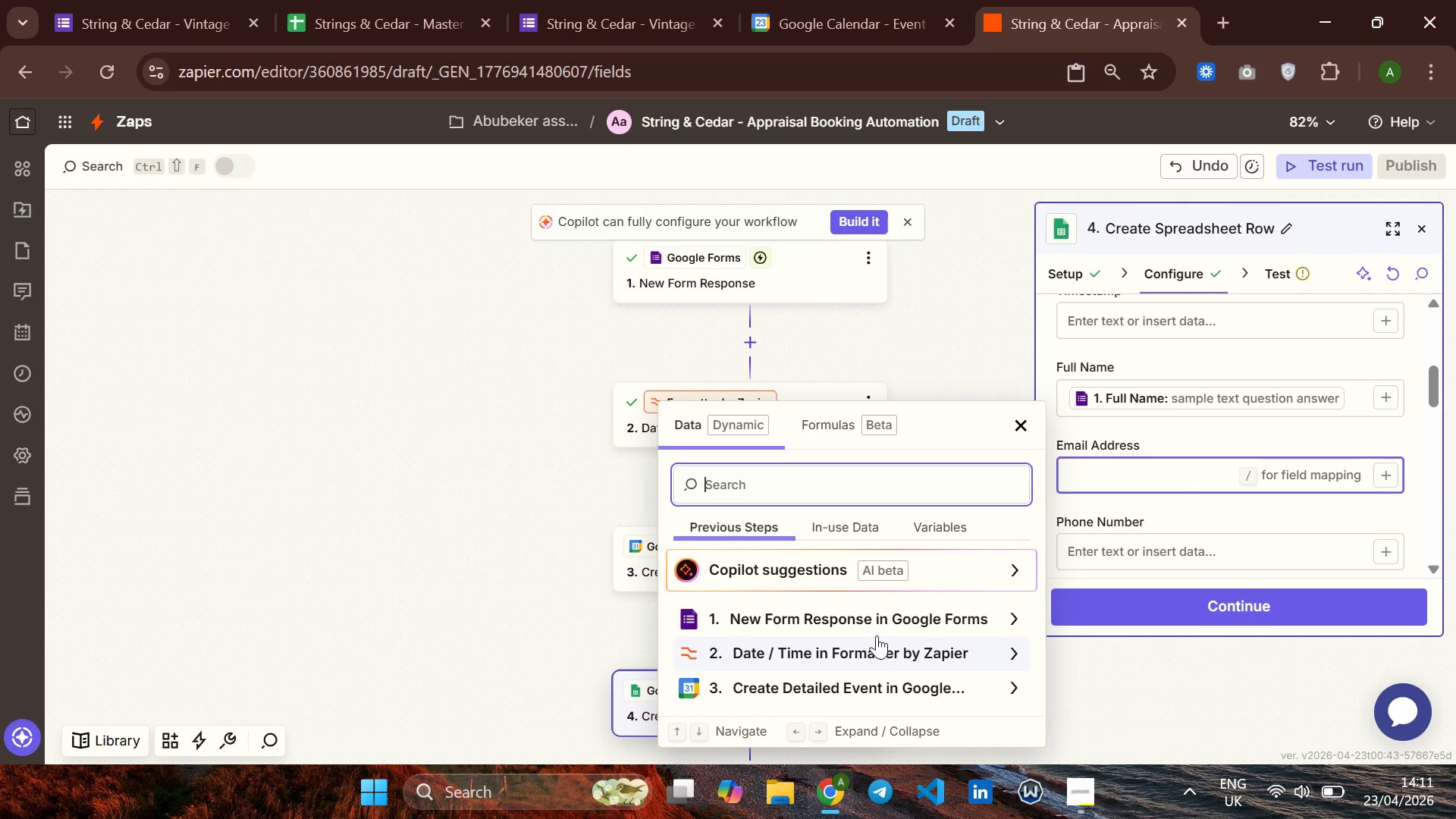 
left_click([877, 633])
 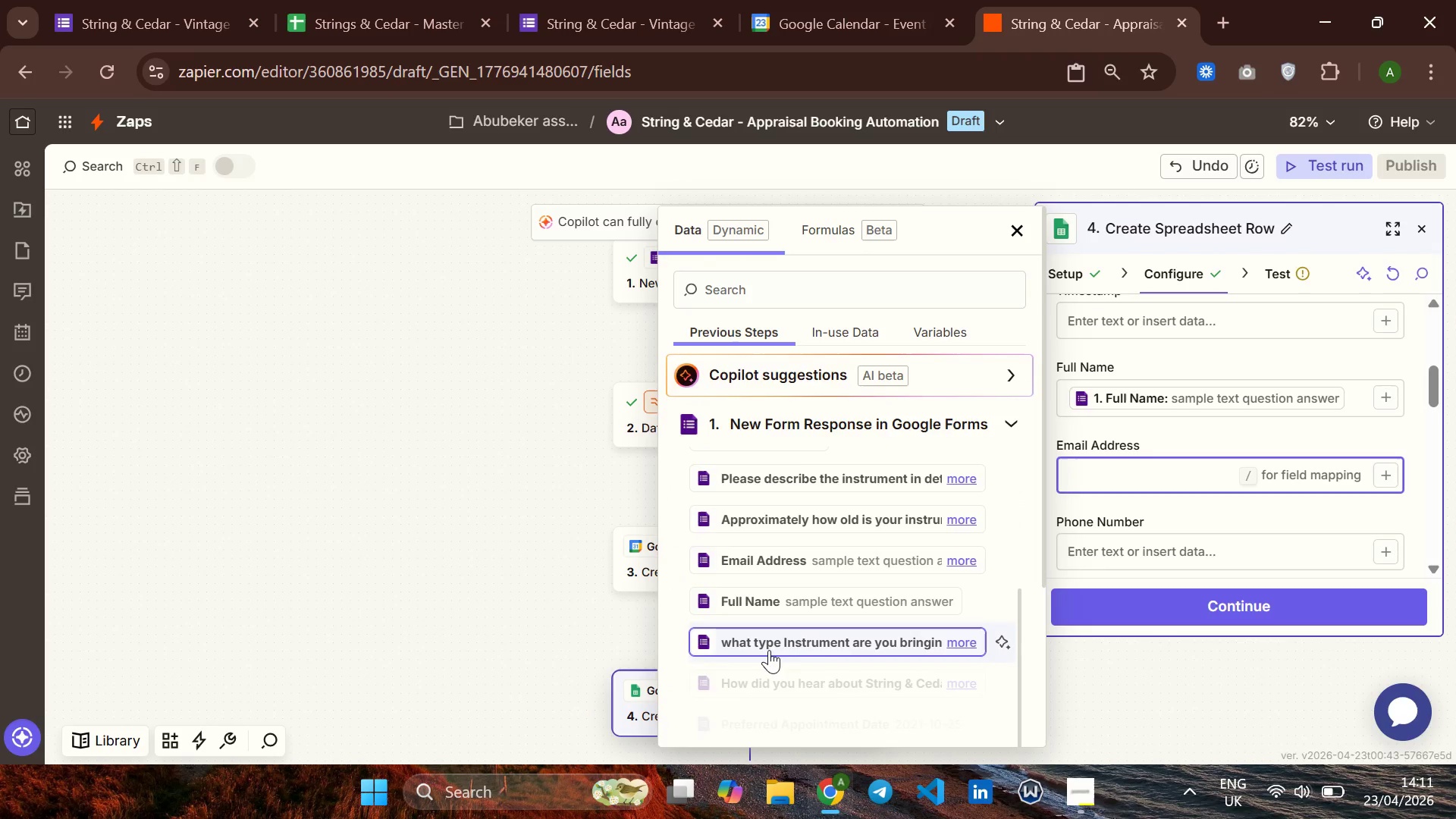 
left_click([780, 550])
 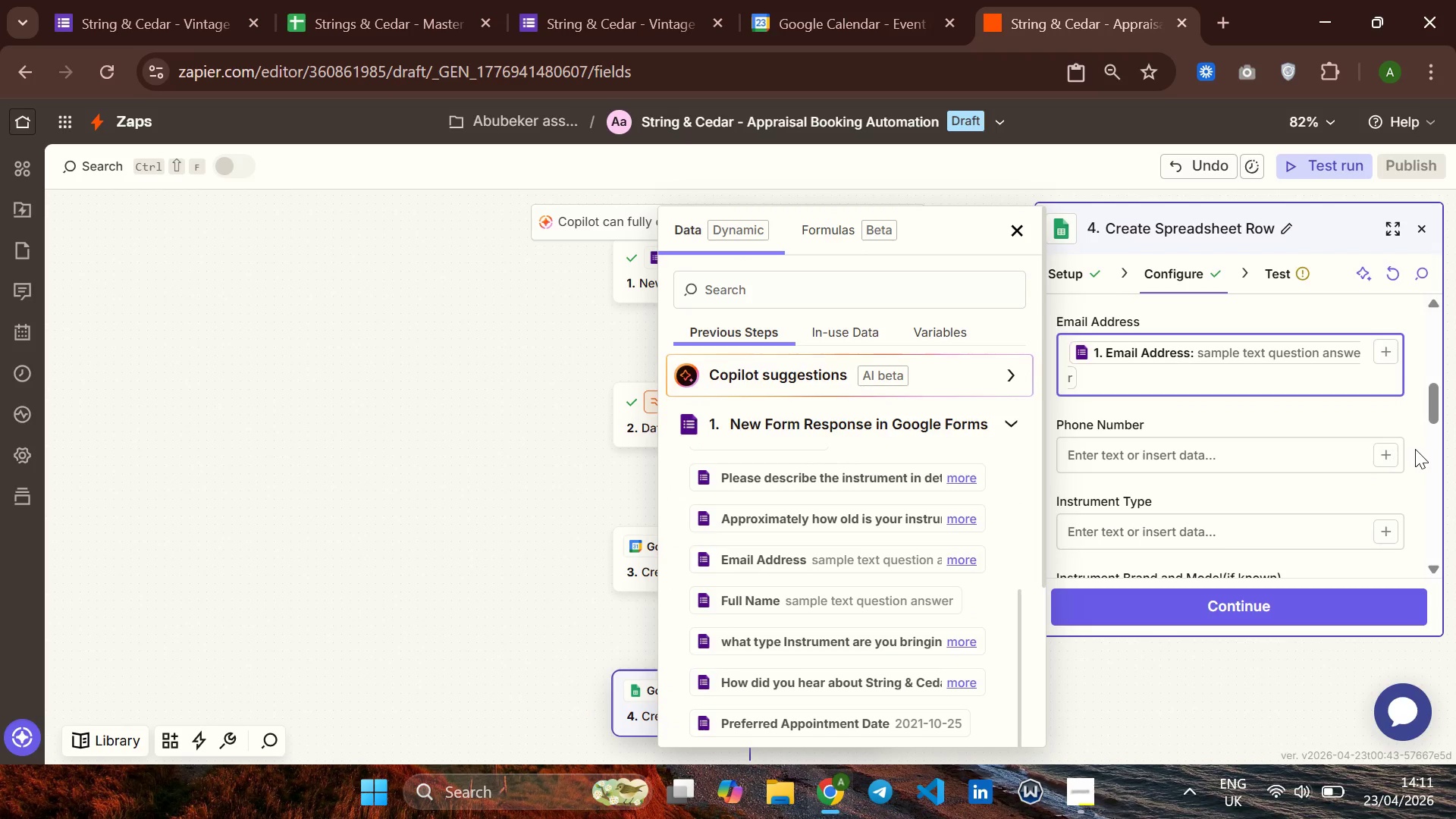 
left_click([1386, 452])
 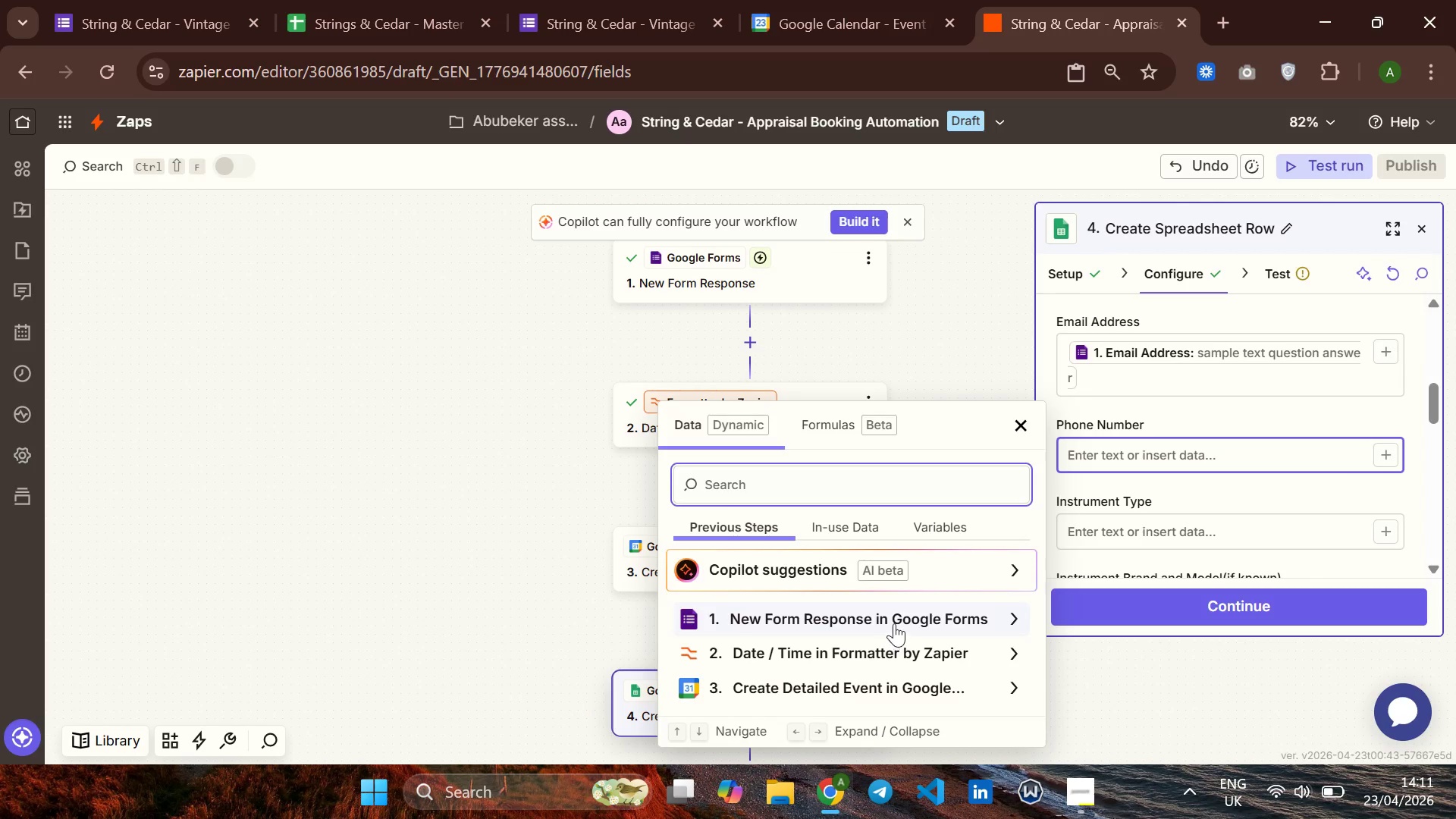 
left_click([894, 619])
 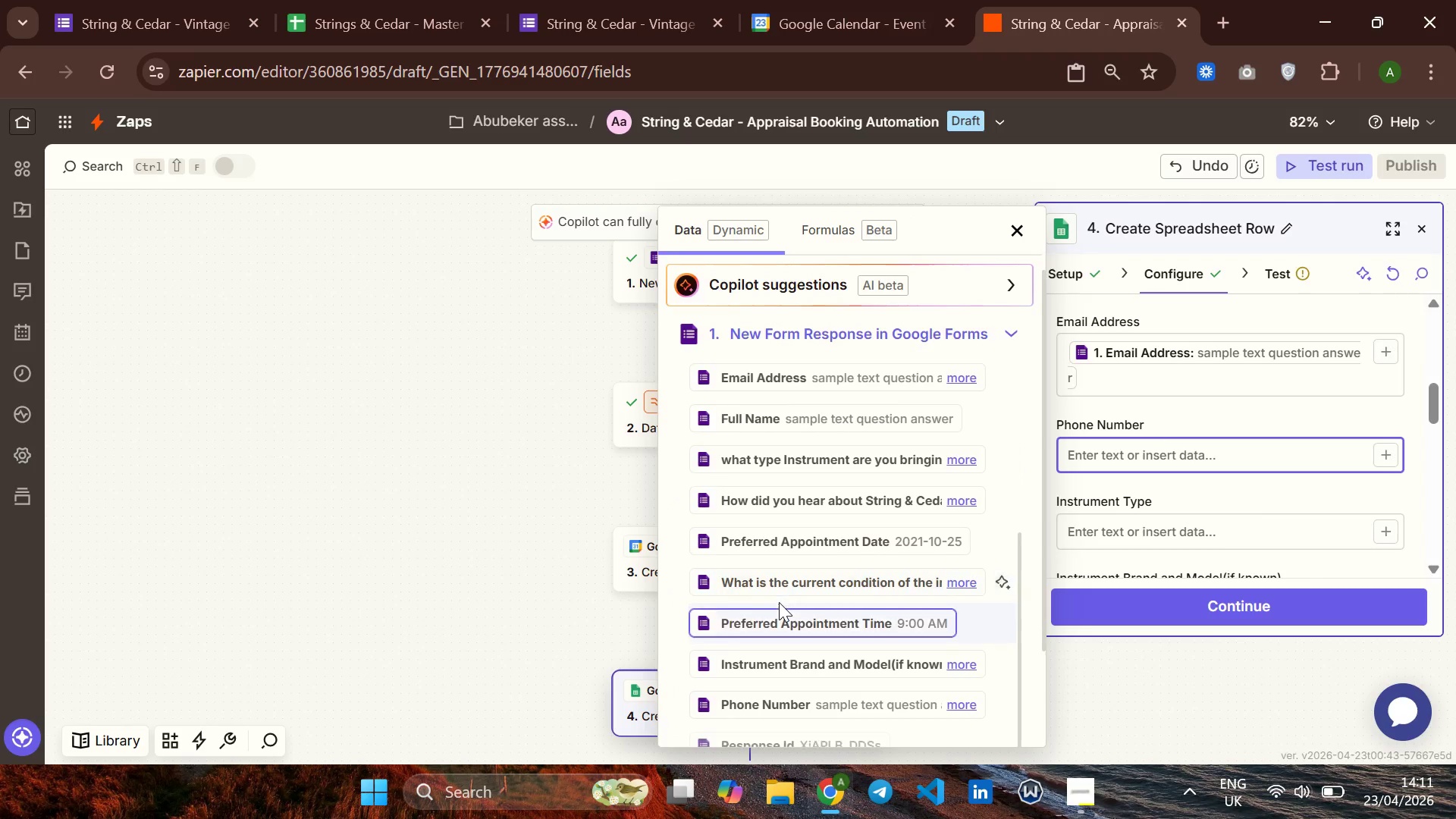 
wait(5.84)
 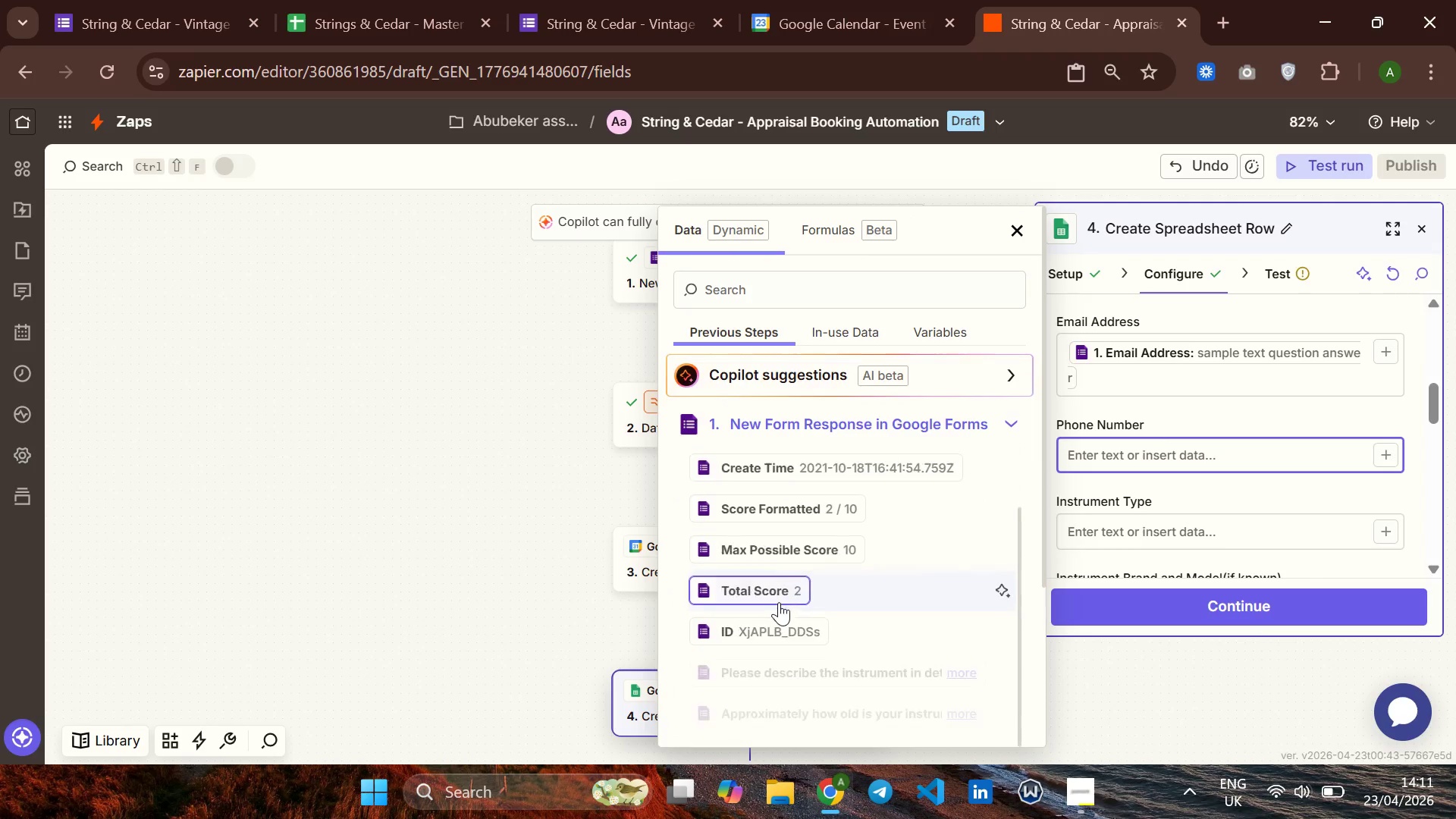 
left_click([805, 613])
 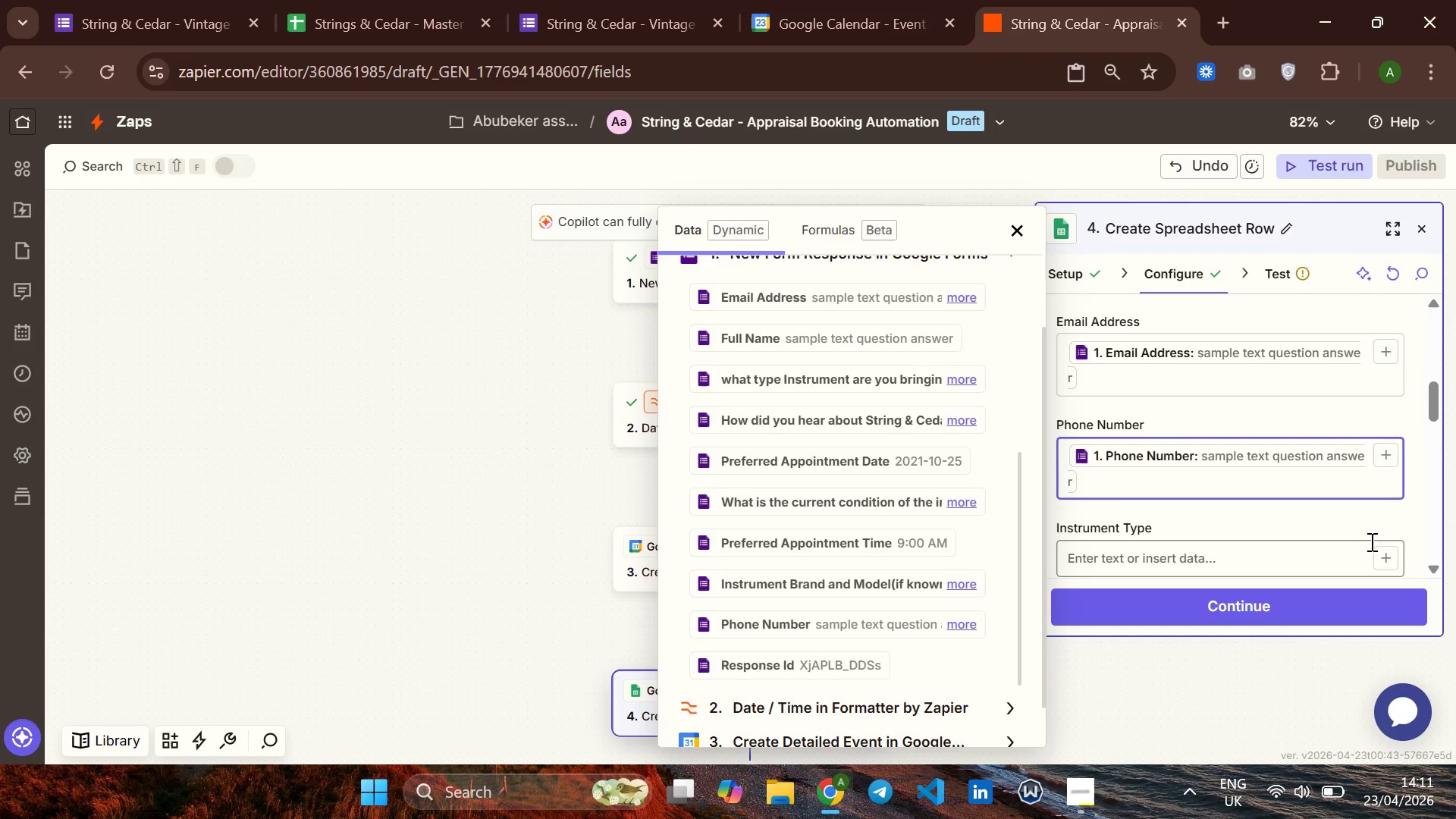 
left_click([1376, 549])
 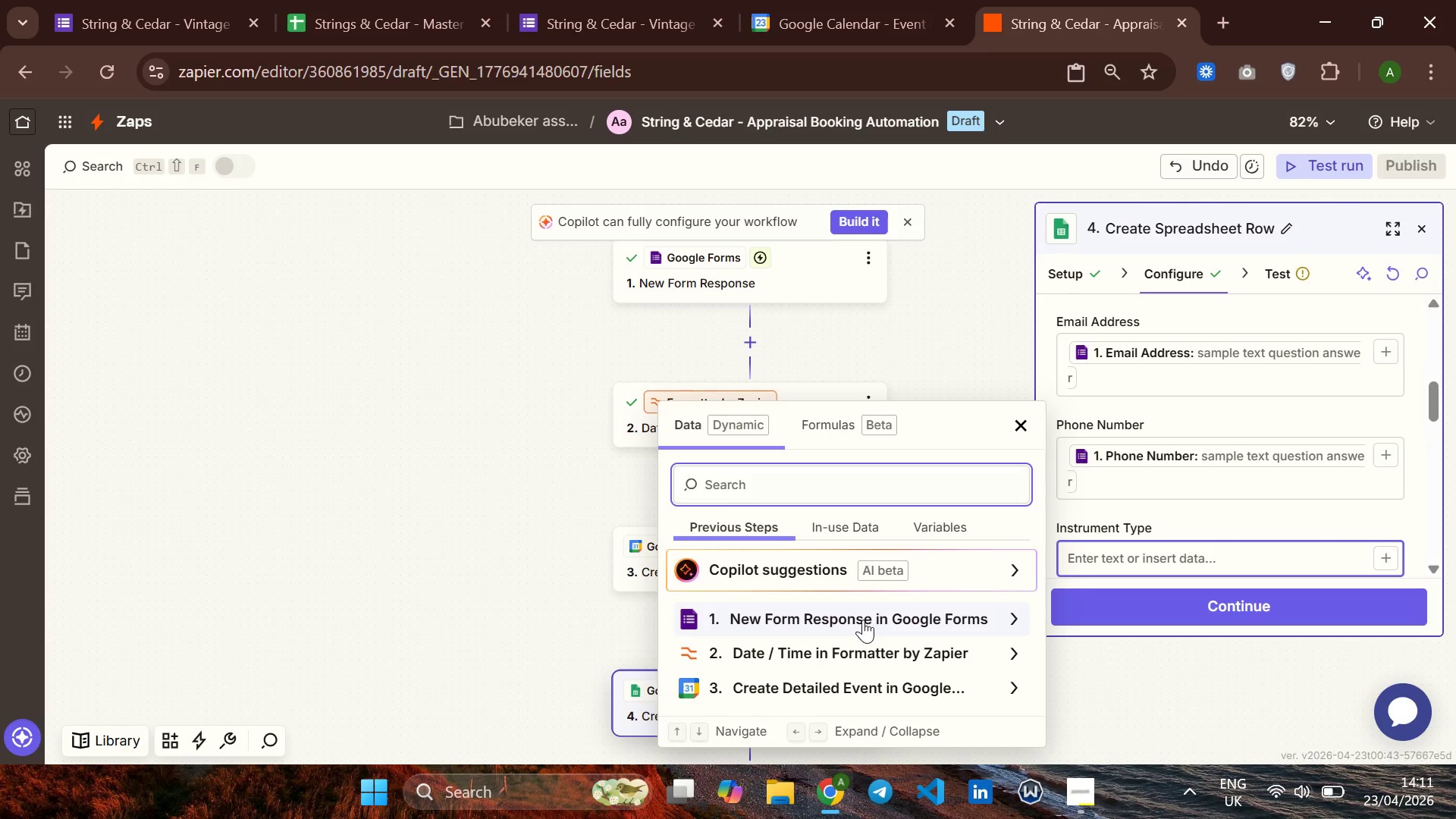 
left_click([863, 620])
 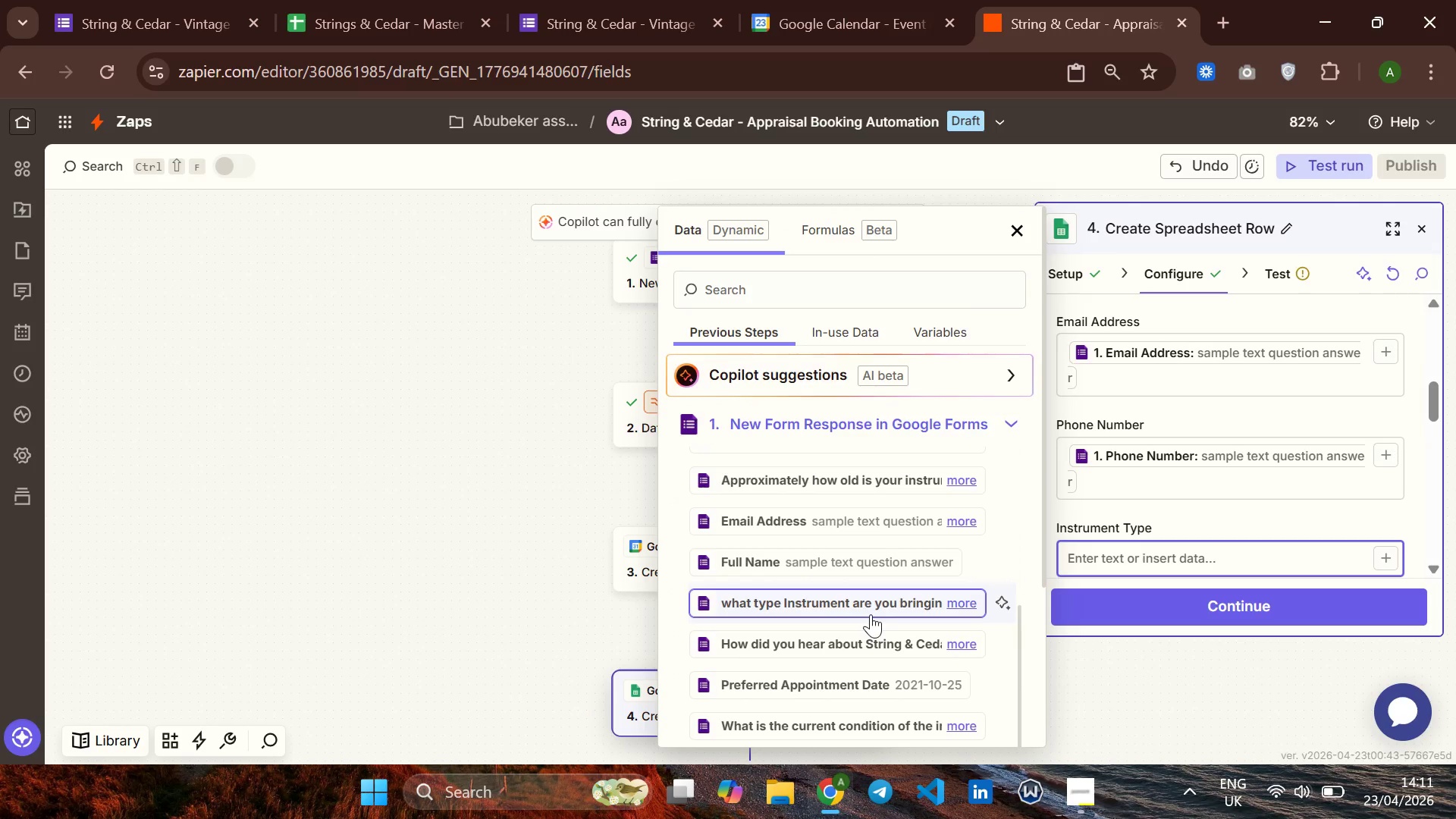 
wait(5.41)
 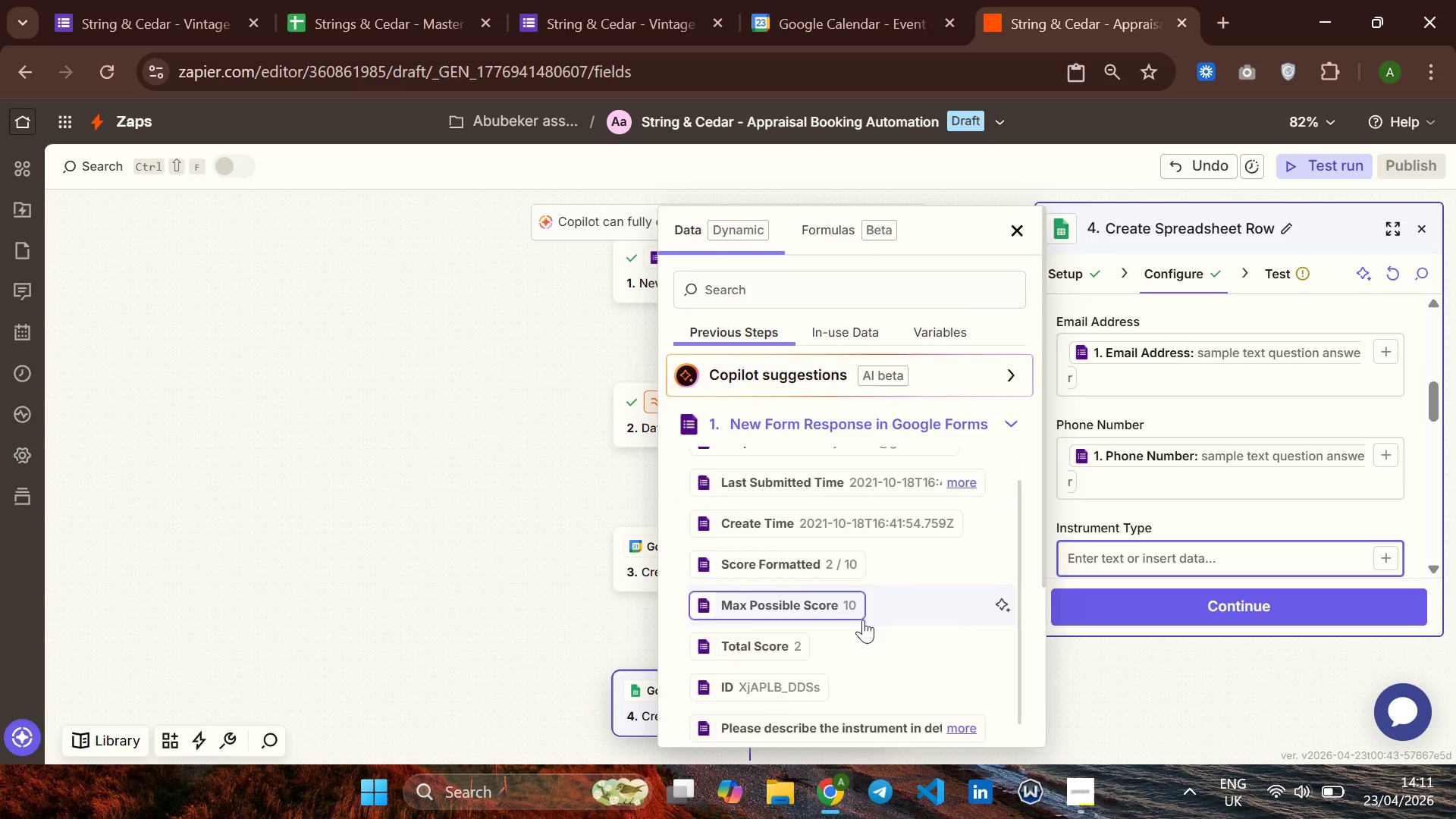 
left_click([871, 613])
 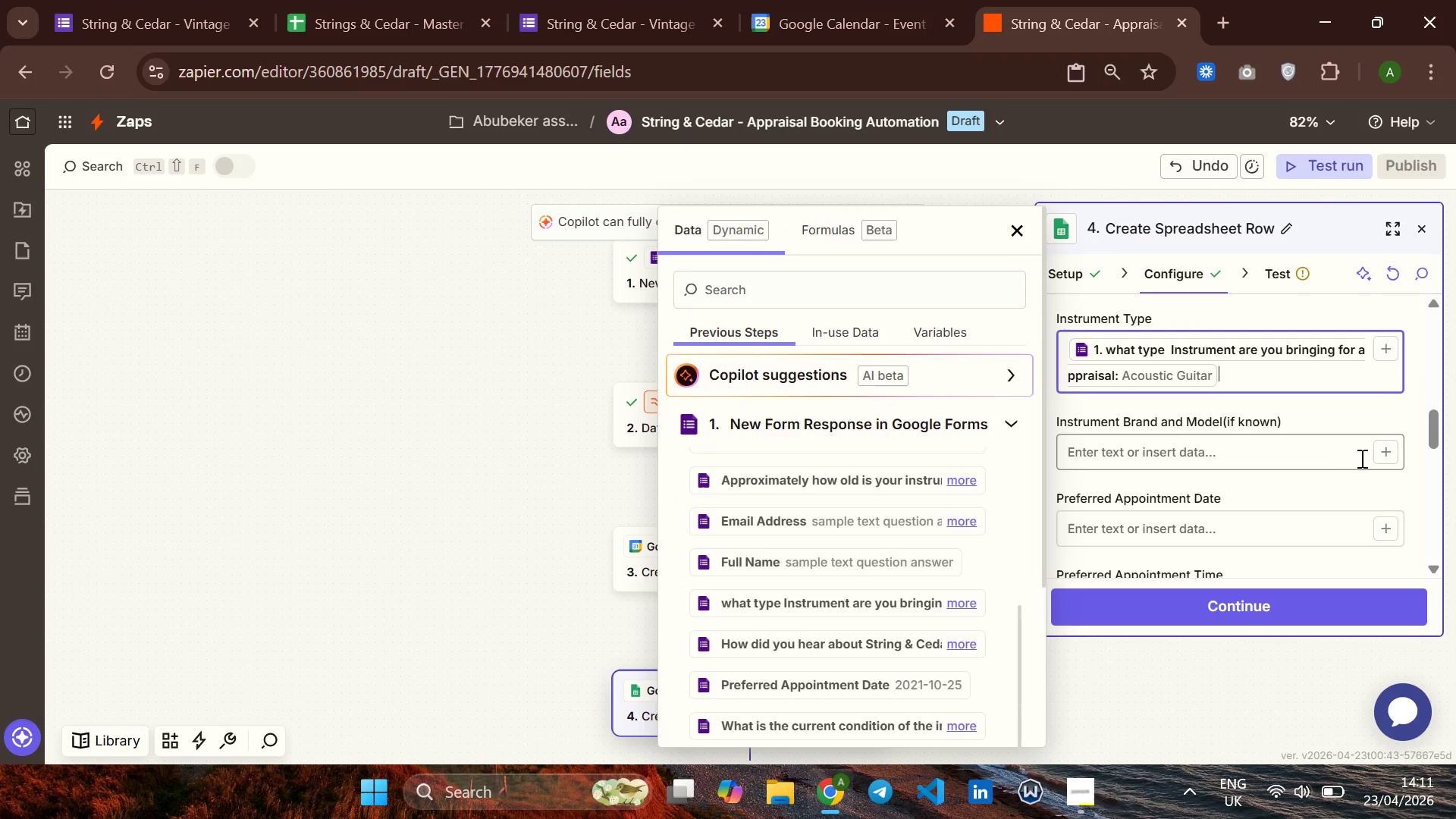 
left_click([1380, 458])
 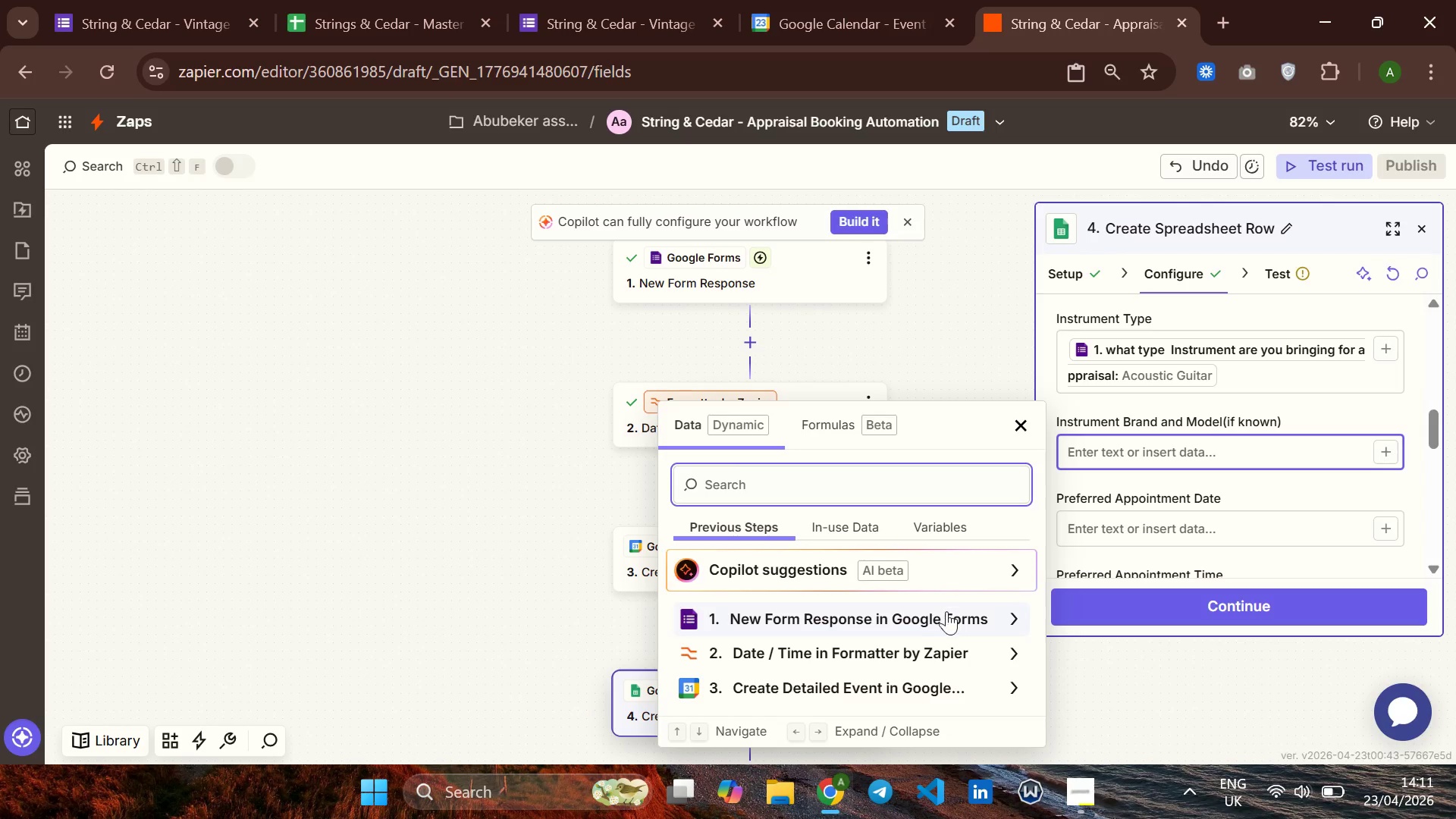 
left_click([940, 617])
 